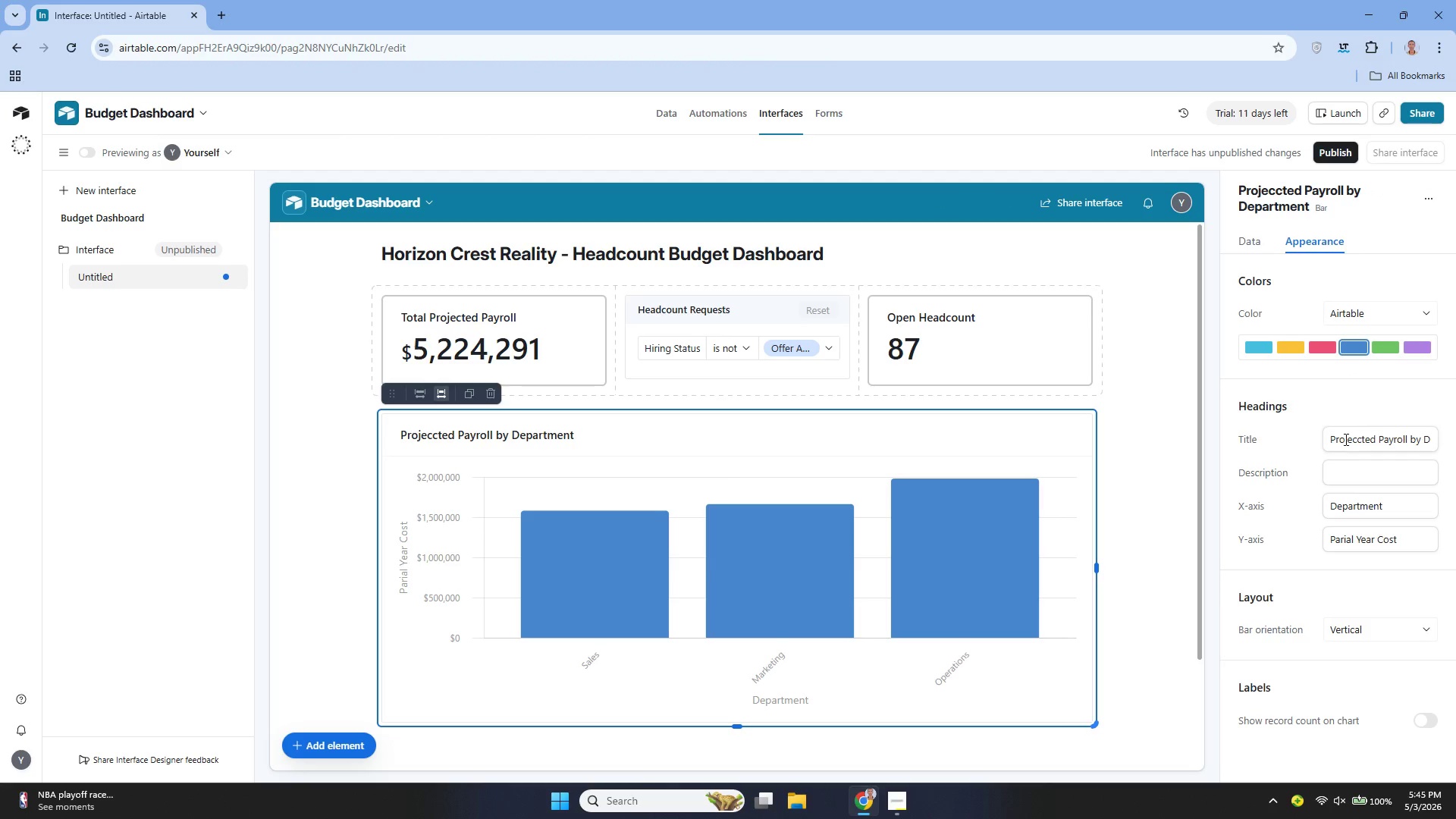 
left_click([1345, 439])
 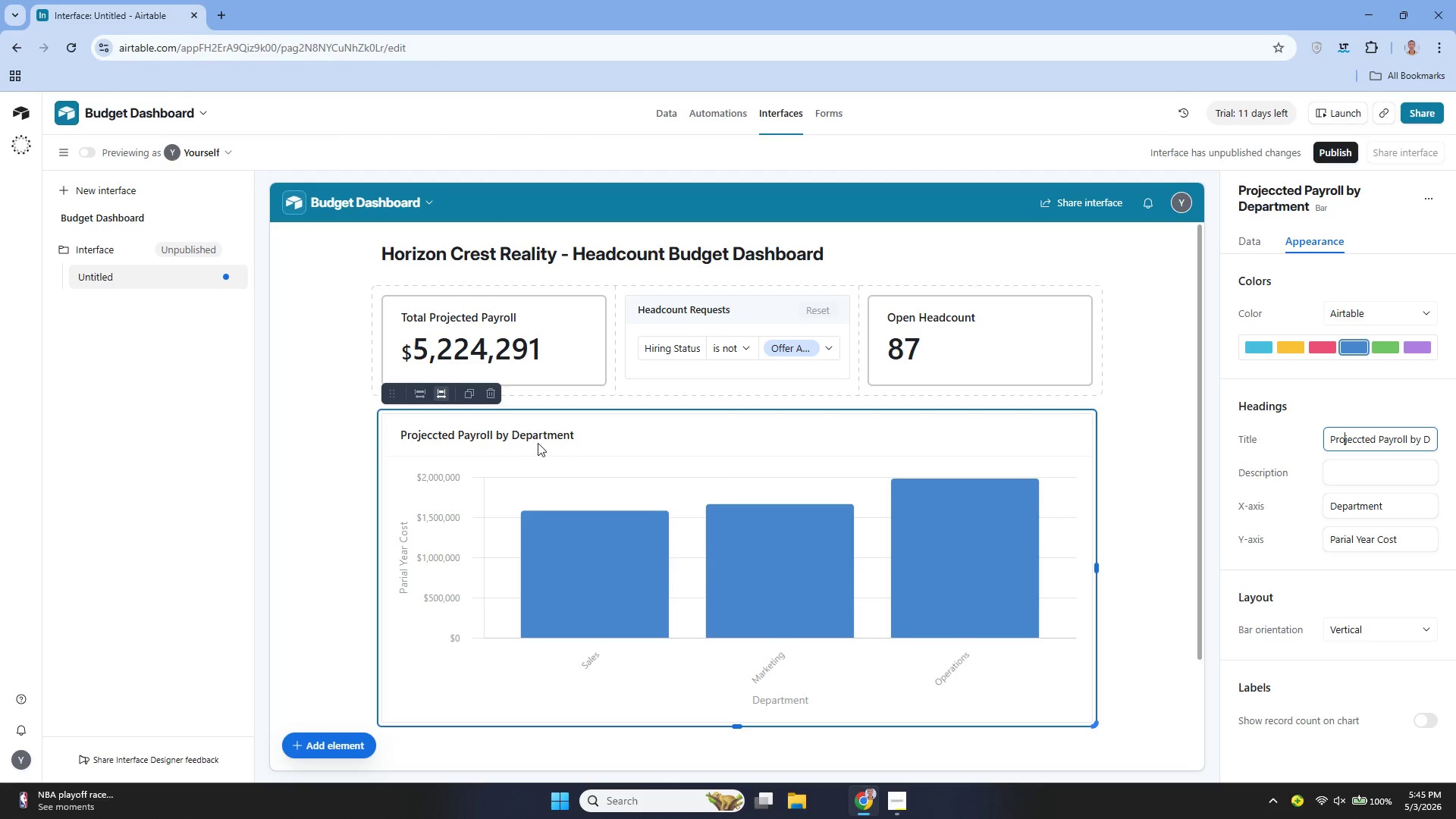 
left_click([524, 443])
 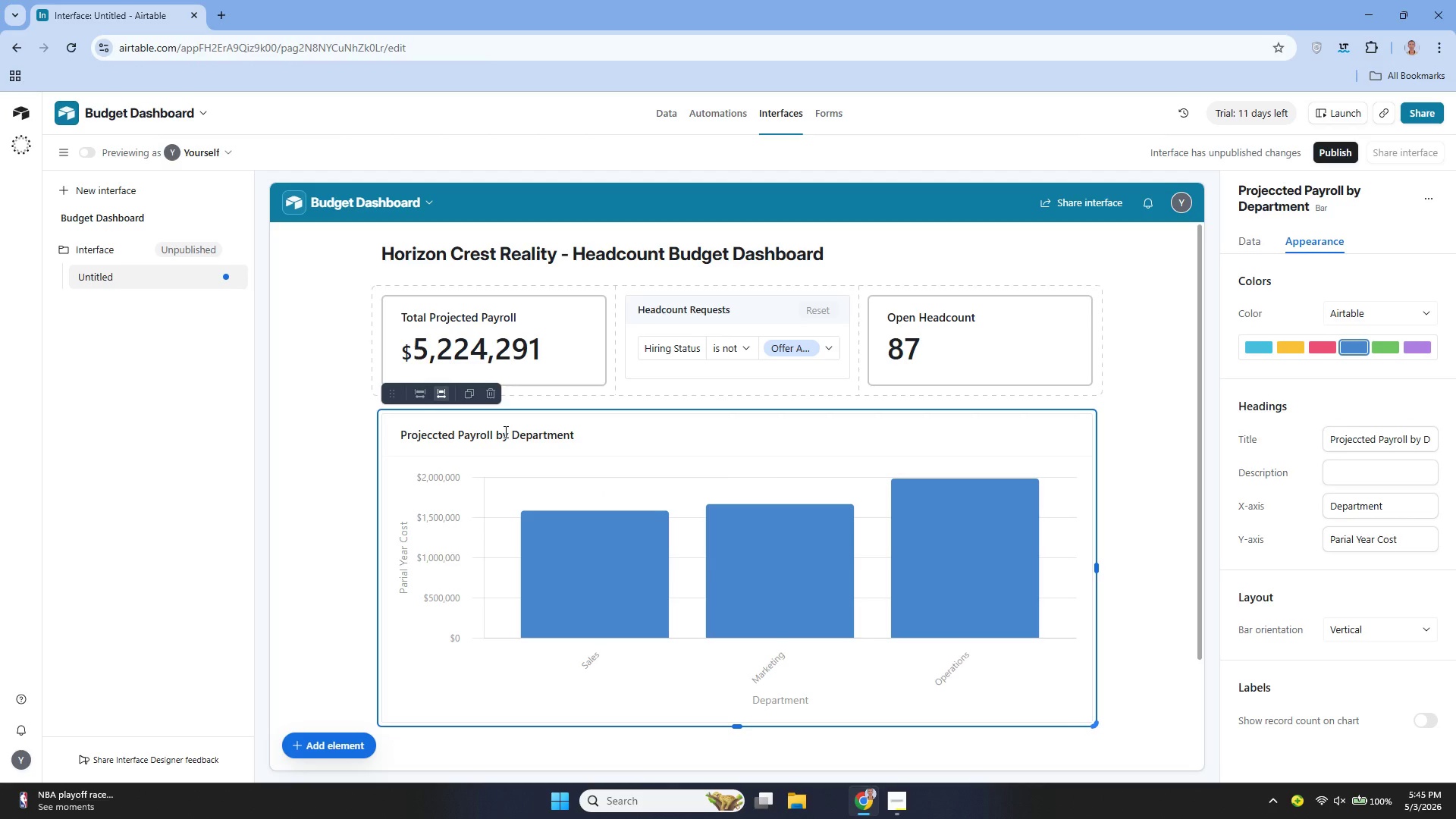 
double_click([504, 431])
 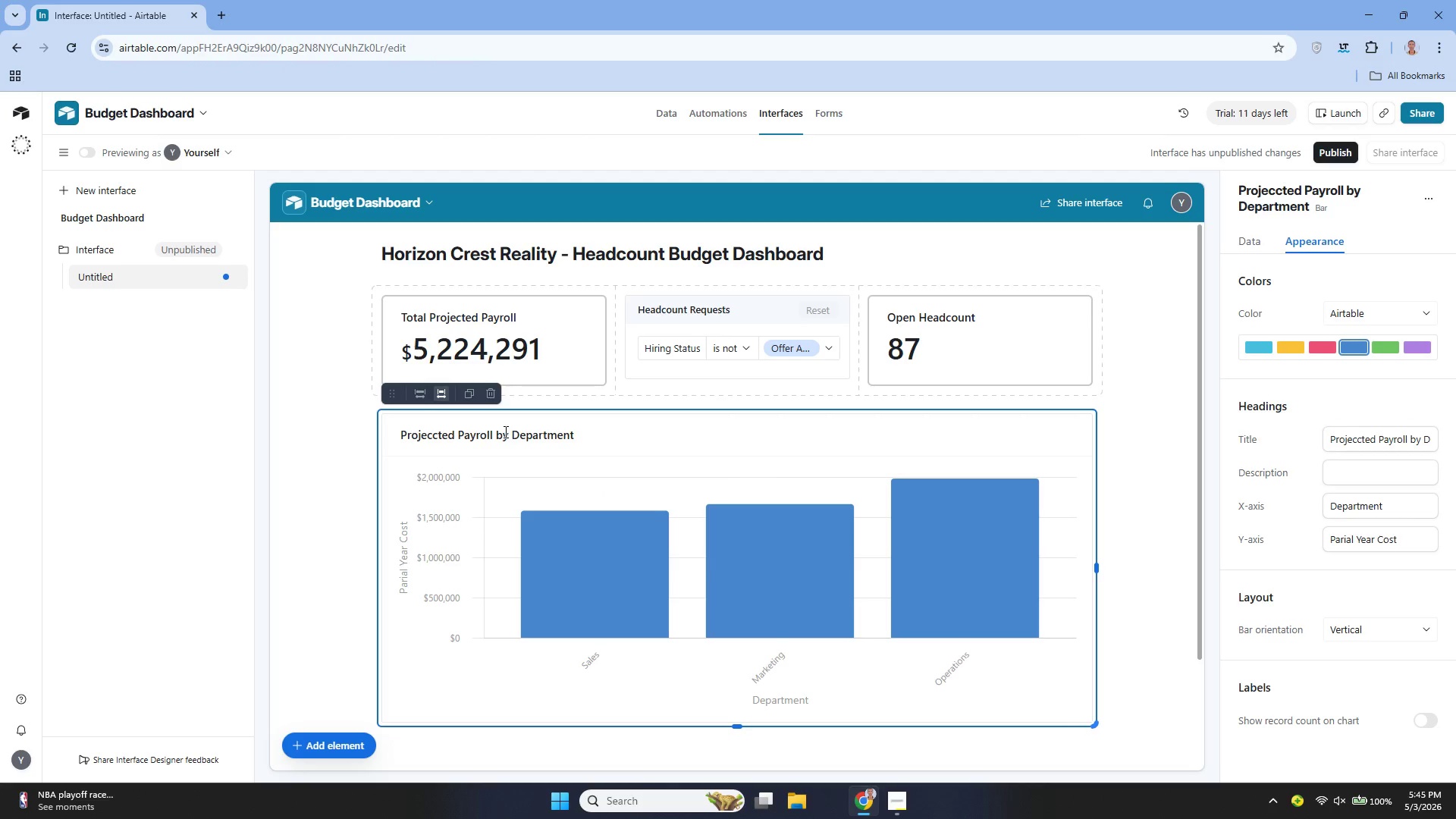 
double_click([504, 431])
 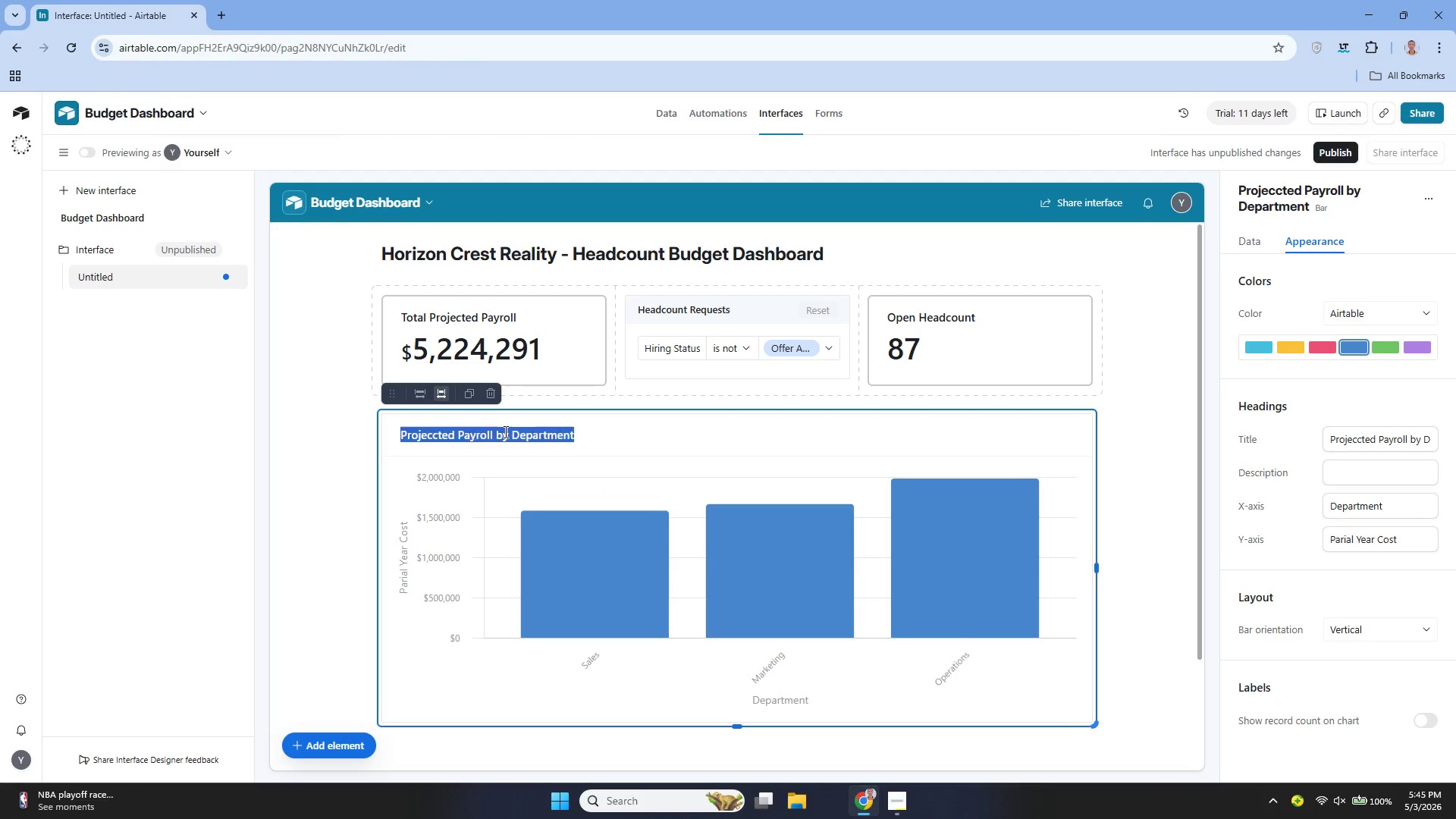 
triple_click([504, 431])
 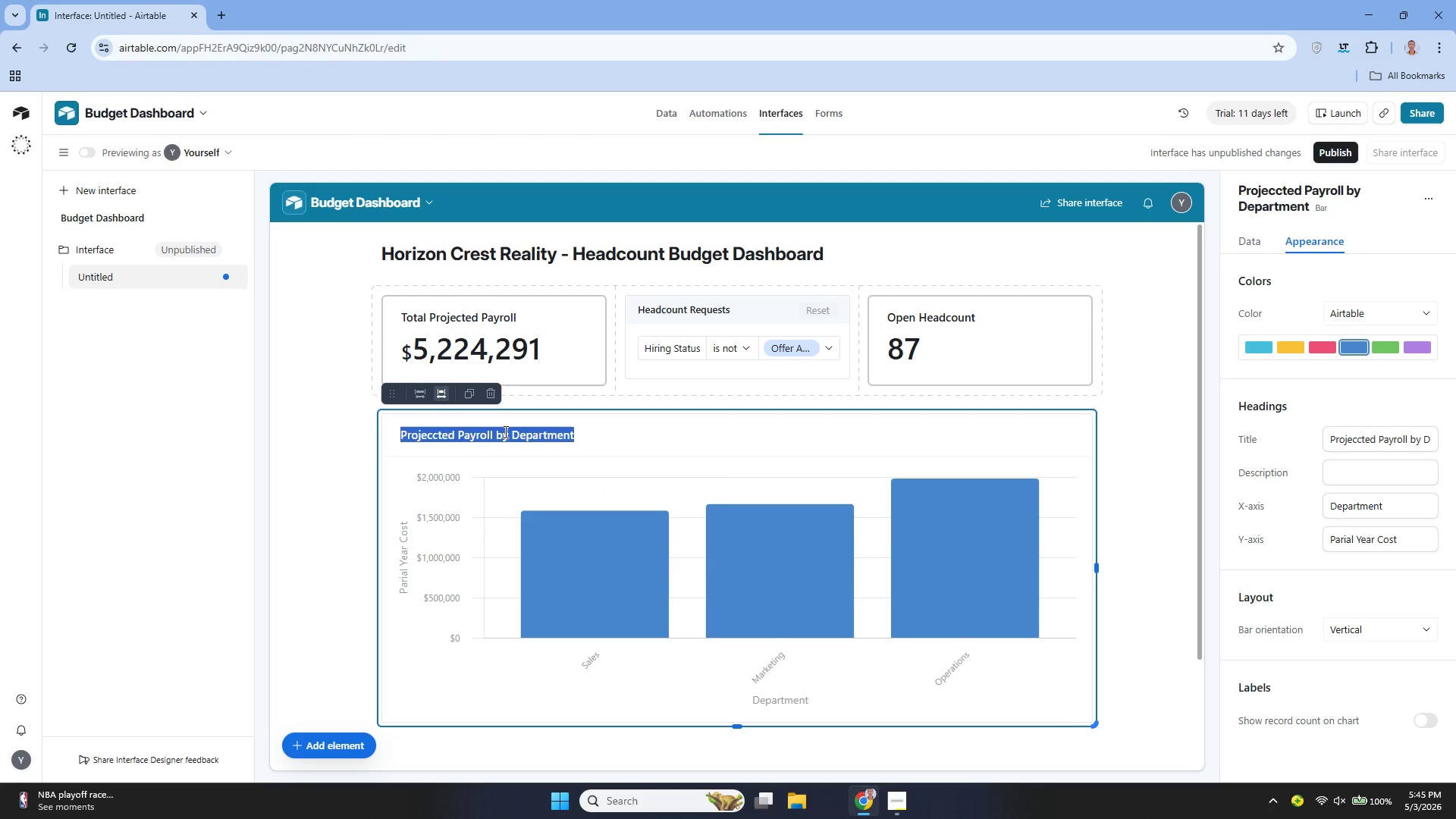 
triple_click([504, 431])
 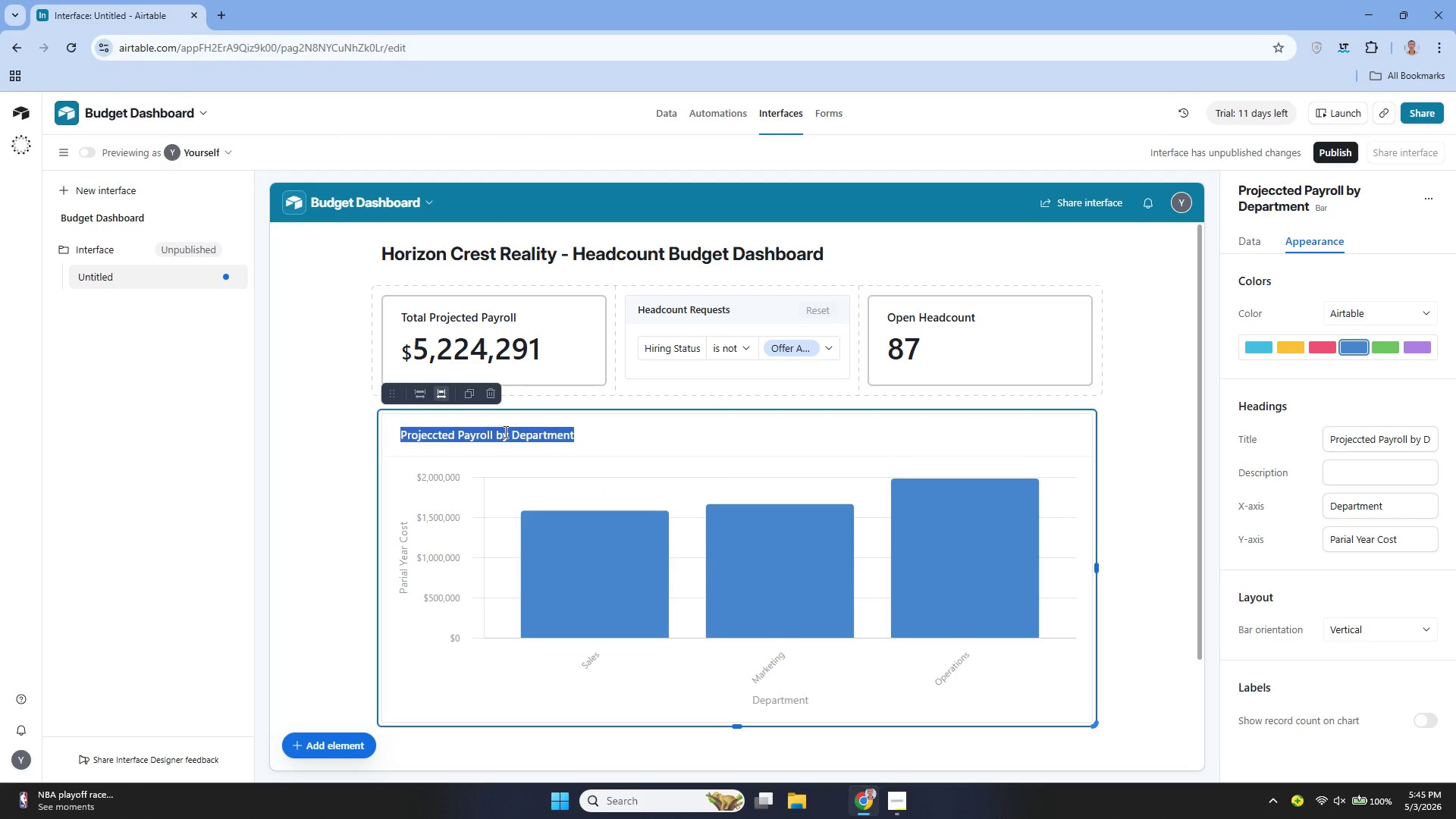 
left_click([504, 431])
 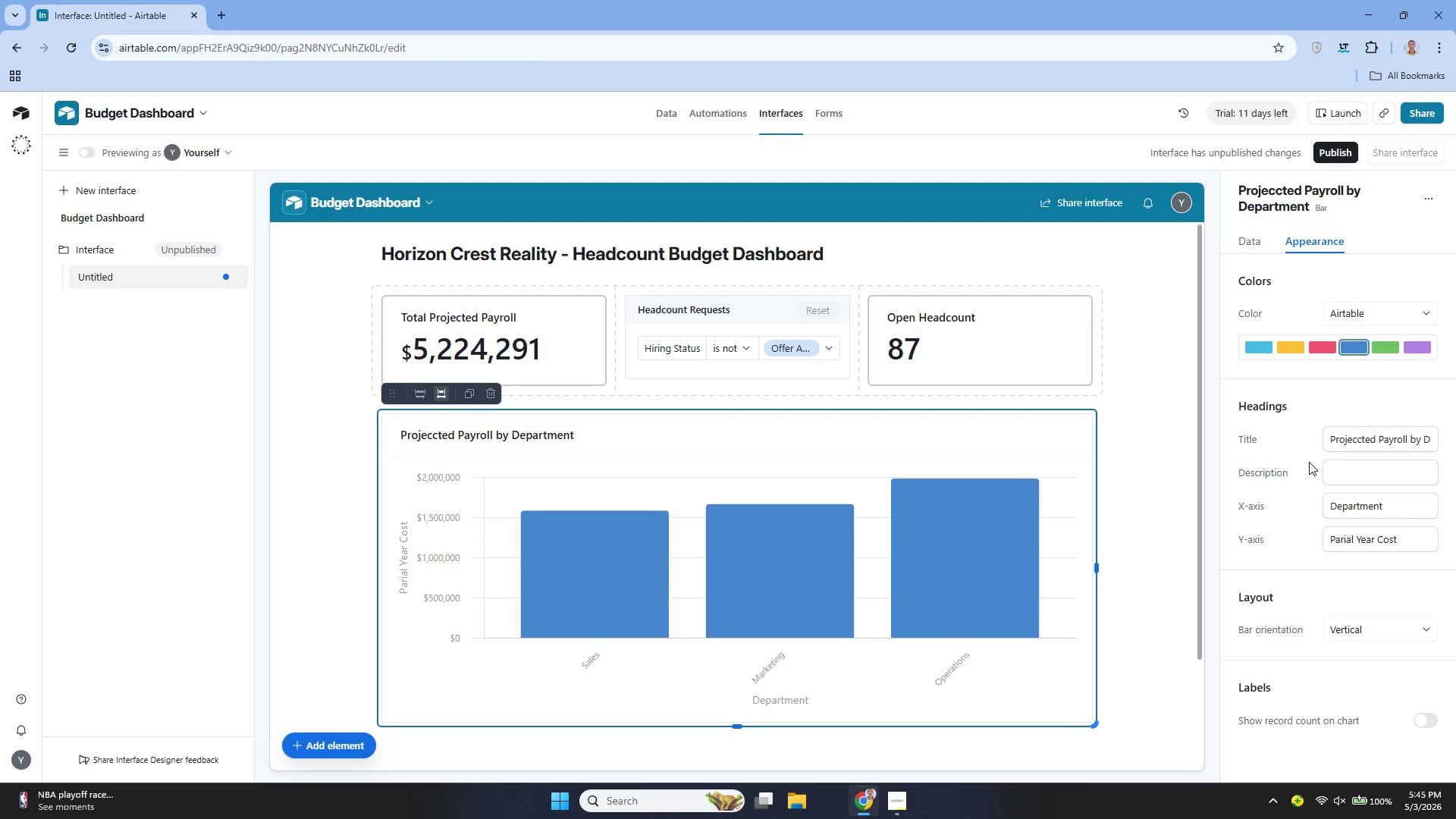 
left_click([1368, 485])
 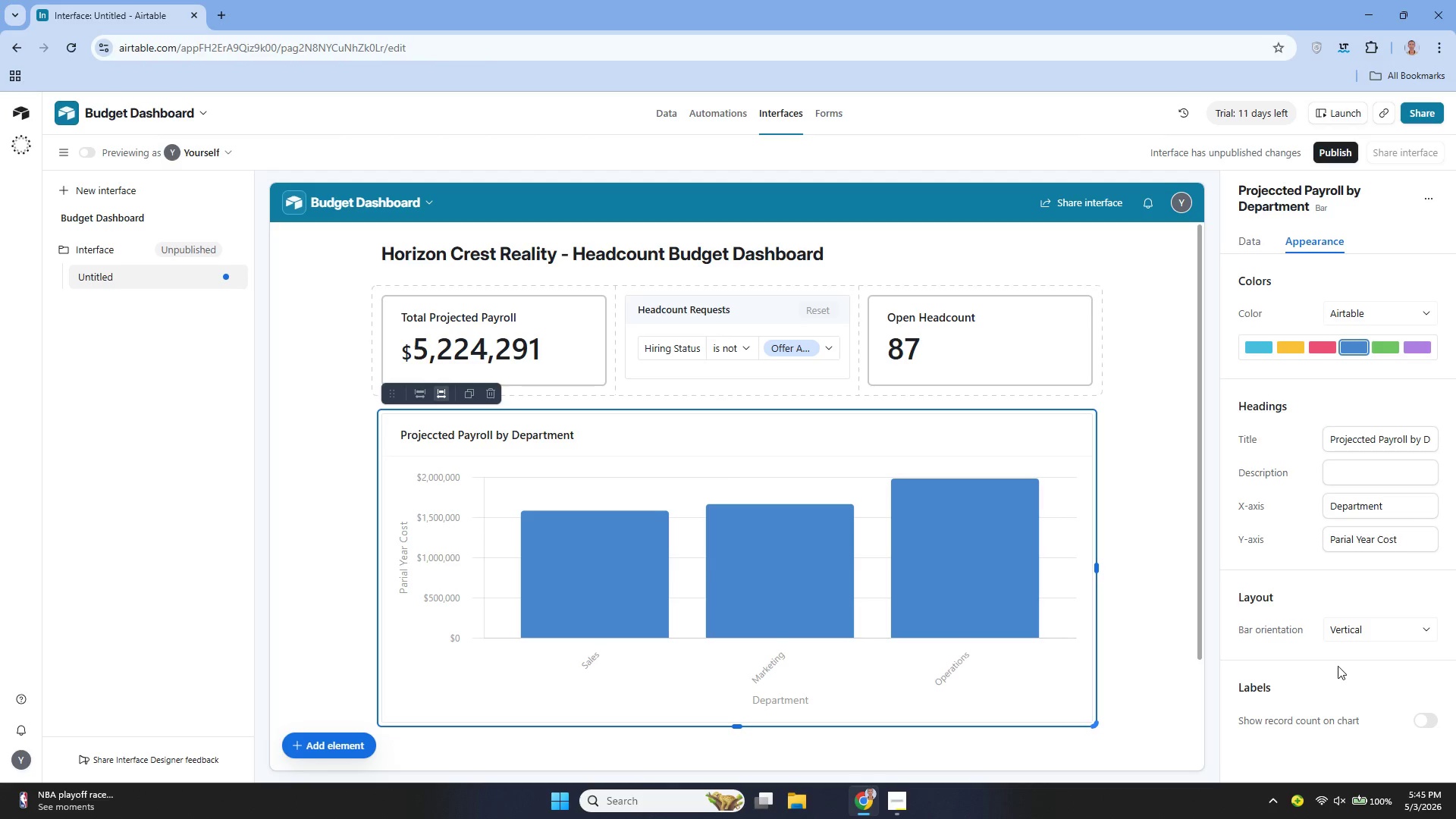 
wait(6.69)
 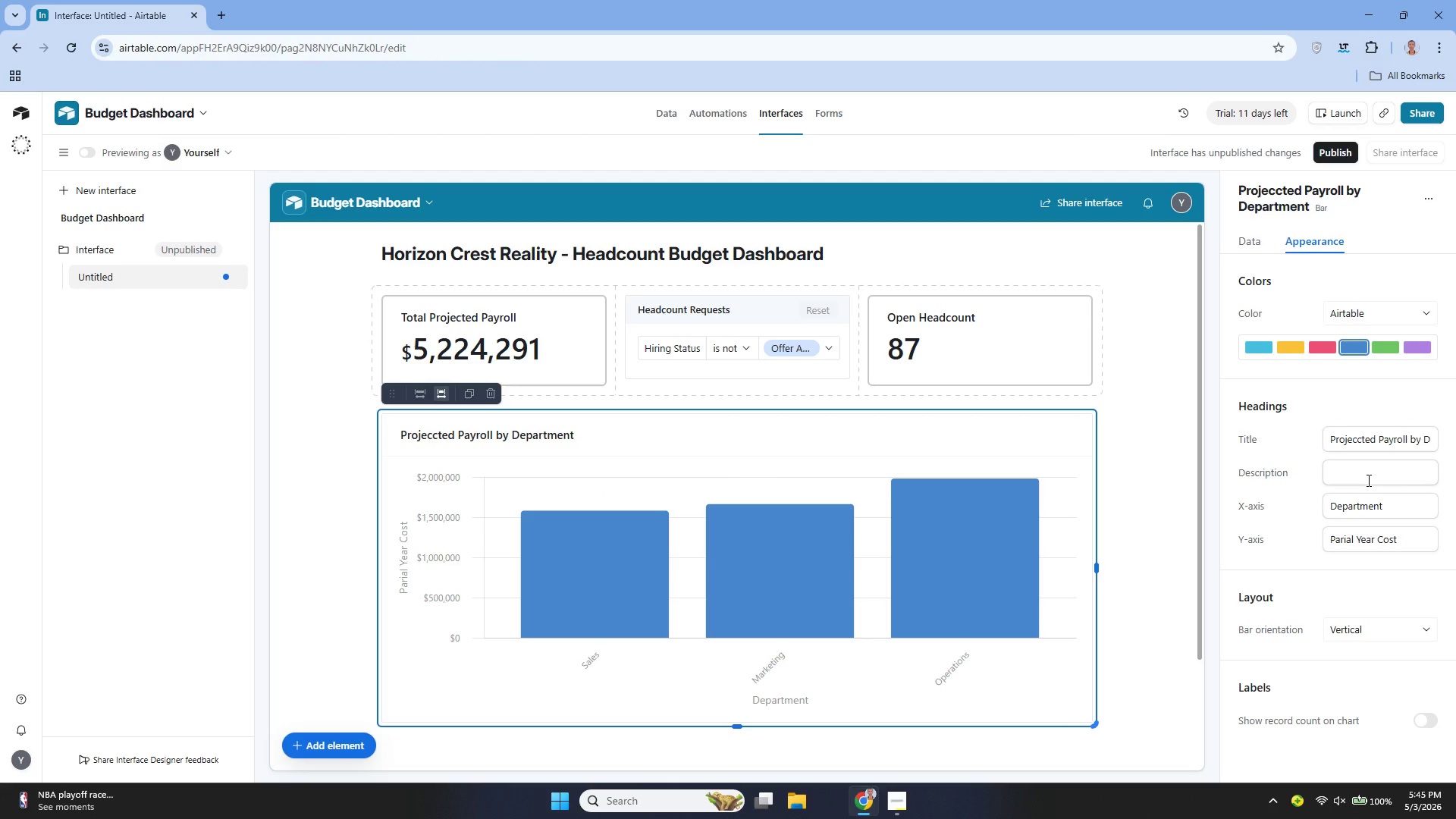 
left_click([1420, 719])
 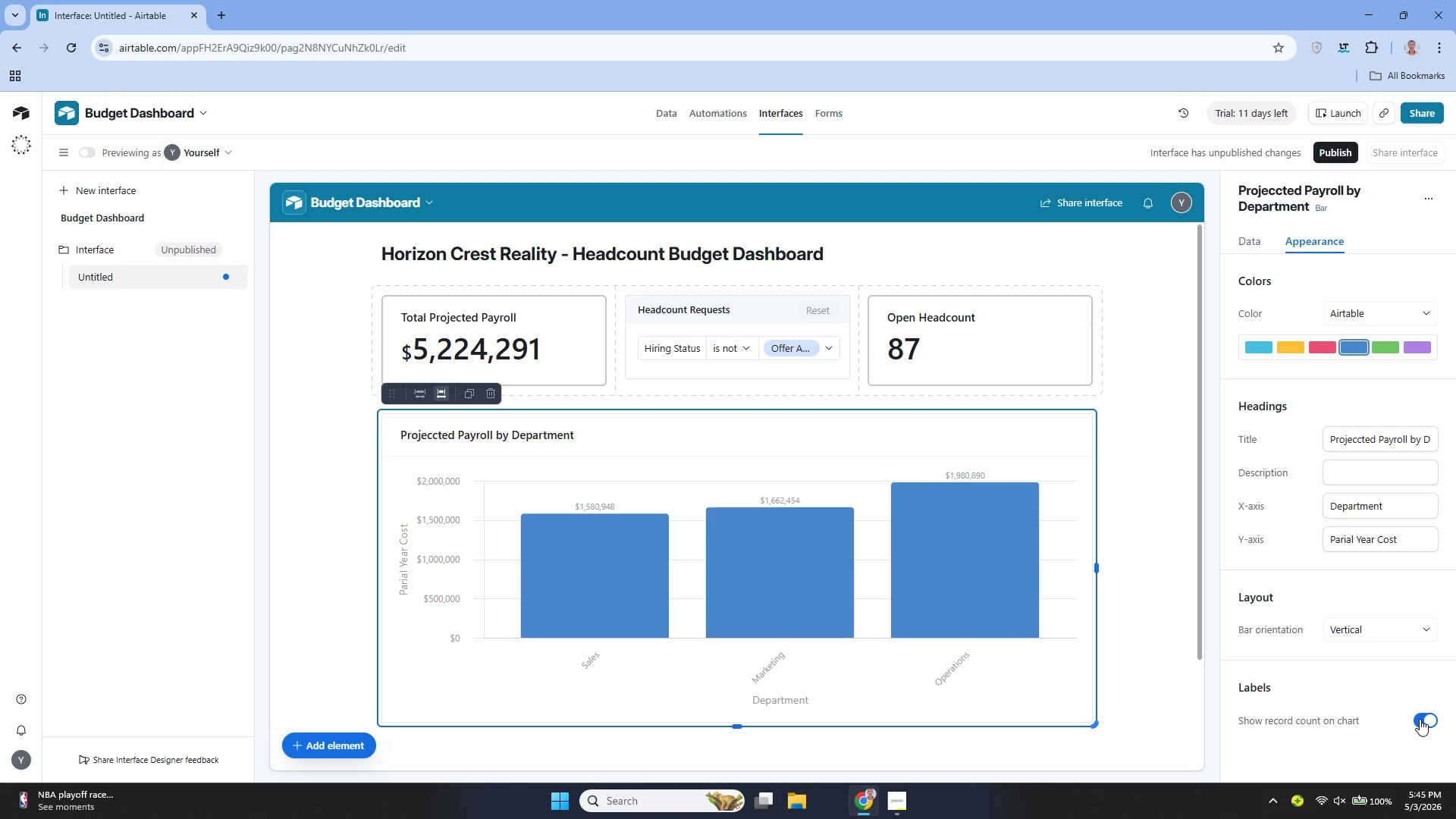 
wait(20.95)
 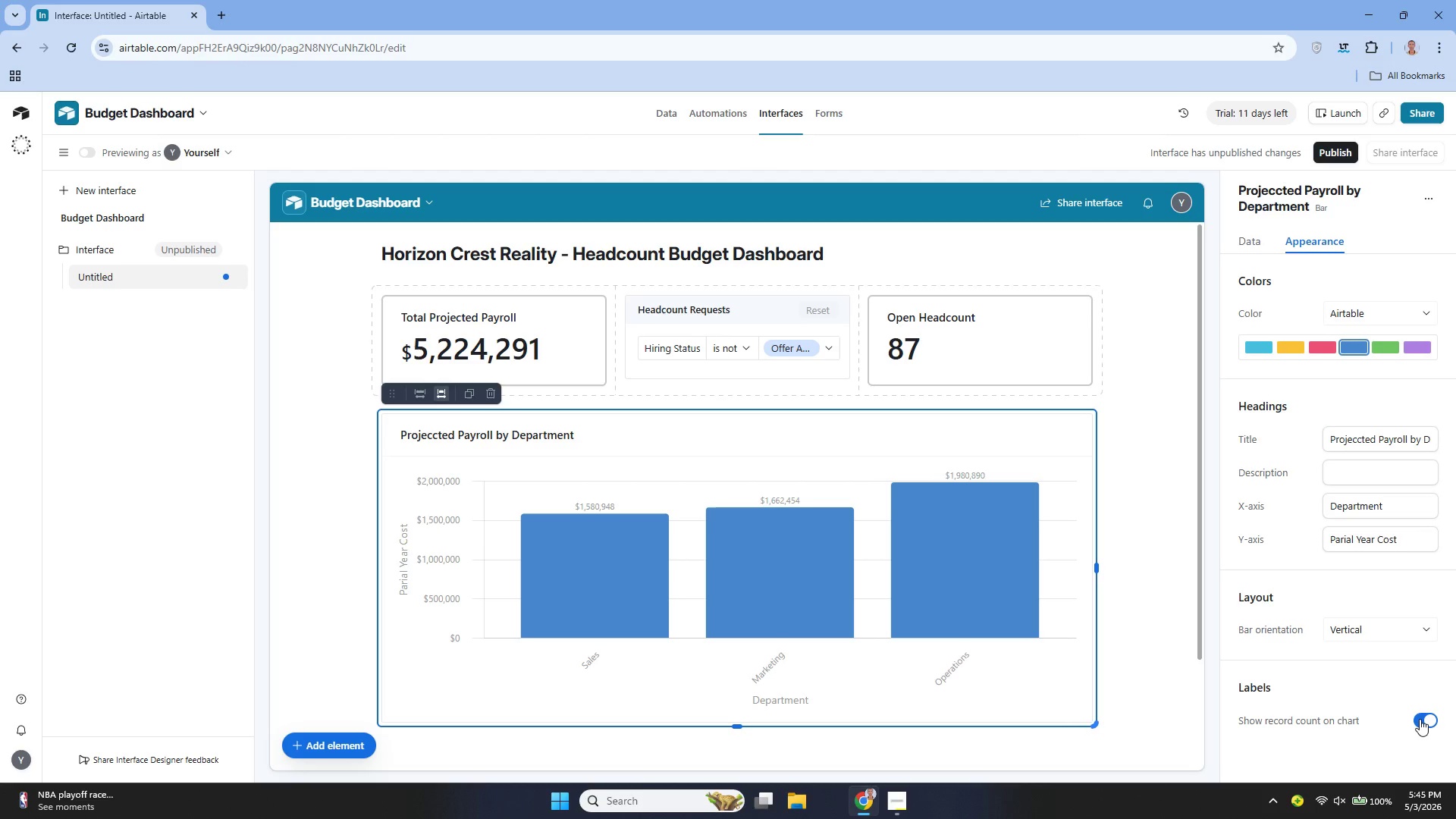 
left_click([1257, 310])
 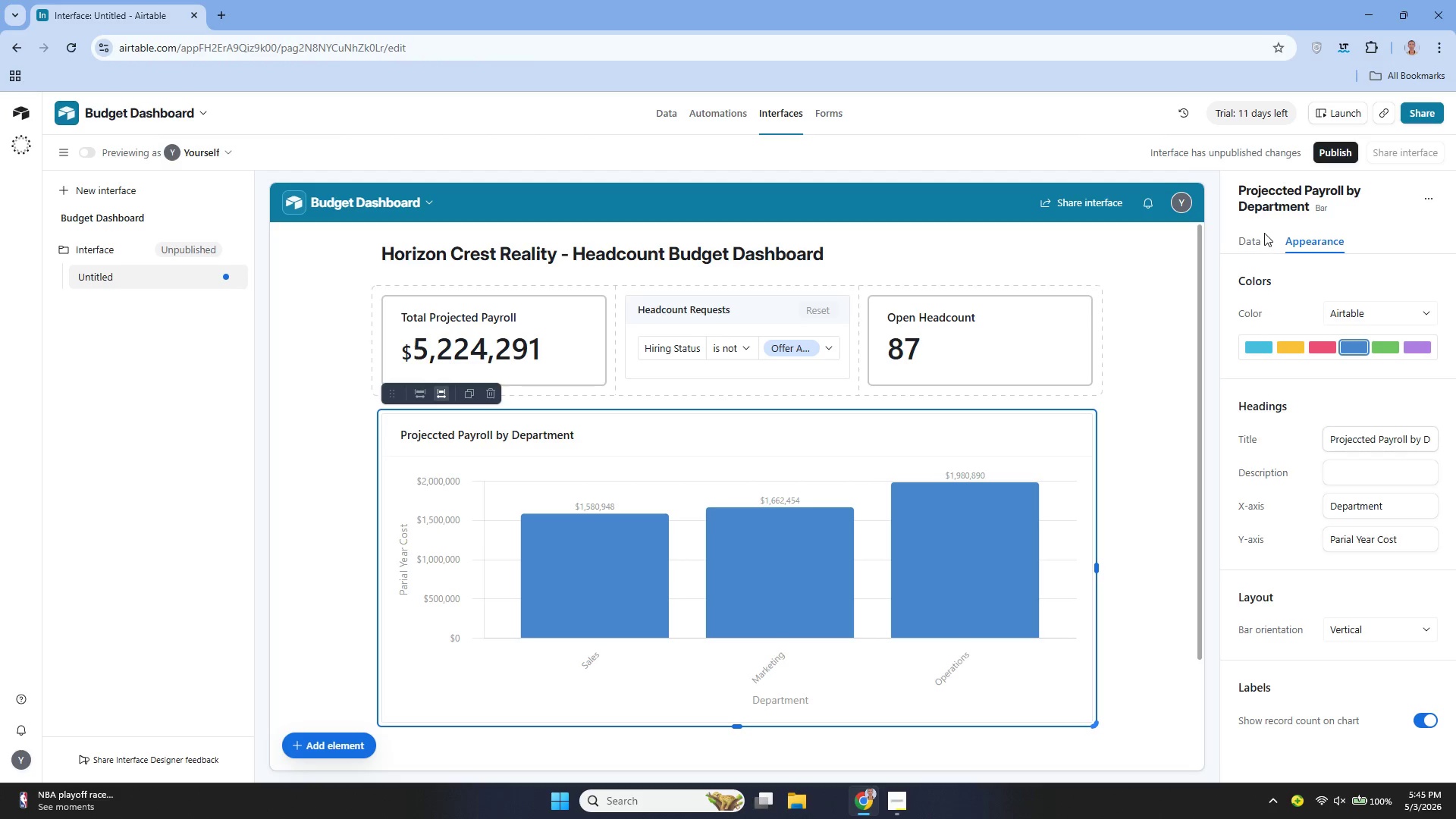 
left_click([1256, 237])
 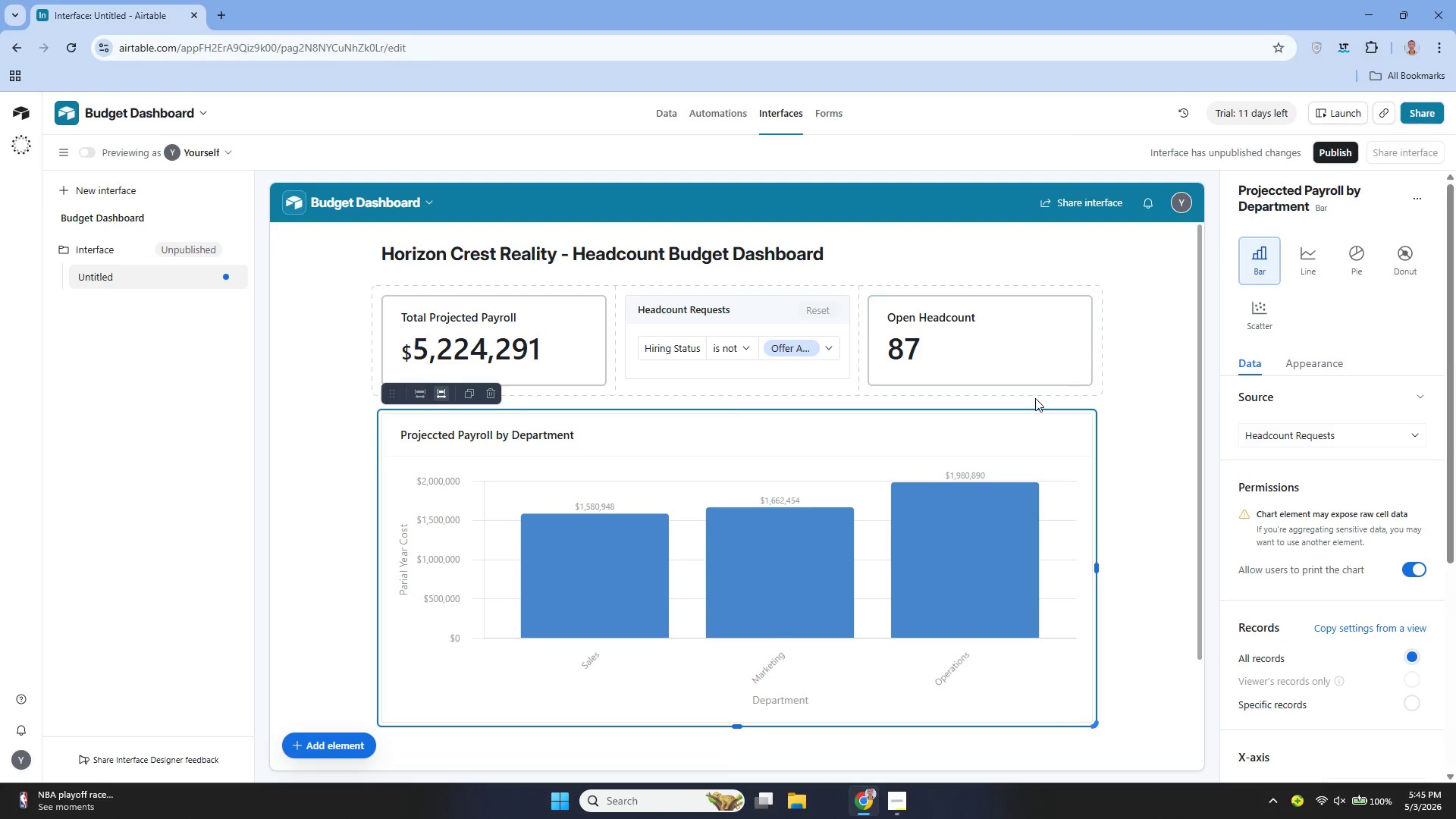 
wait(7.84)
 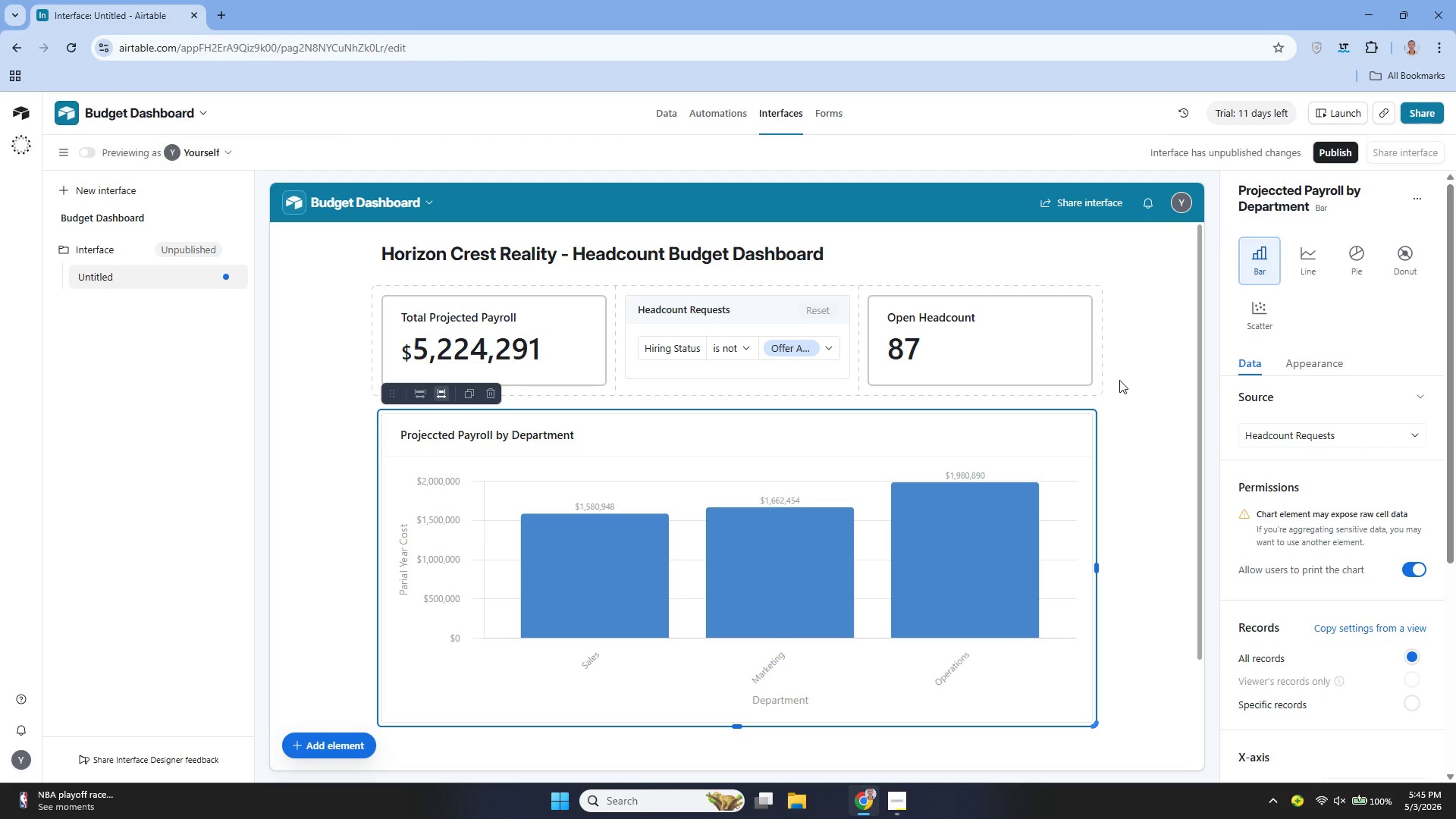 
left_click([799, 702])
 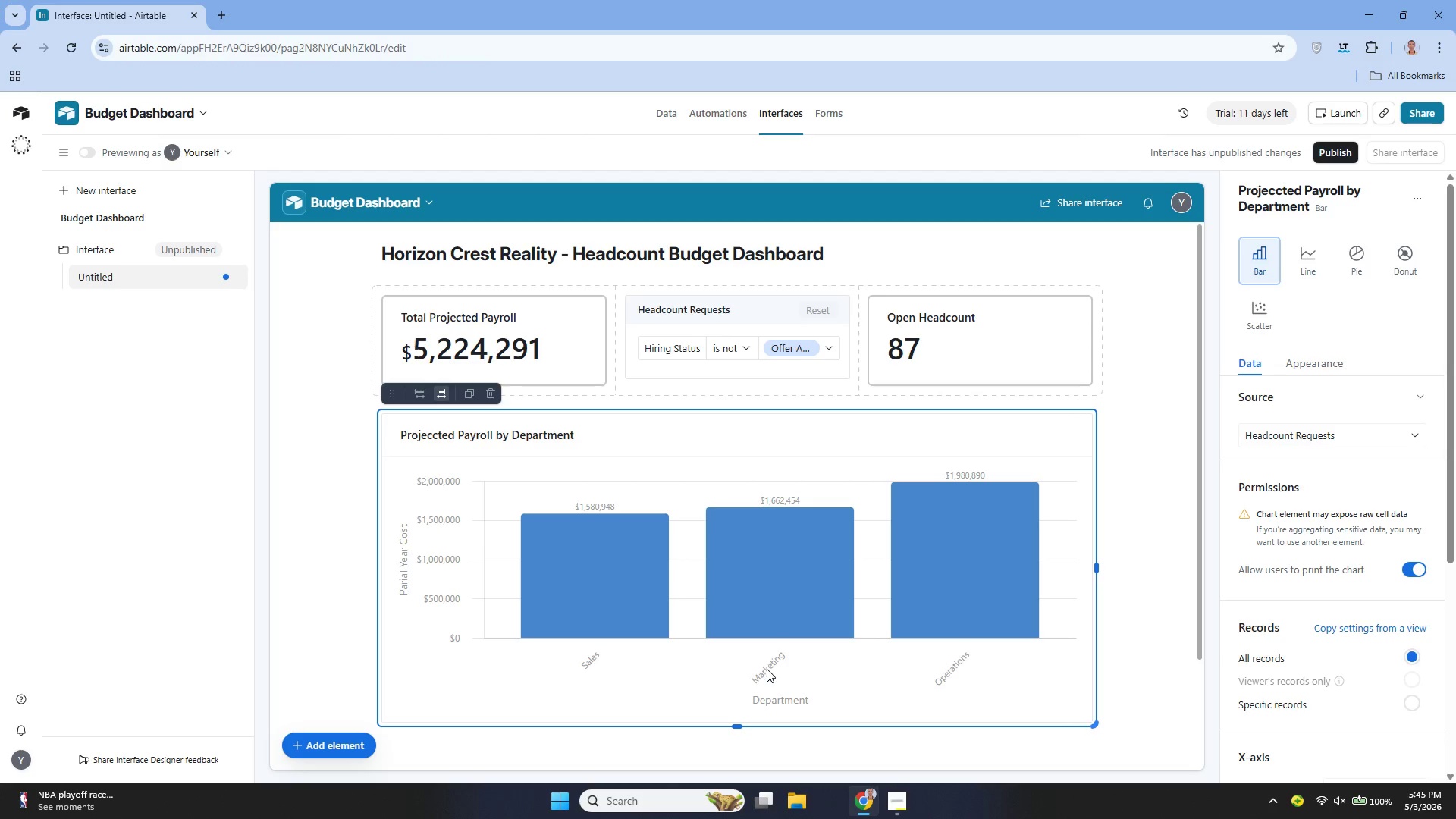 
left_click([767, 669])
 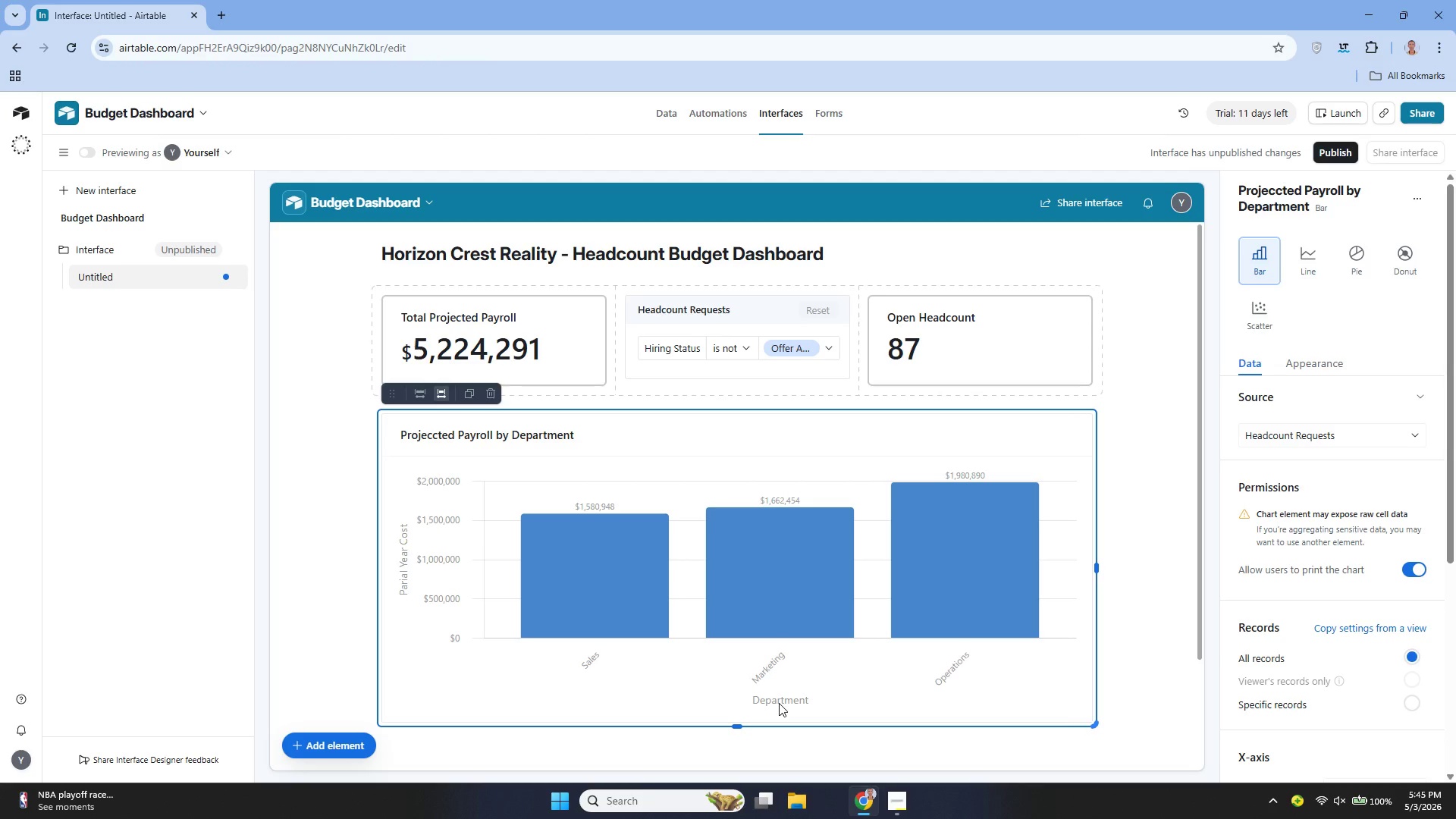 
double_click([779, 703])
 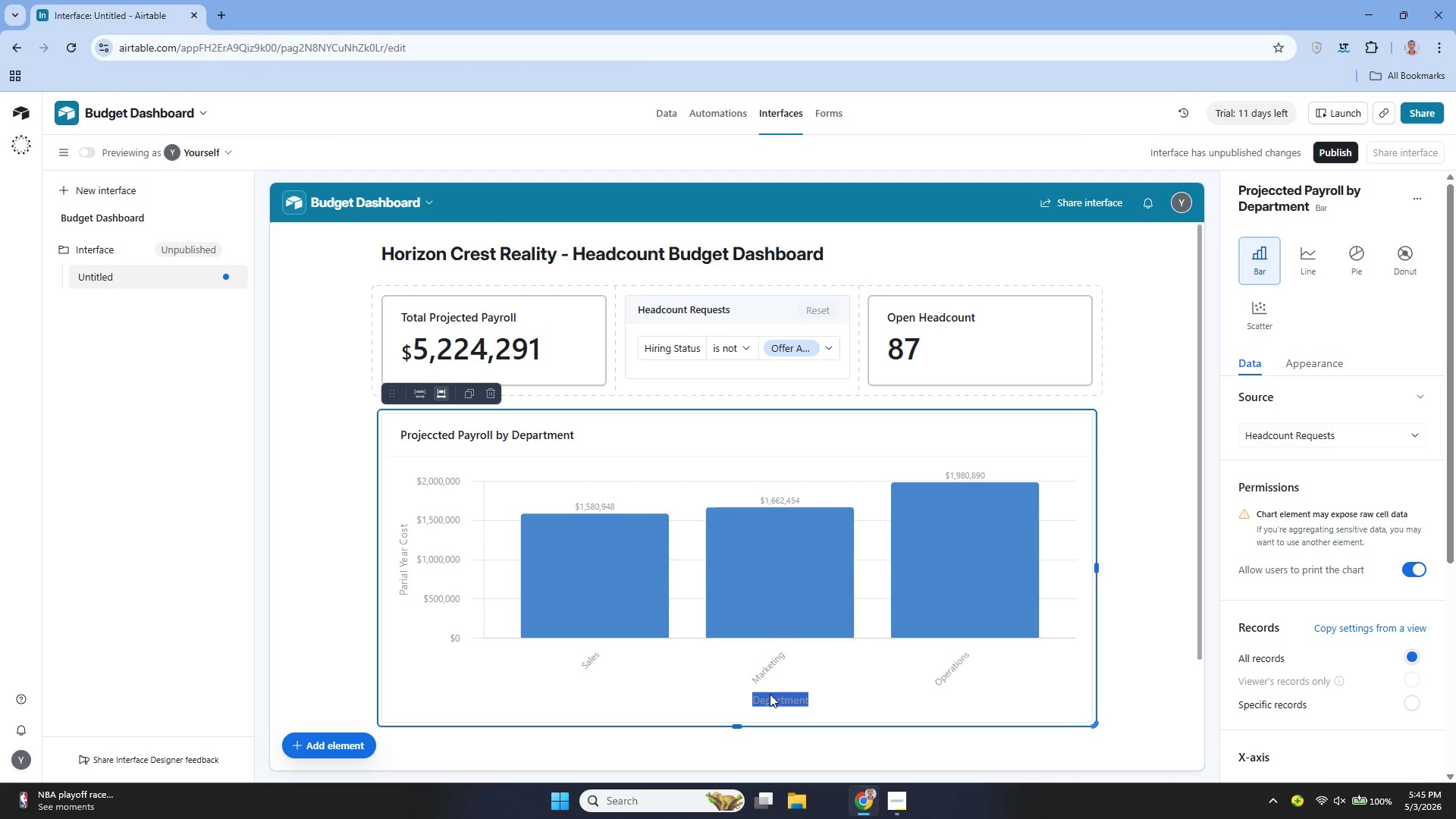 
double_click([504, 438])
 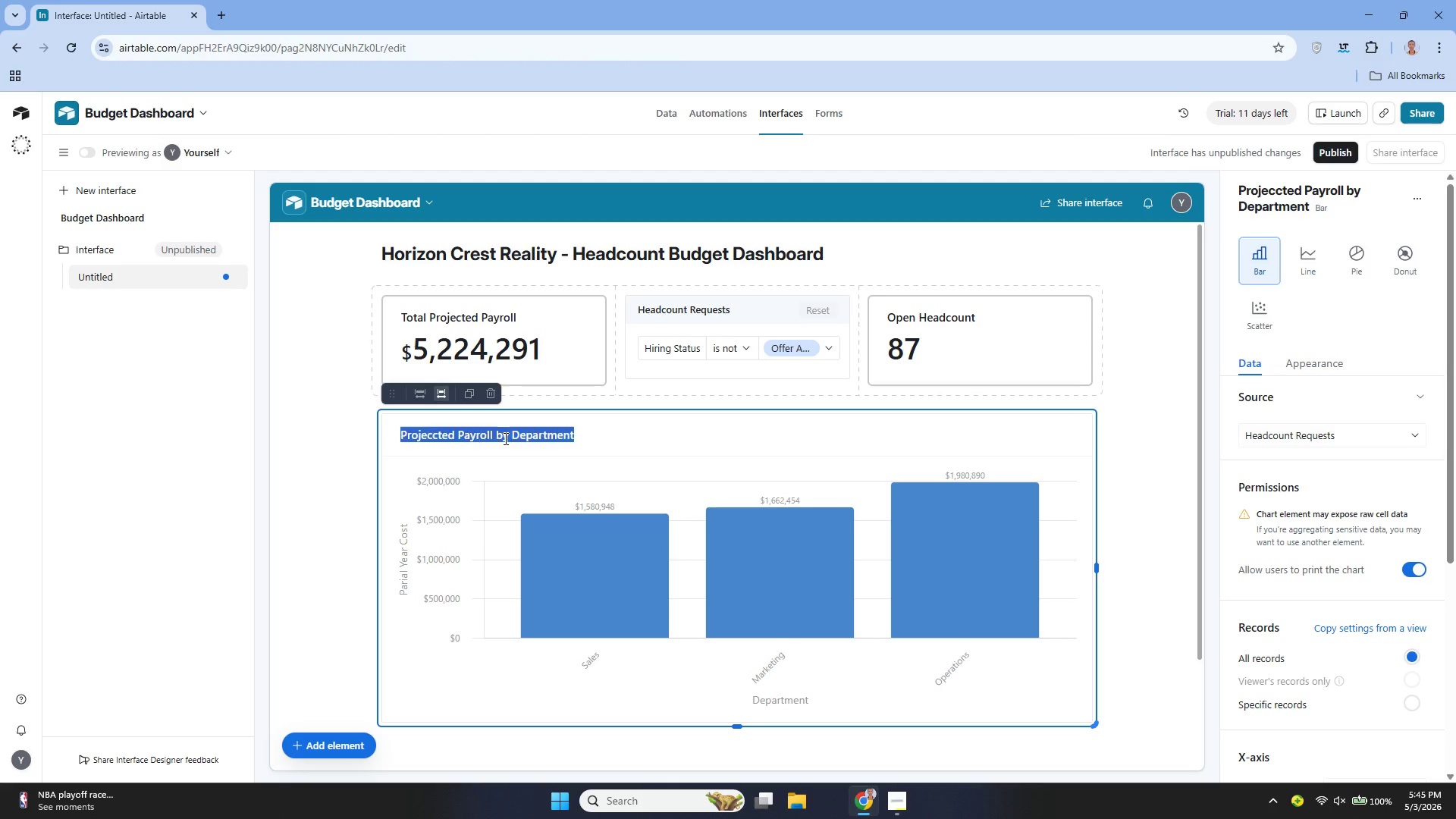 
triple_click([504, 438])
 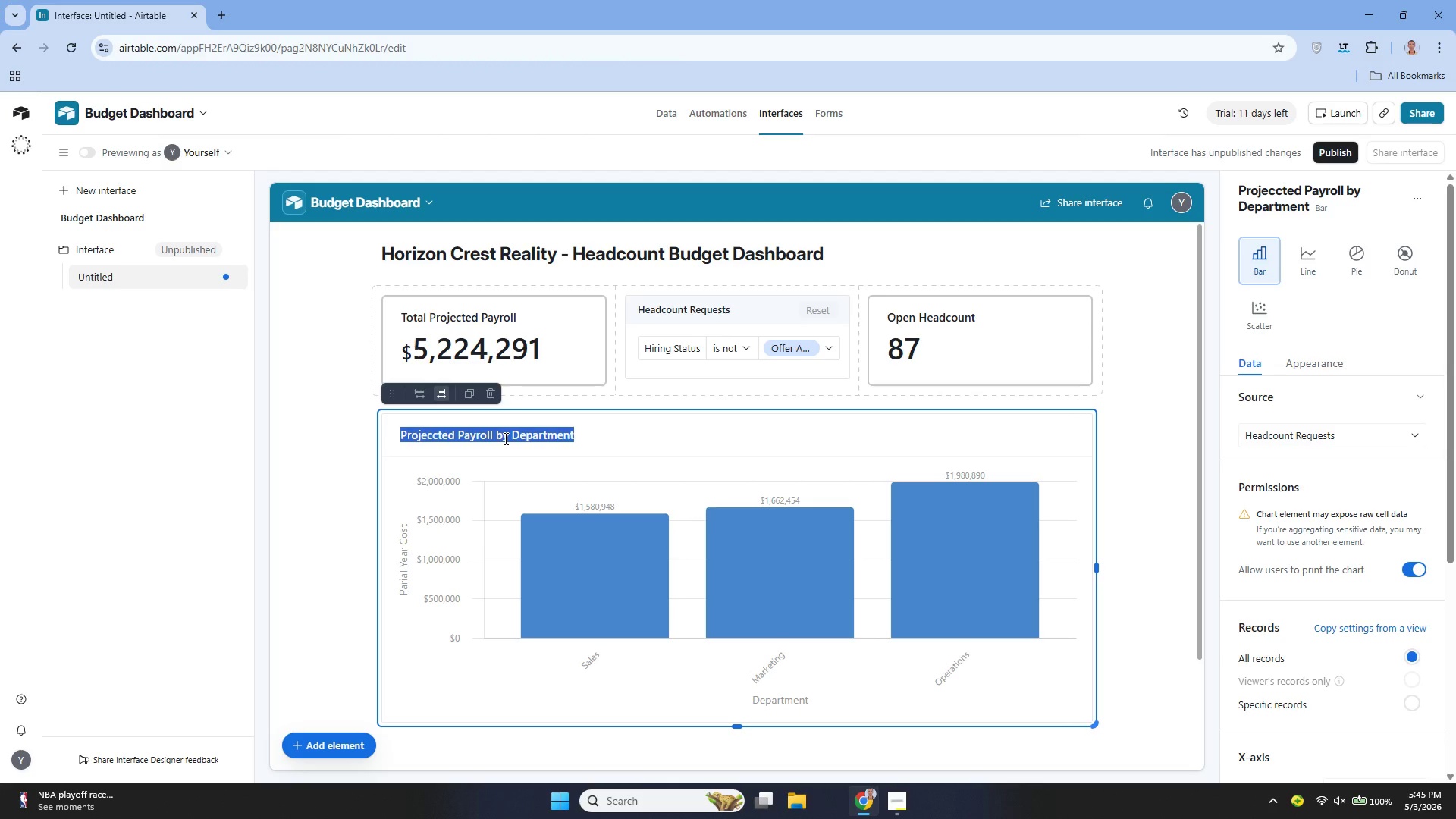 
triple_click([504, 438])
 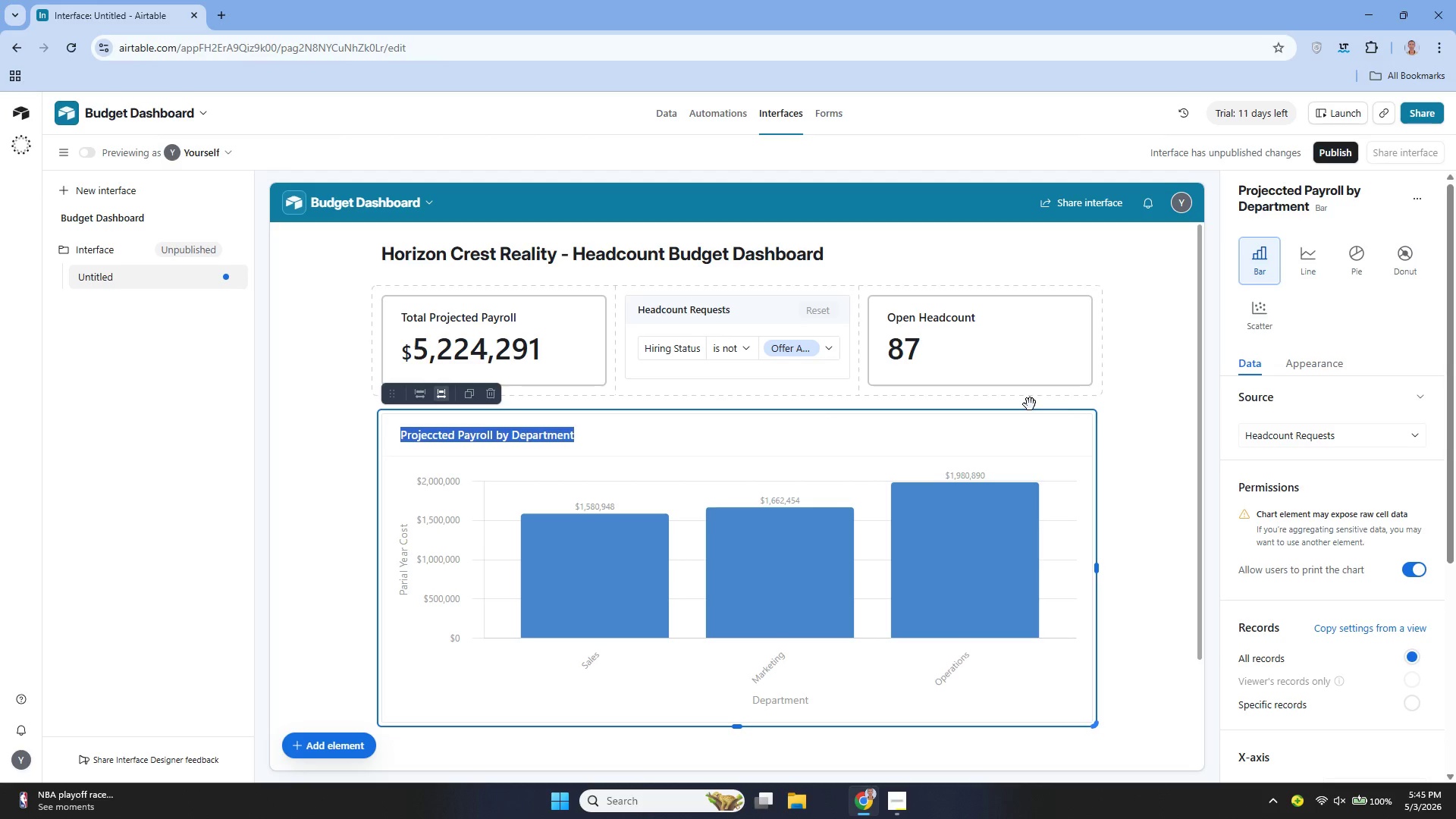 
mouse_move([1317, 442])
 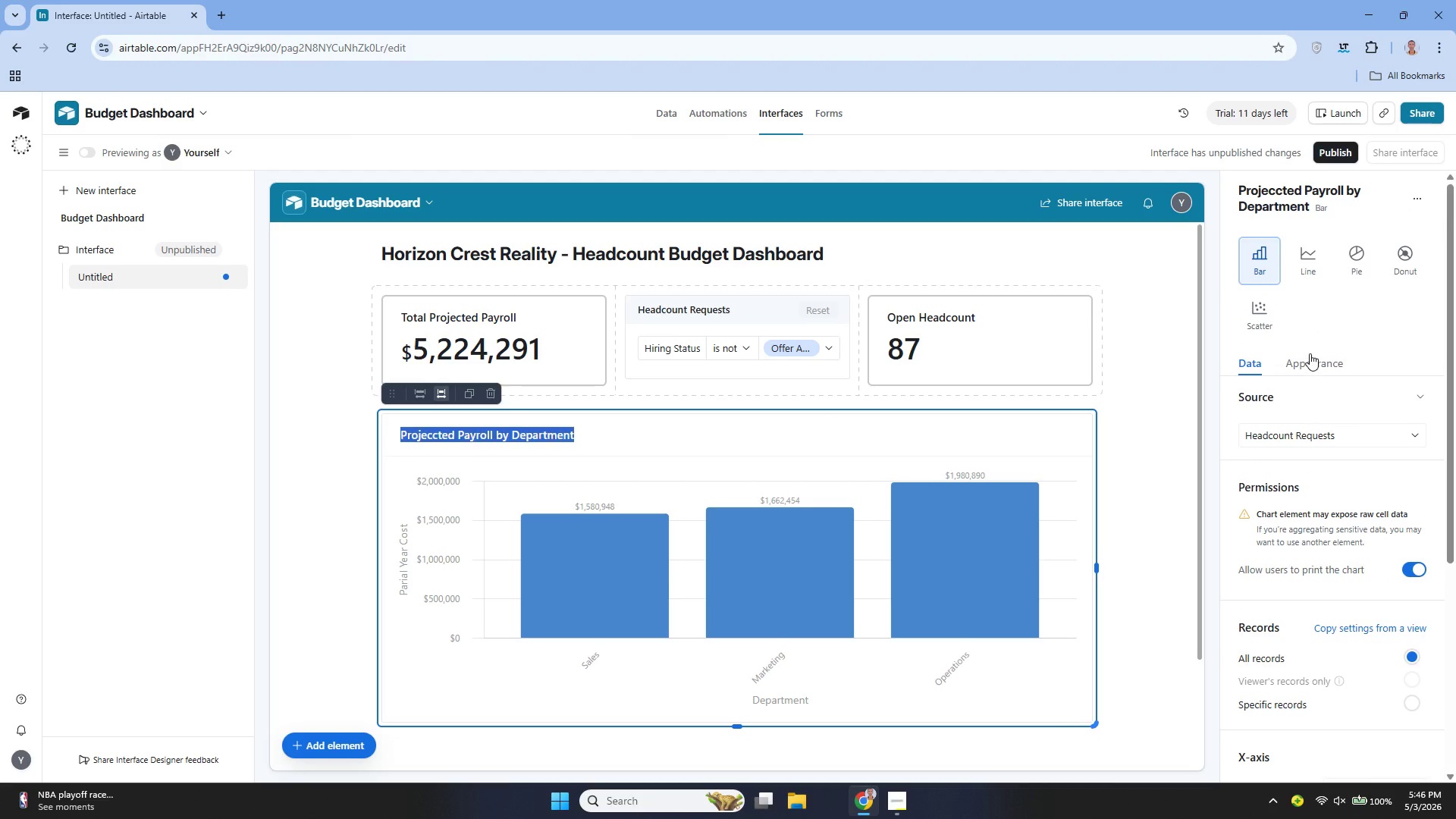 
left_click([1310, 353])
 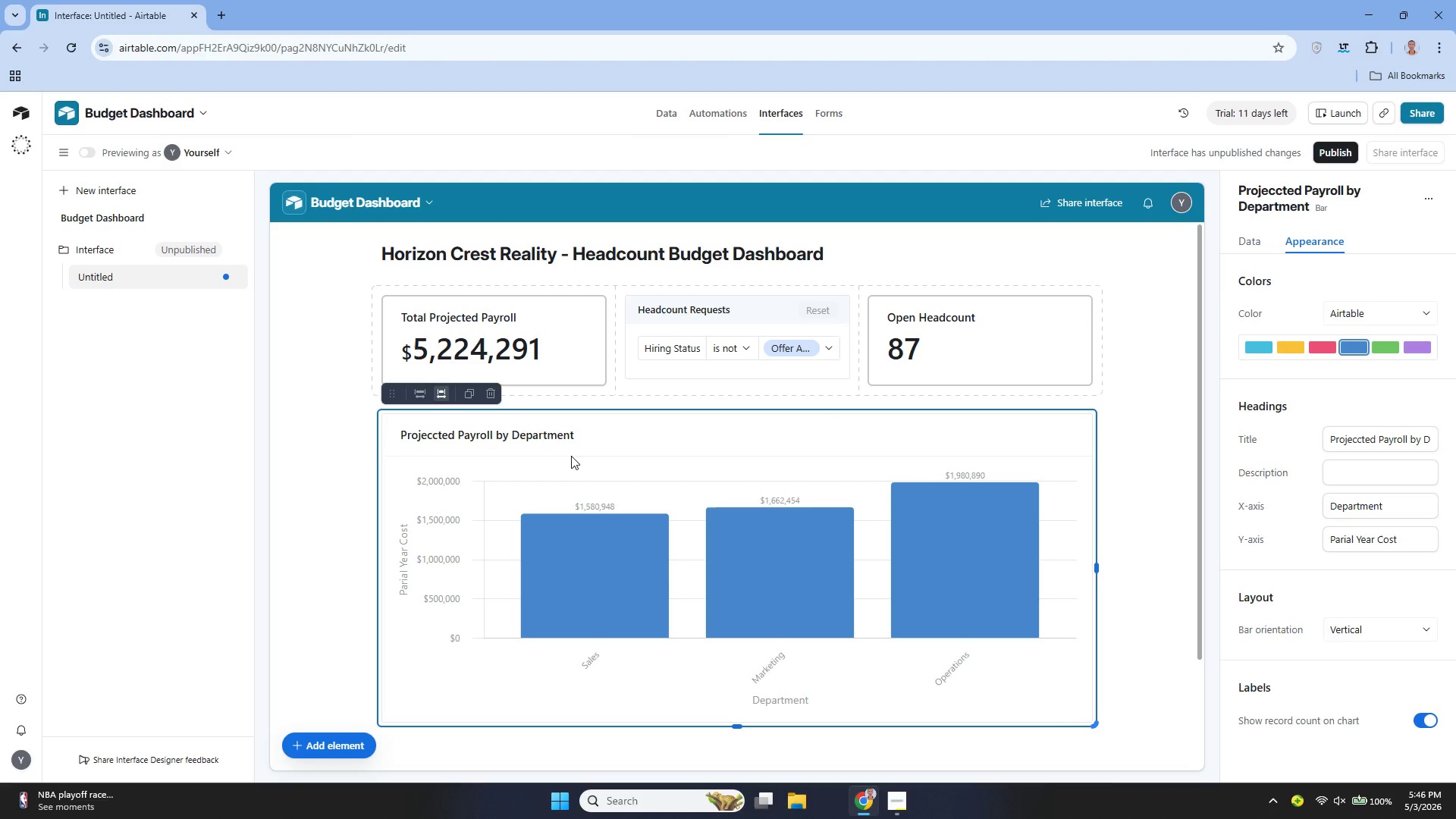 
double_click([549, 435])
 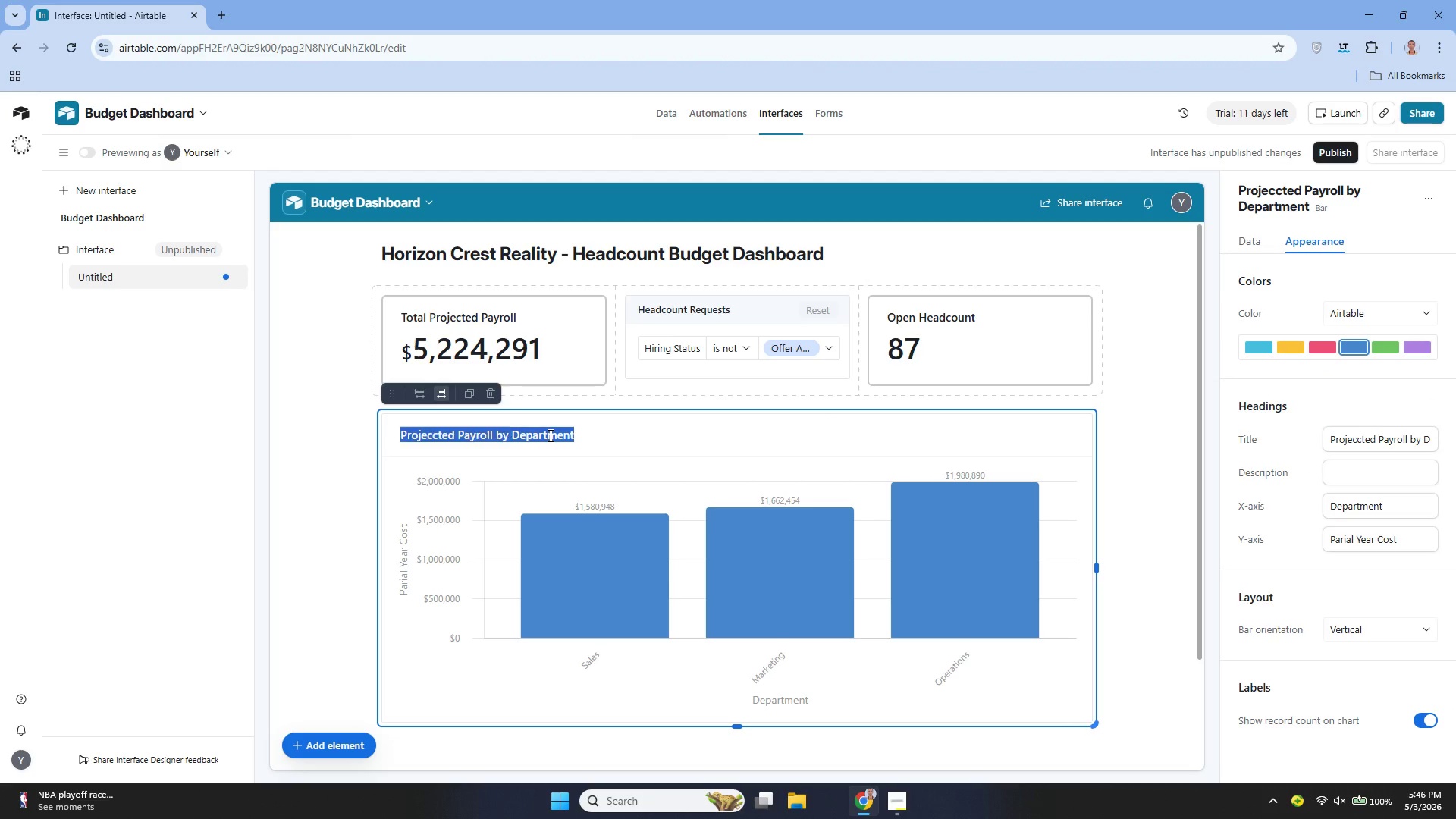 
triple_click([549, 435])
 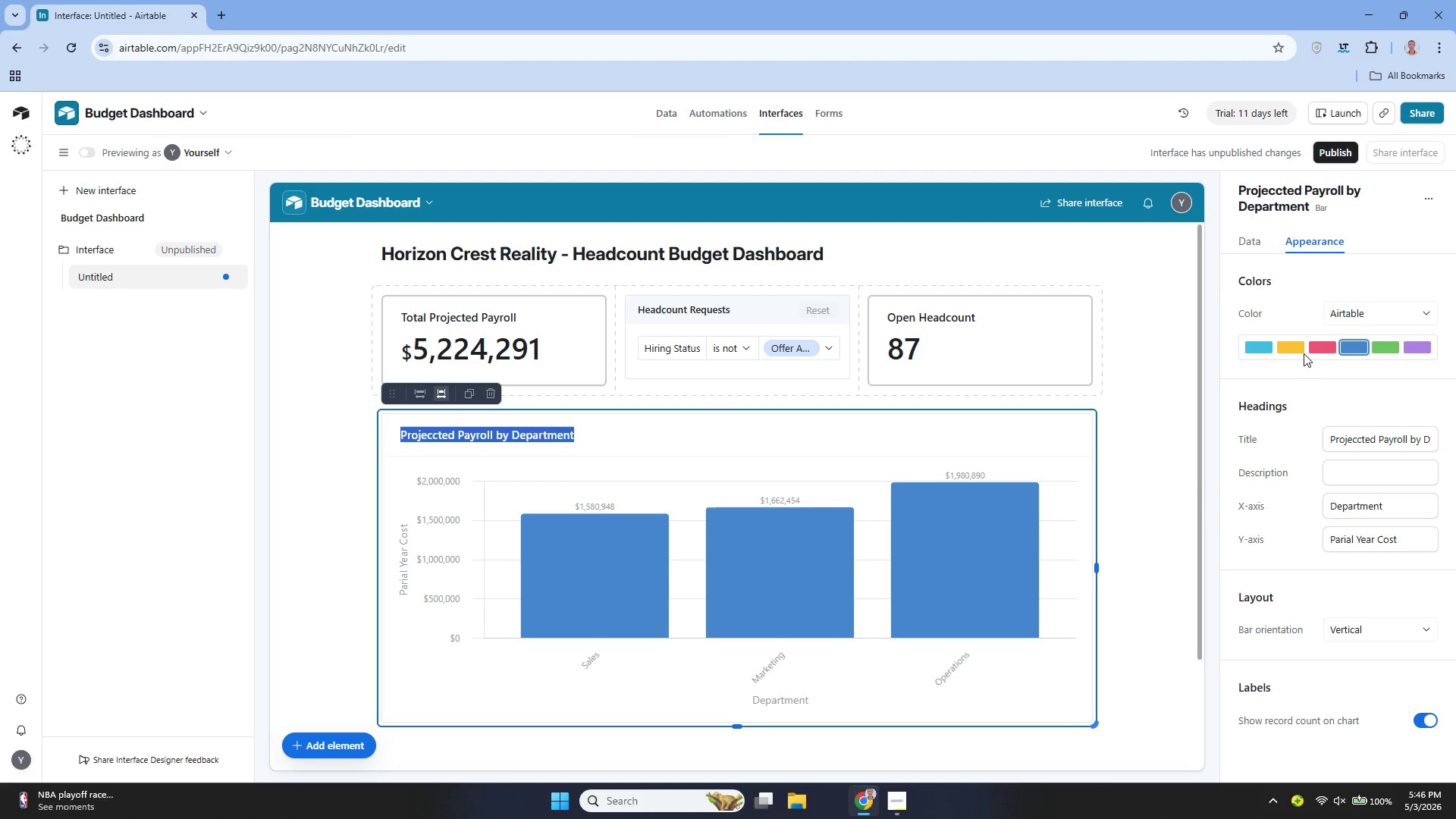 
left_click([1291, 345])
 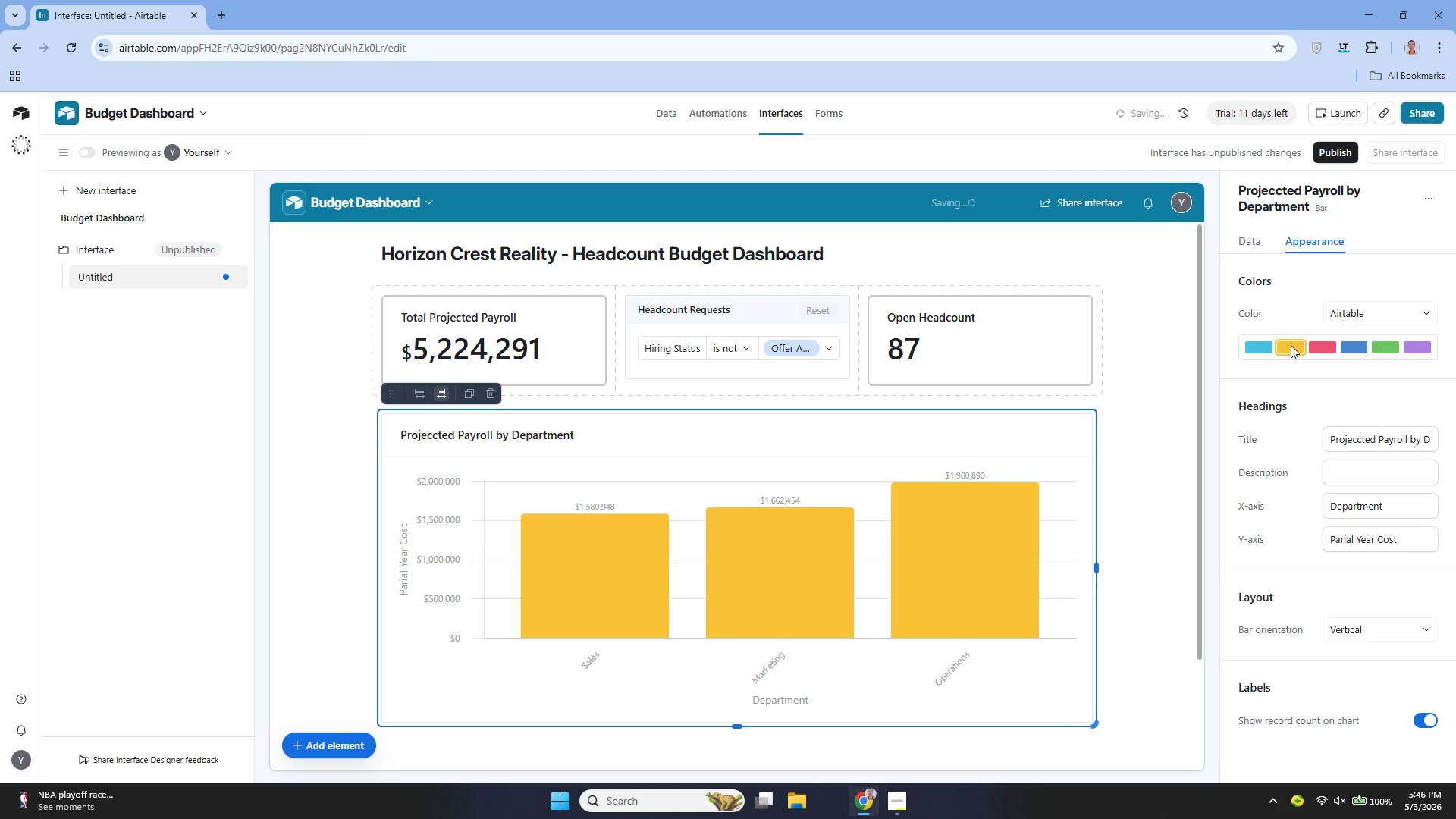 
key(Control+Z)
 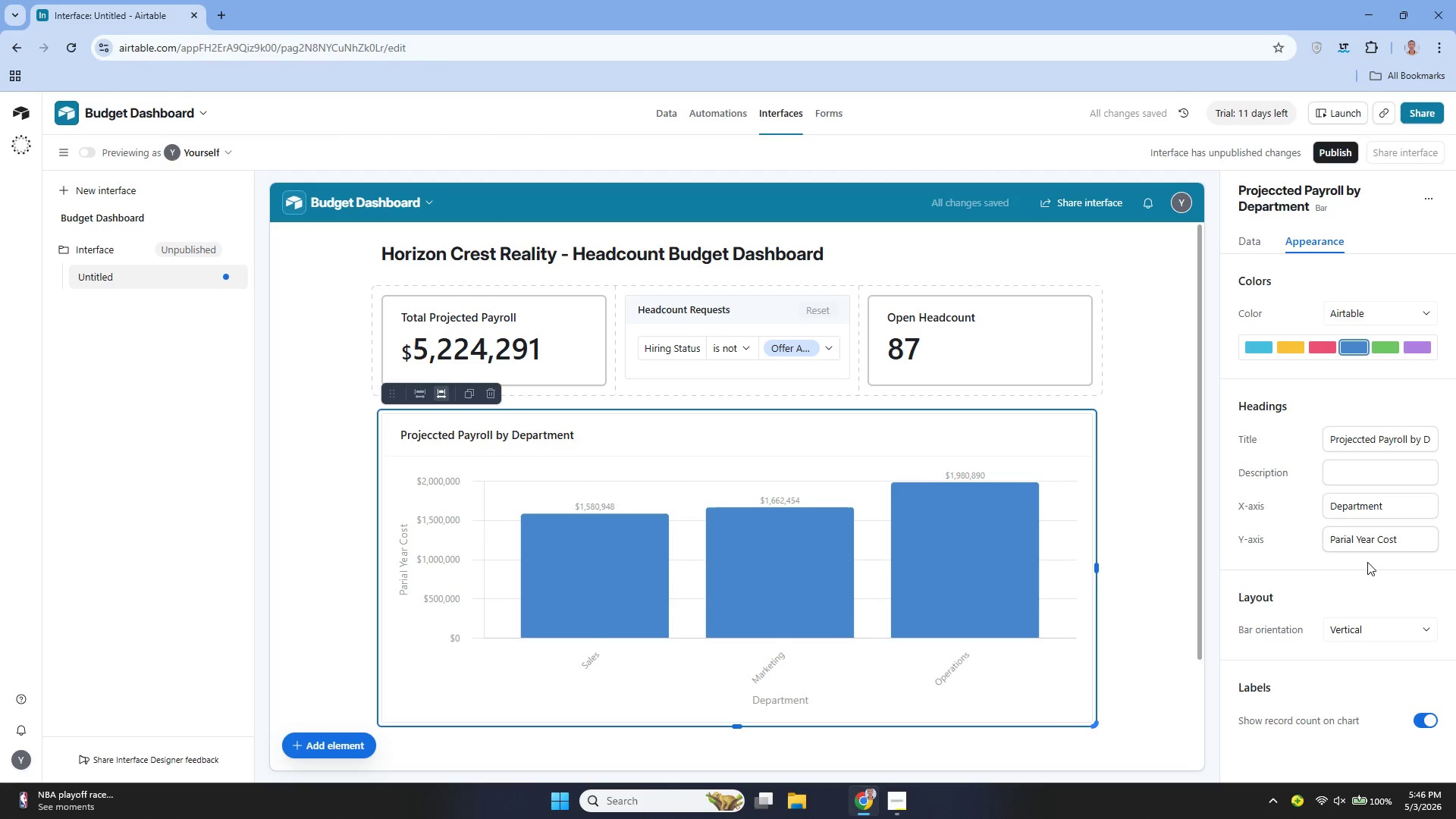 
left_click([1377, 635])
 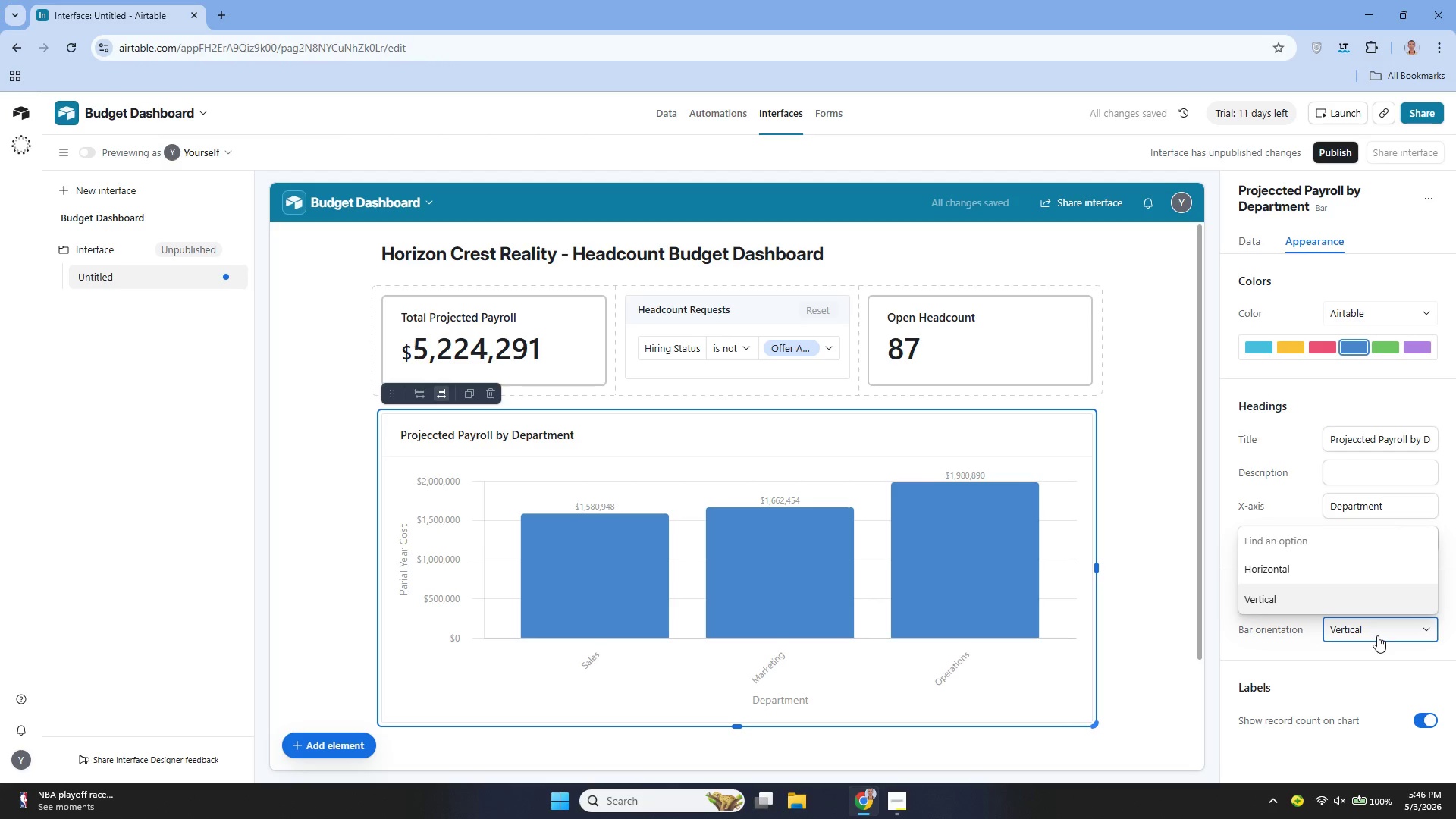 
left_click([1377, 635])
 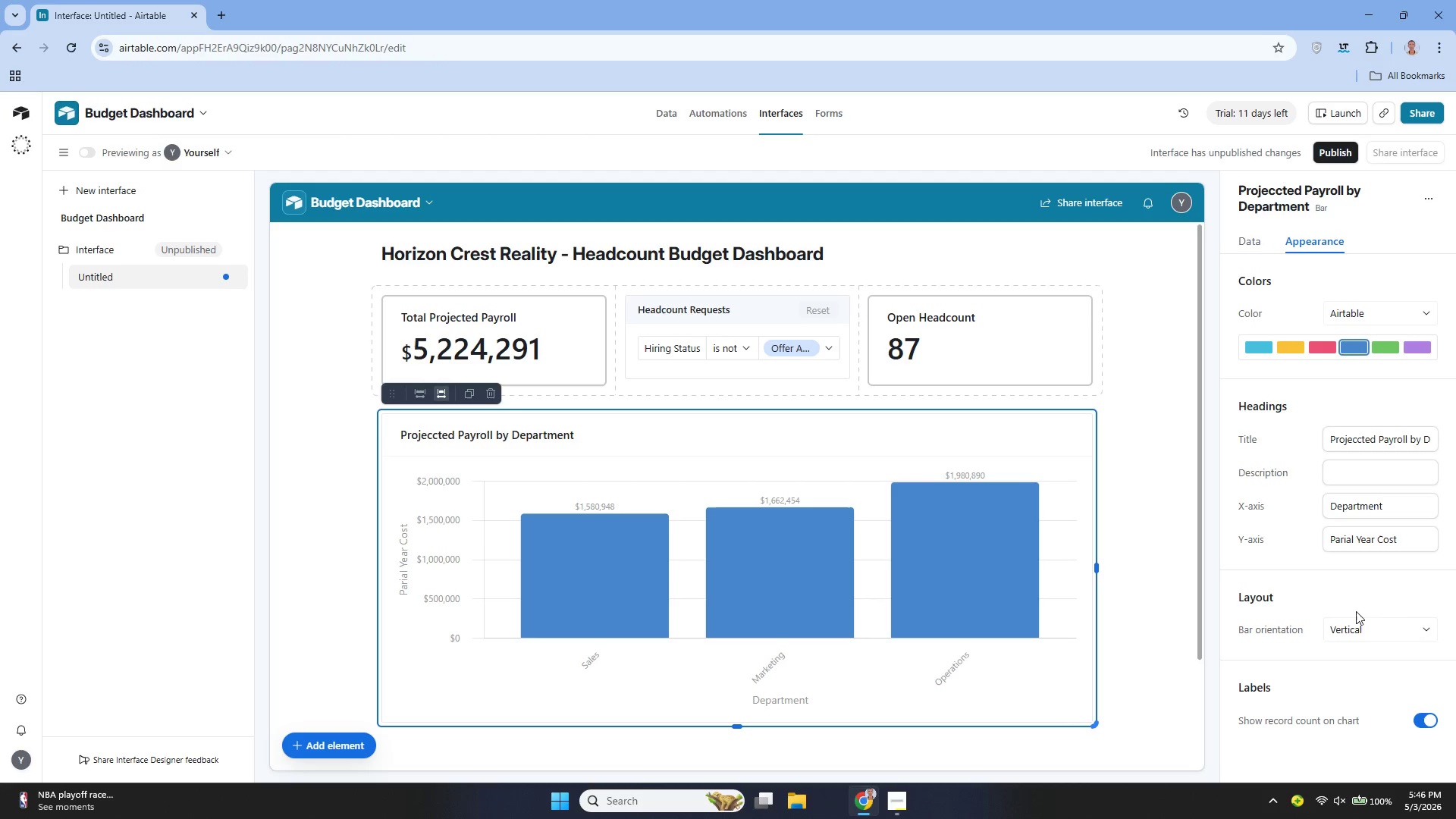 
left_click([1368, 628])
 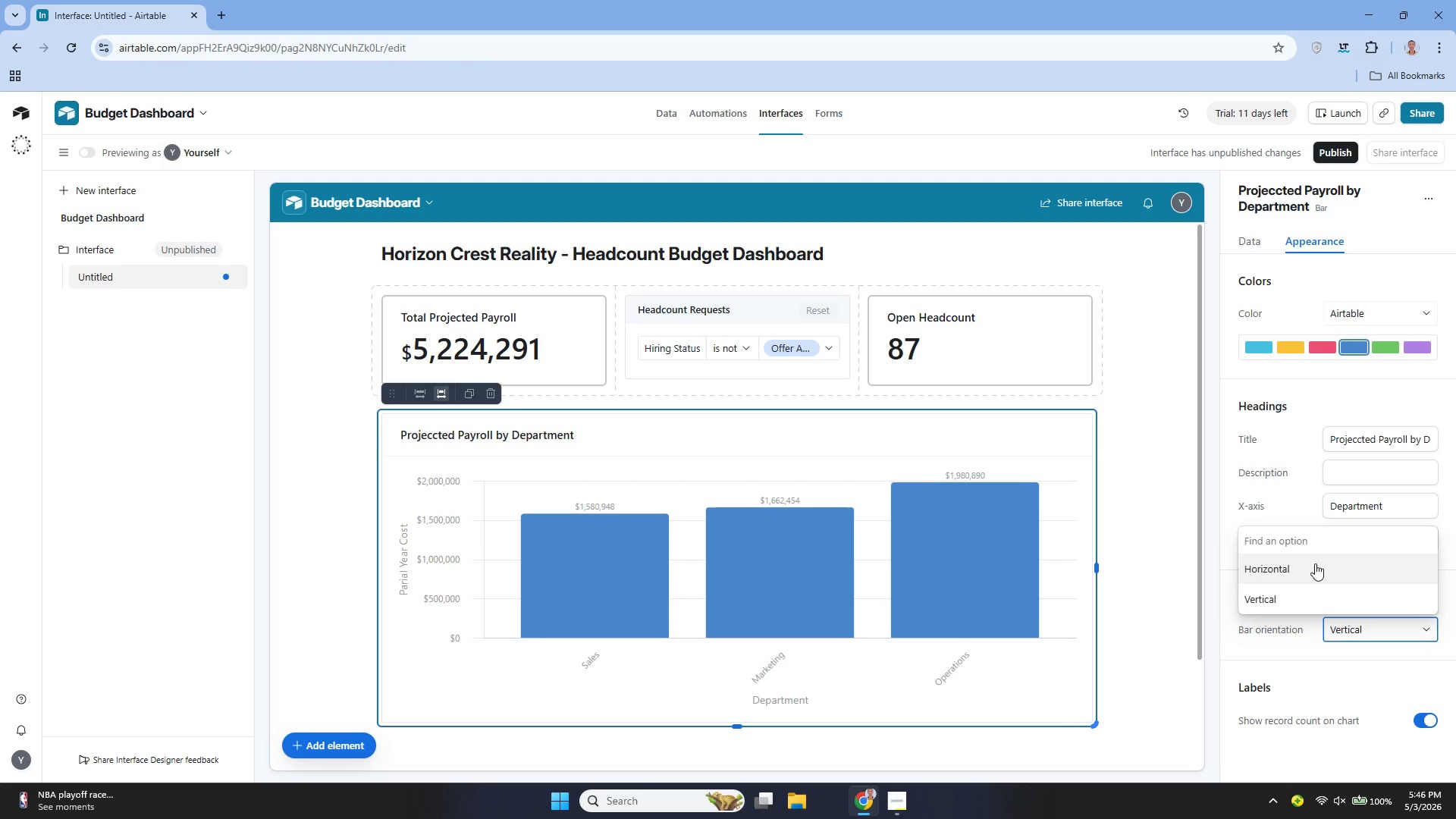 
left_click([1313, 567])
 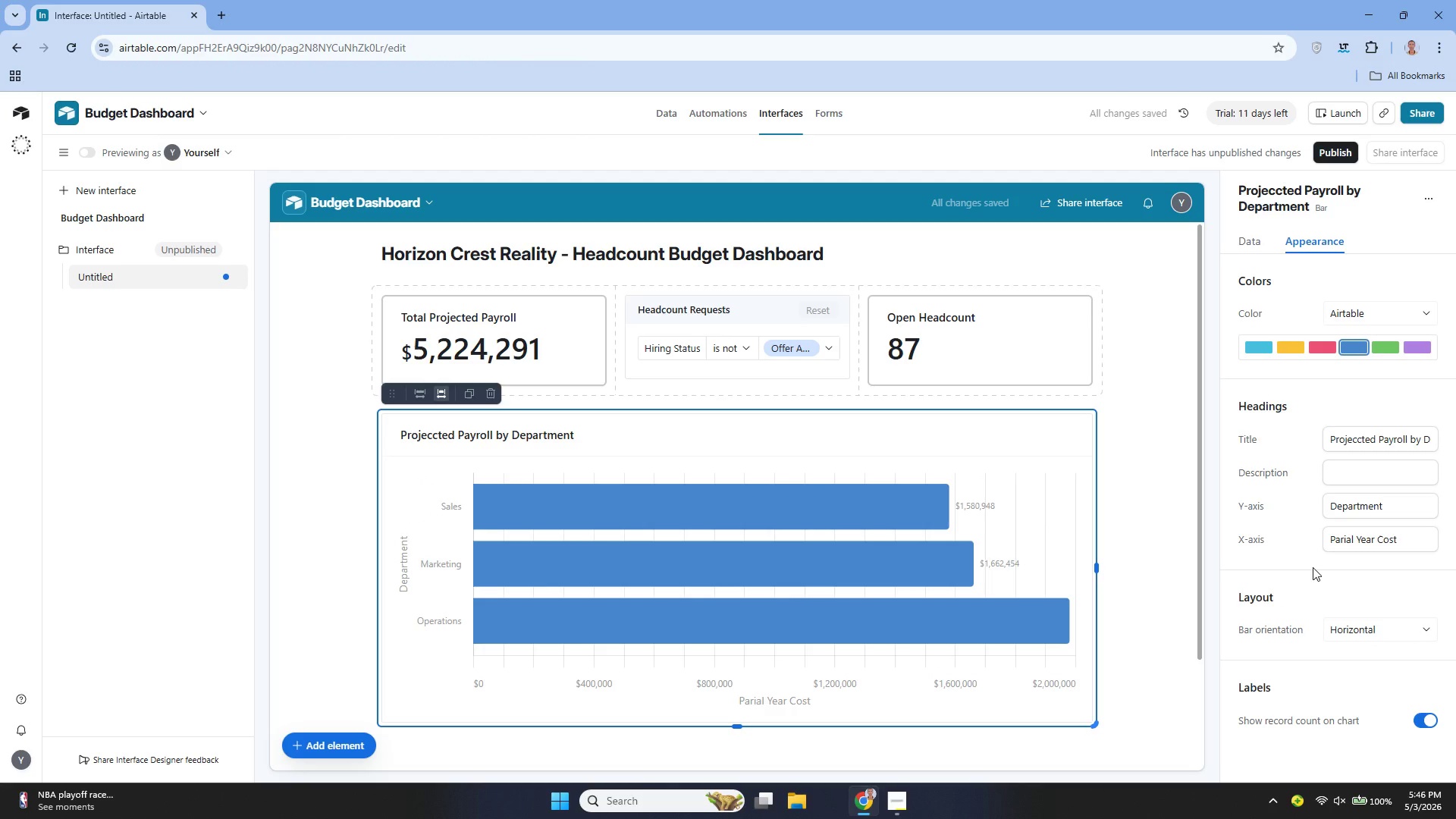 
wait(9.83)
 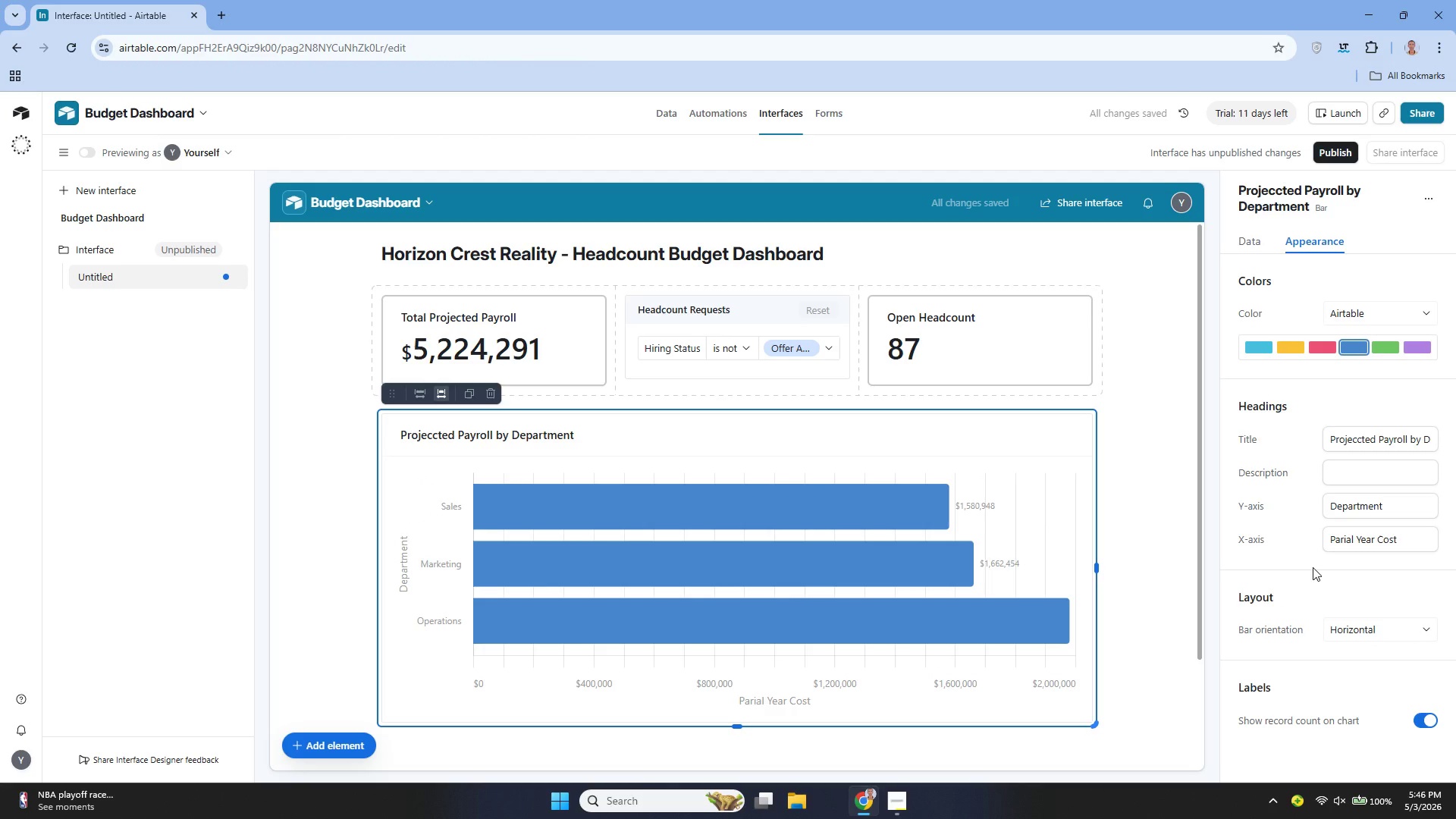 
left_click([1250, 251])
 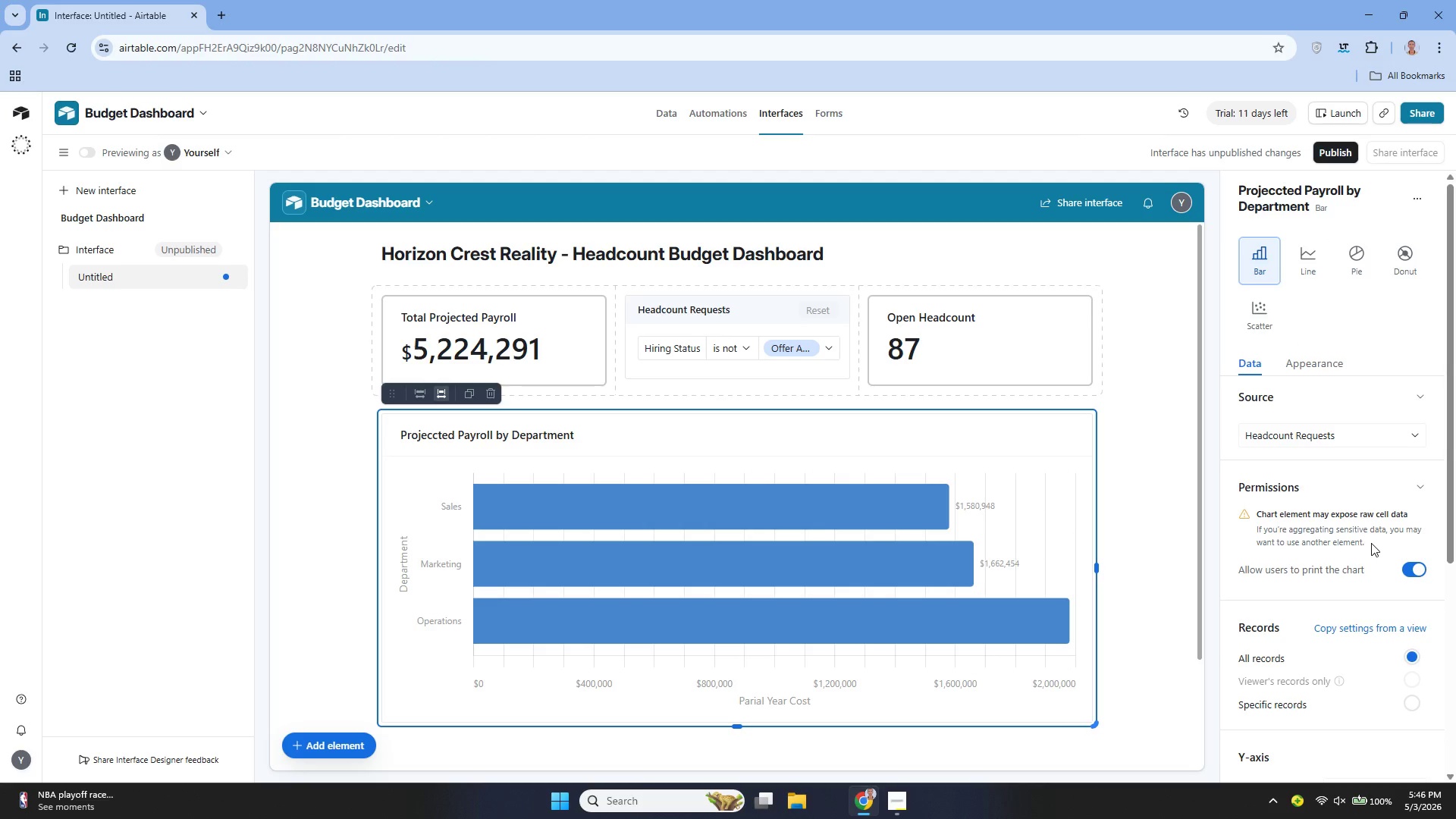 
wait(7.34)
 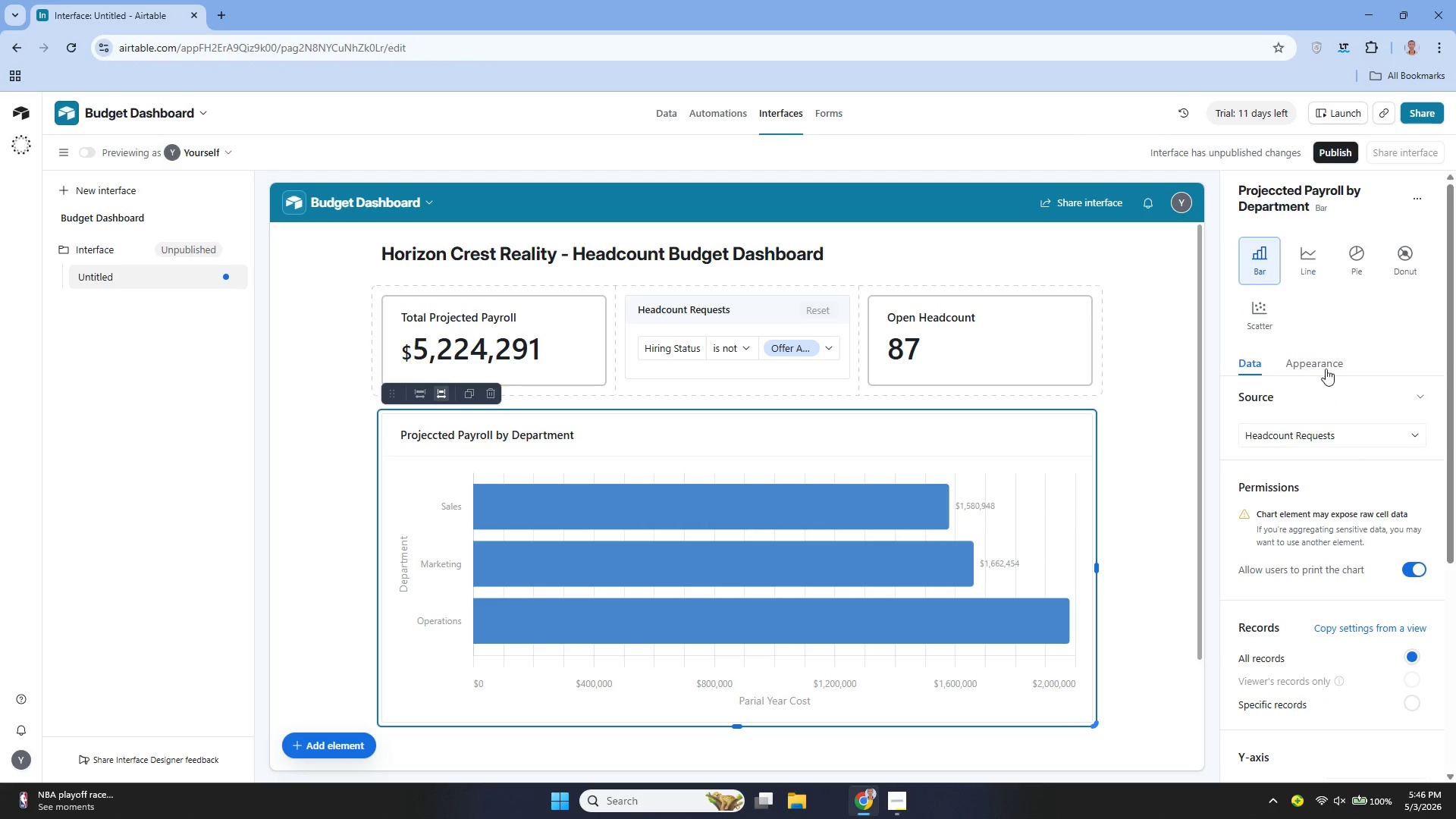 
left_click([1310, 359])
 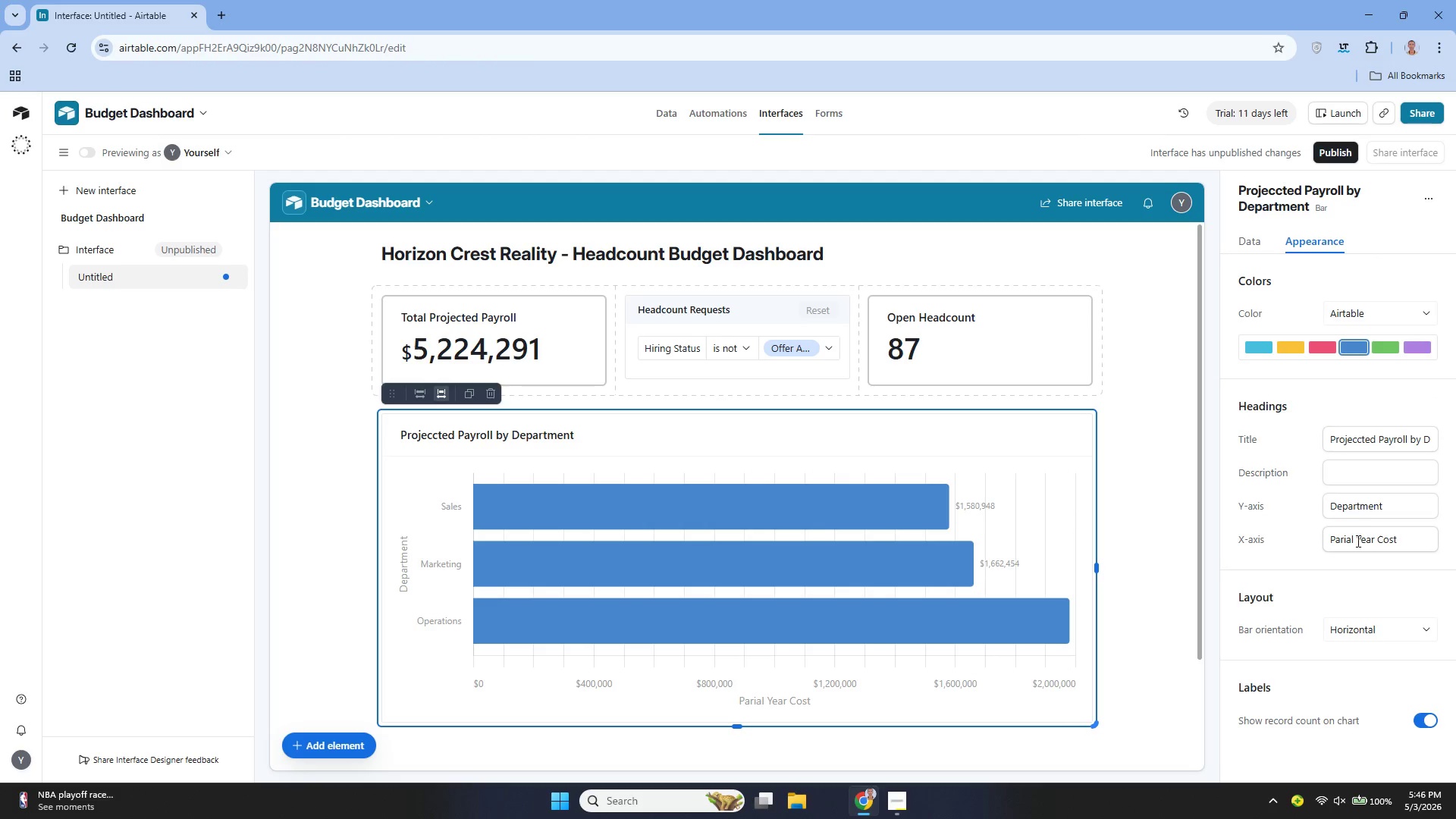 
left_click([1357, 632])
 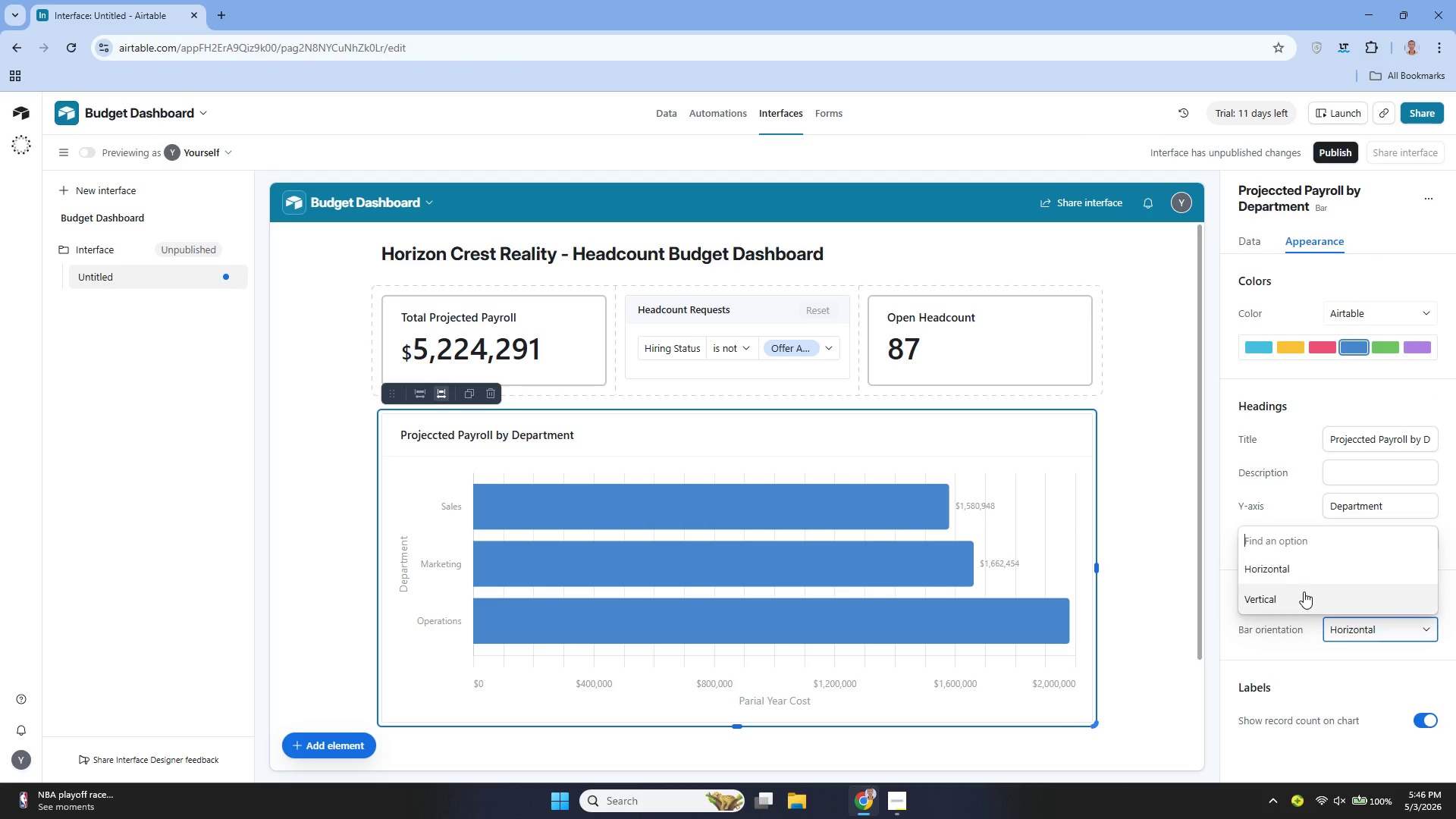 
left_click([1301, 595])
 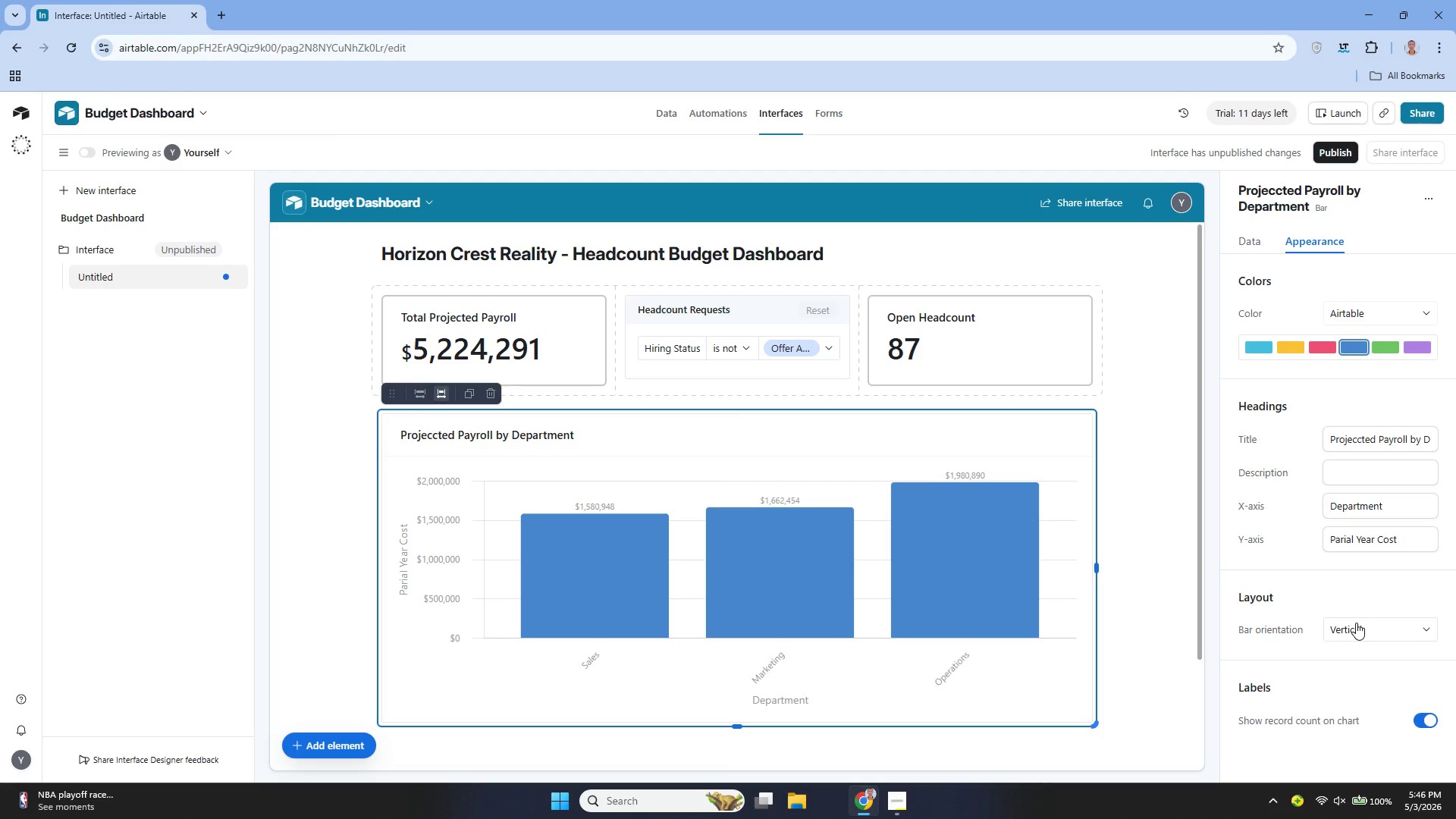 
wait(18.36)
 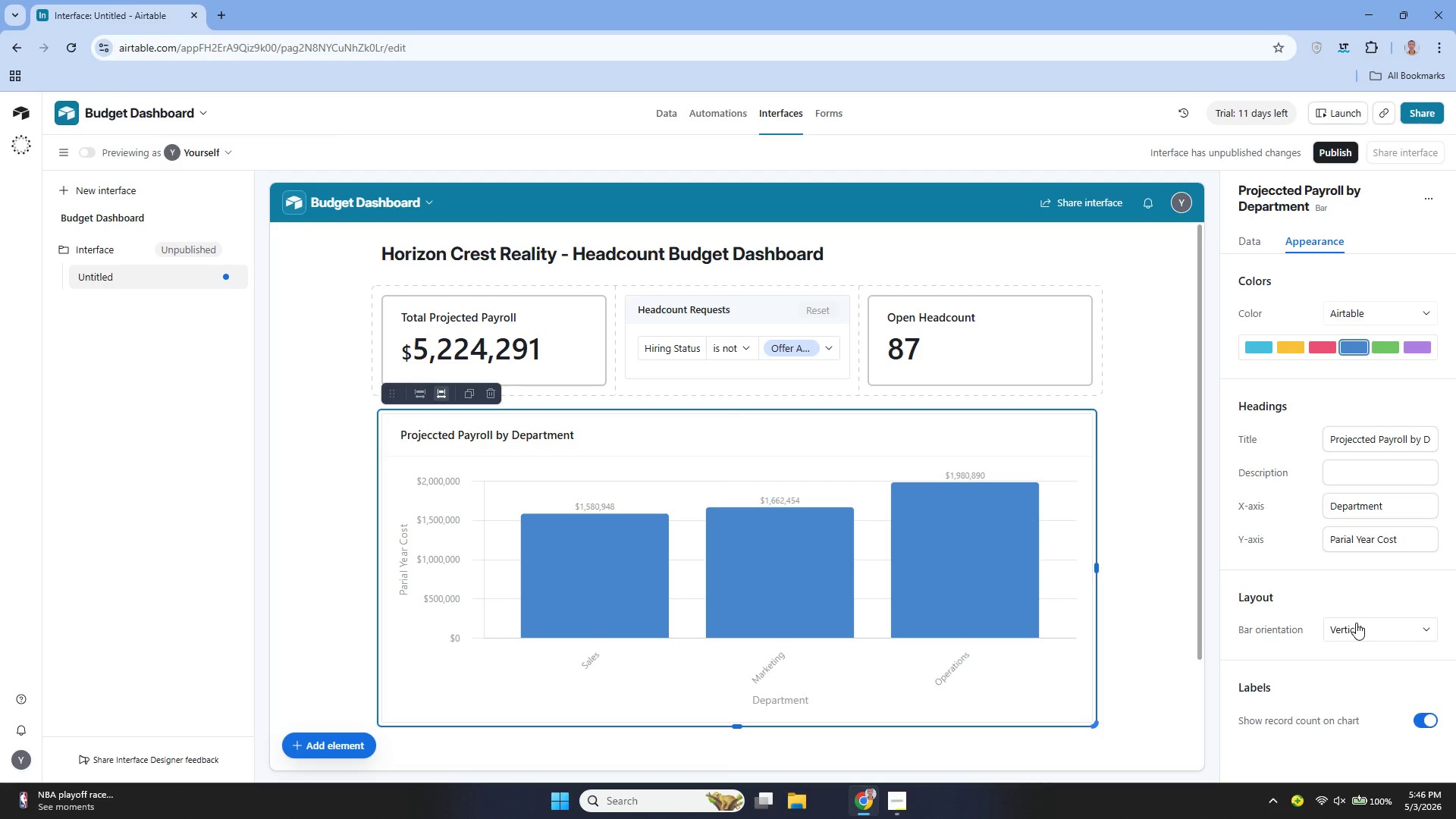 
left_click([1147, 481])
 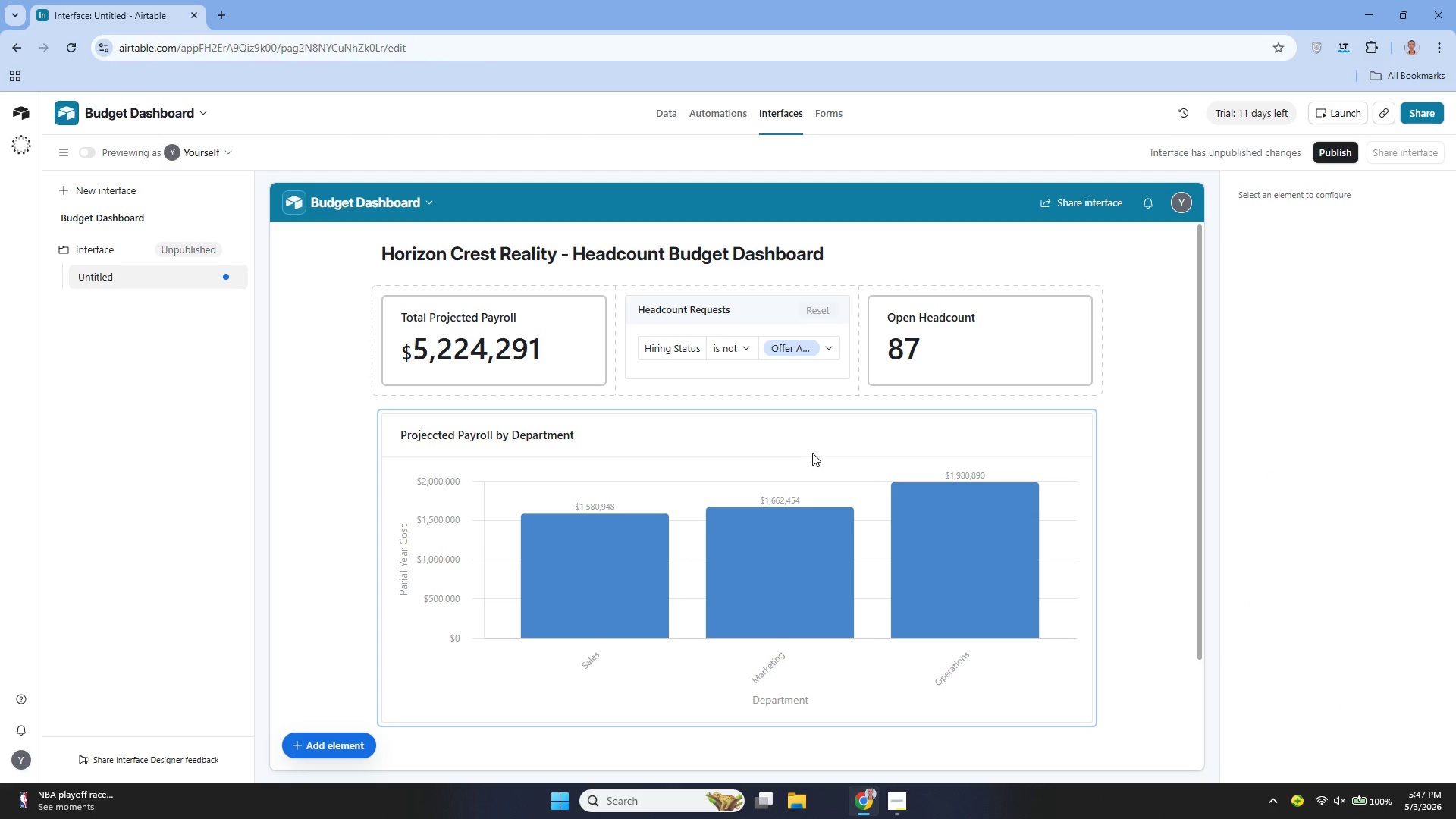 
left_click([567, 434])
 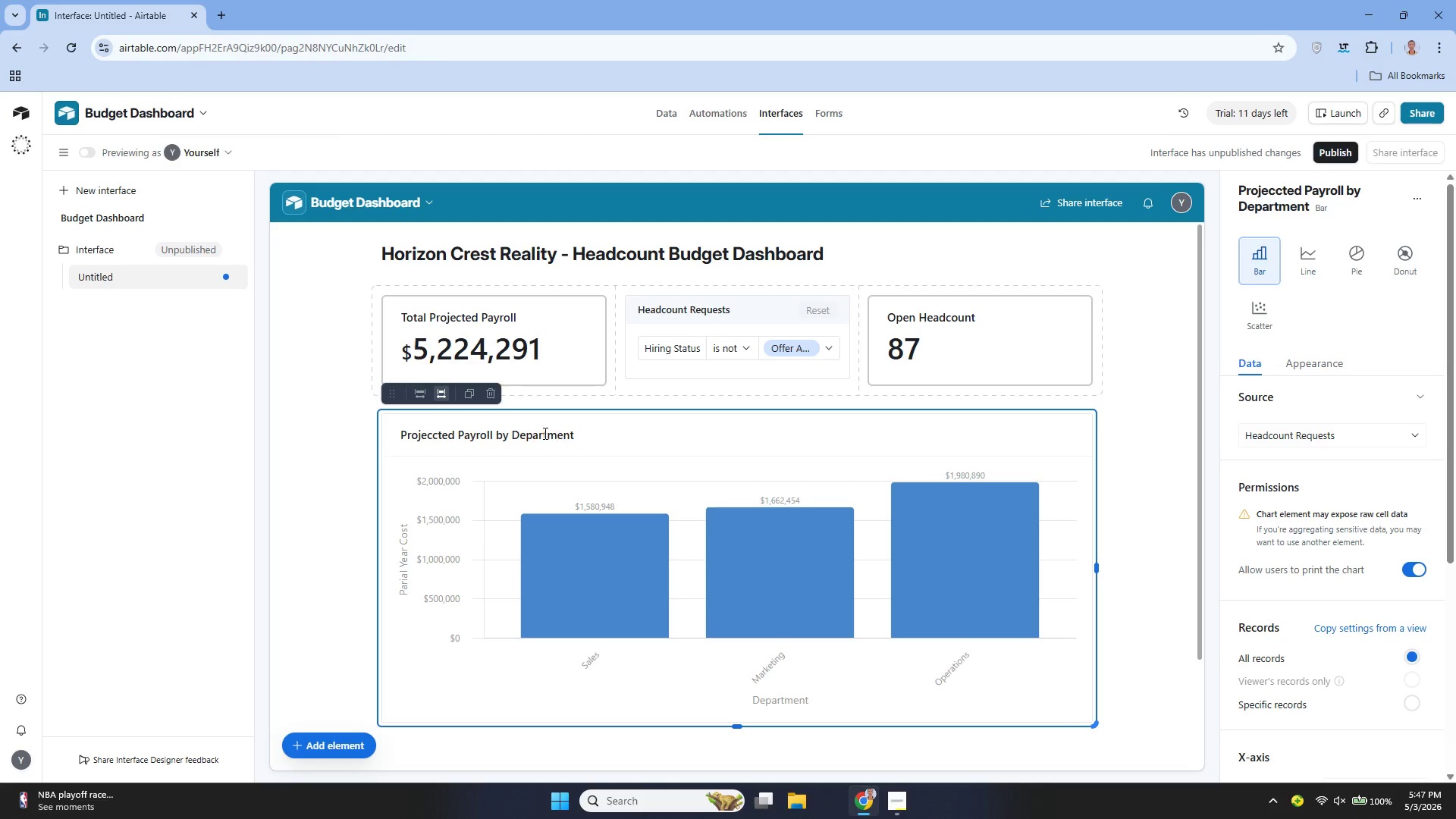 
left_click([522, 433])
 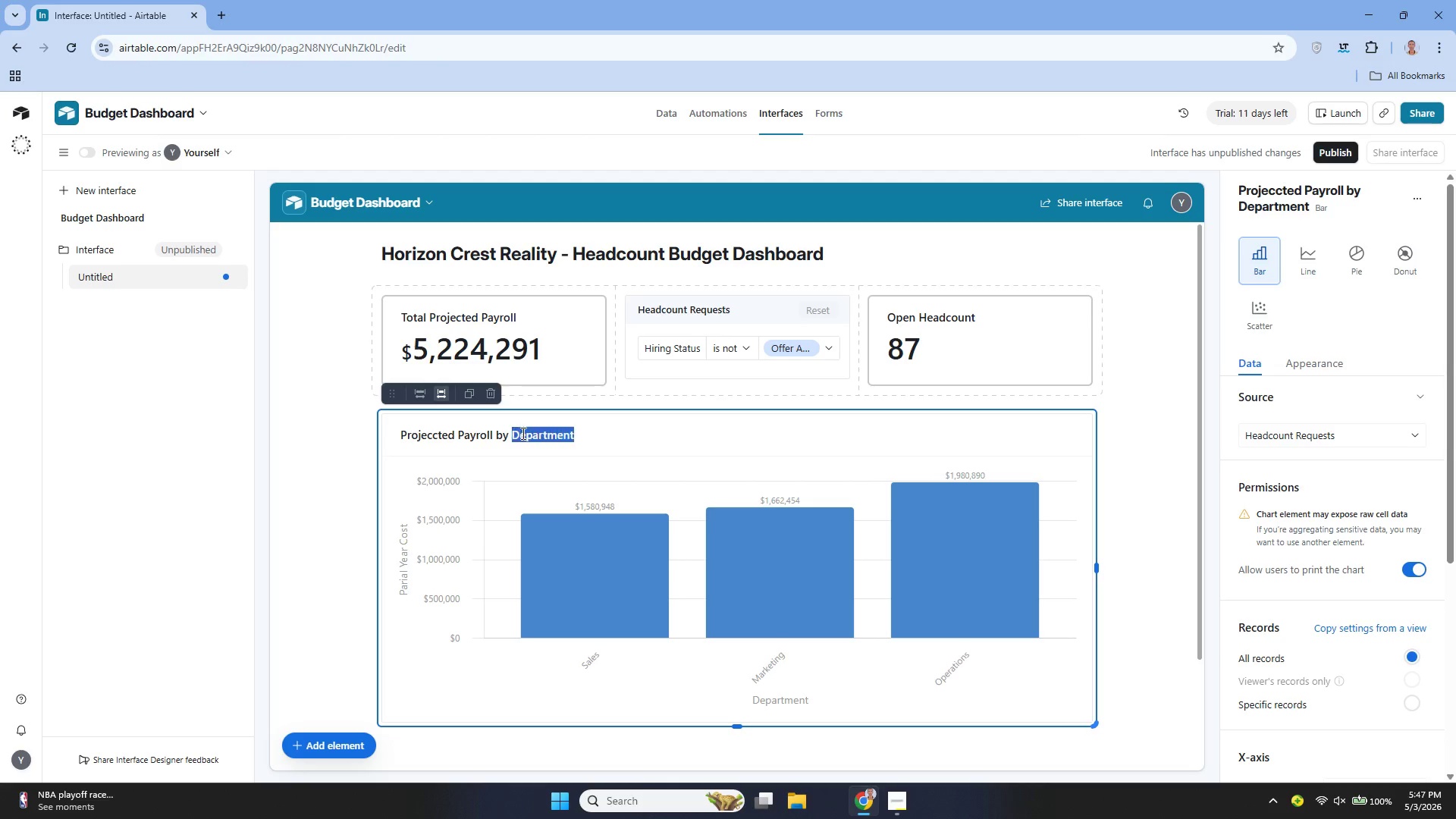 
double_click([522, 433])
 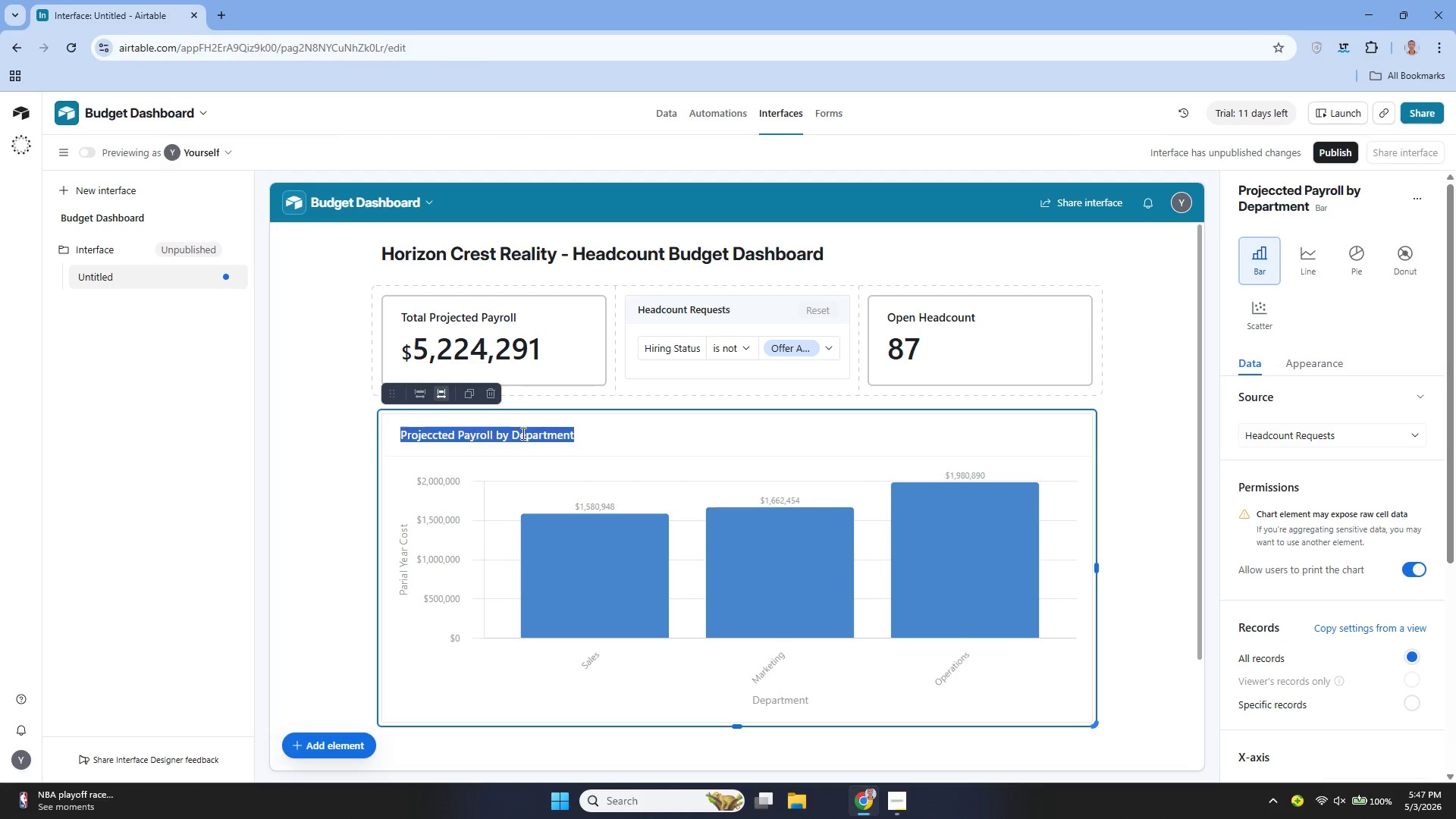 
triple_click([522, 433])
 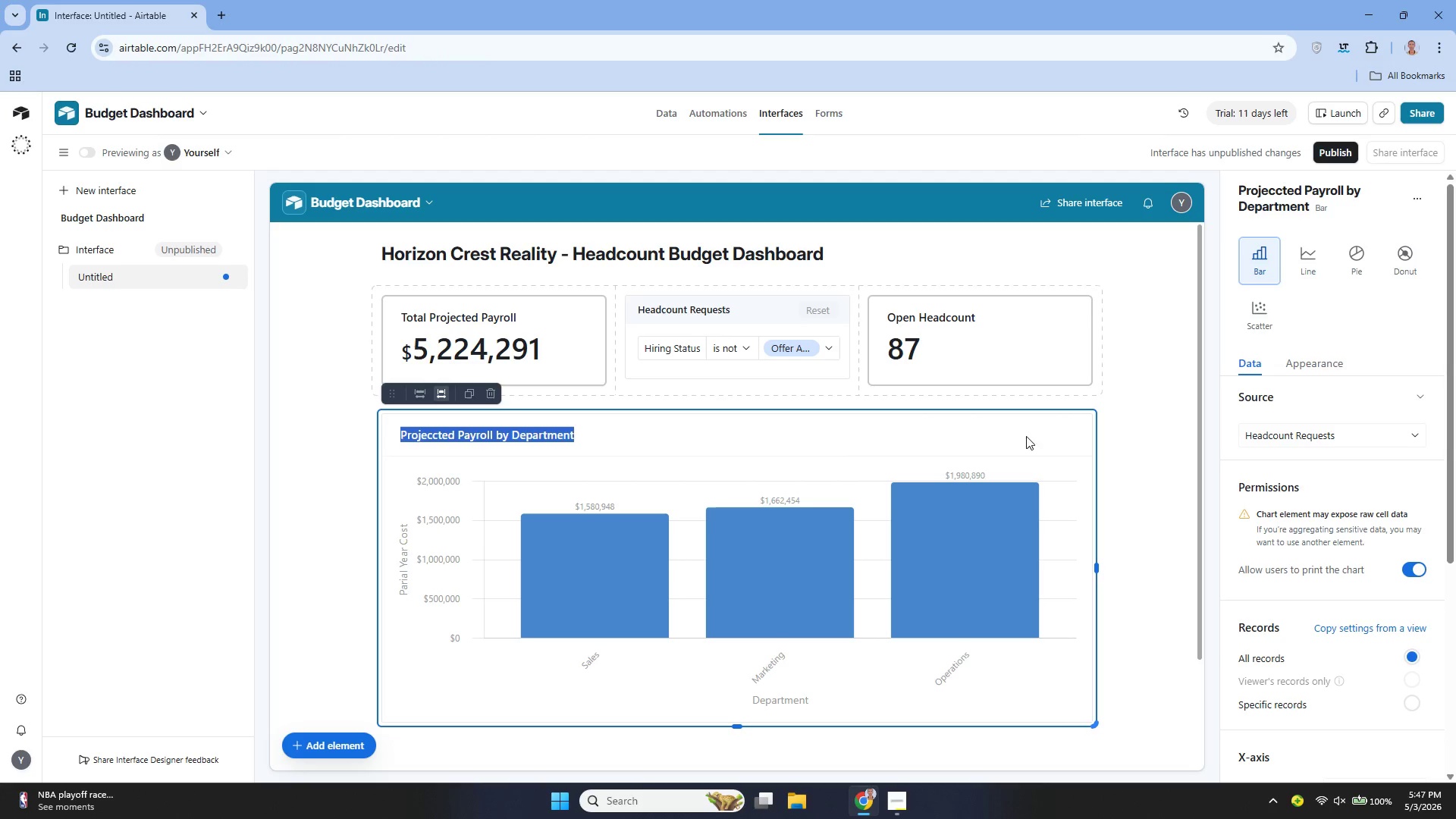 
left_click([1136, 447])
 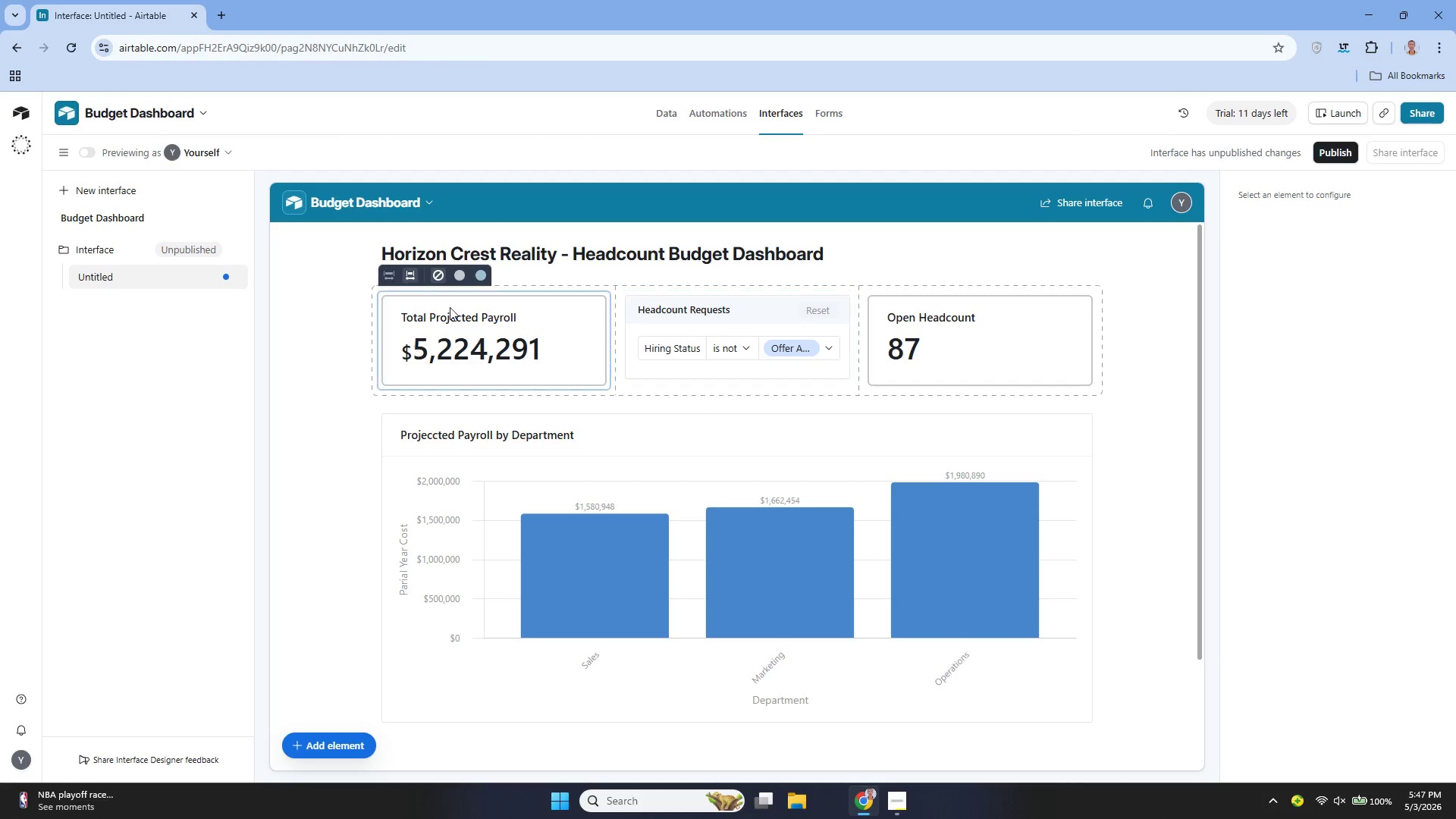 
wait(12.84)
 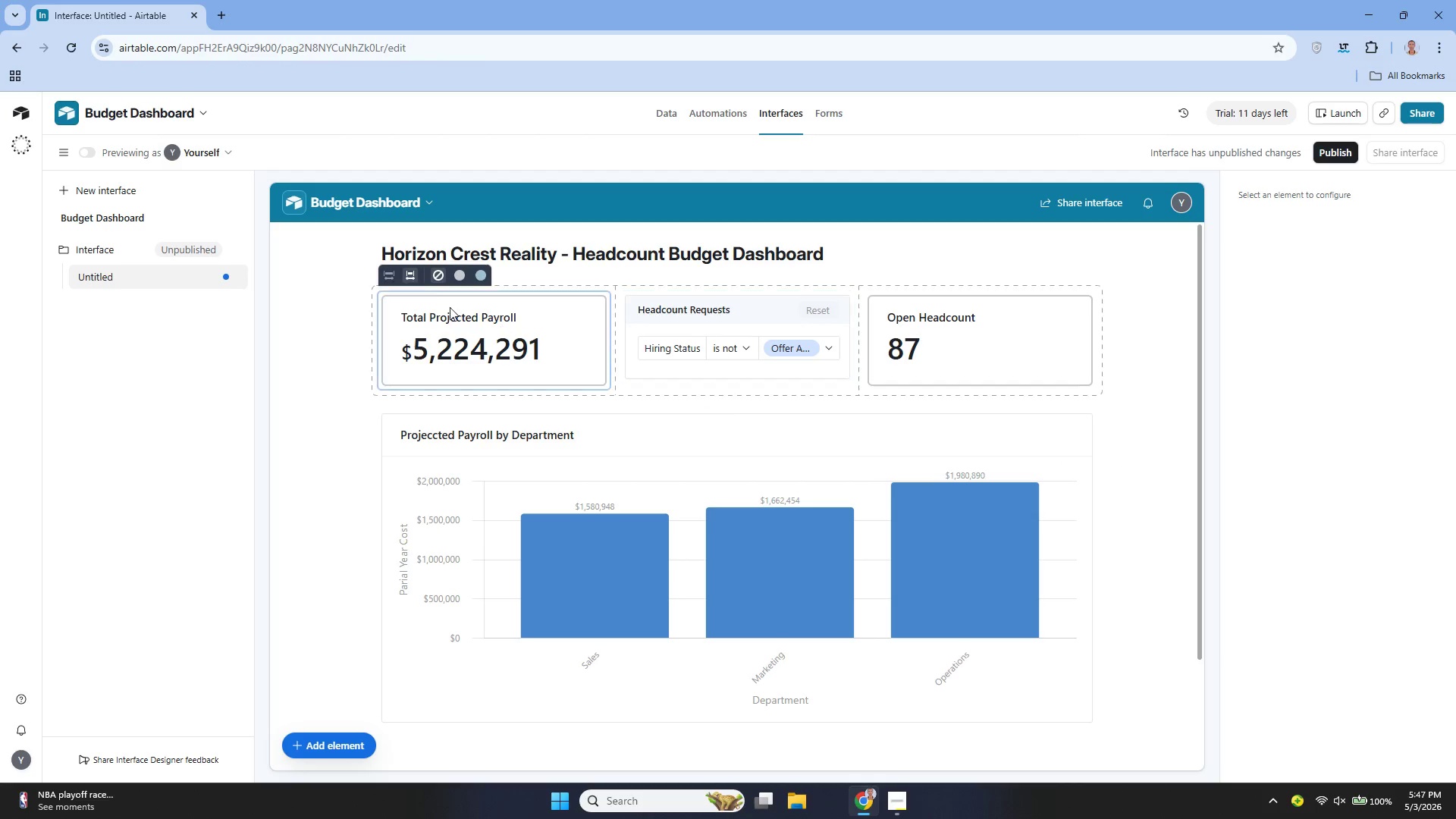 
left_click([655, 115])
 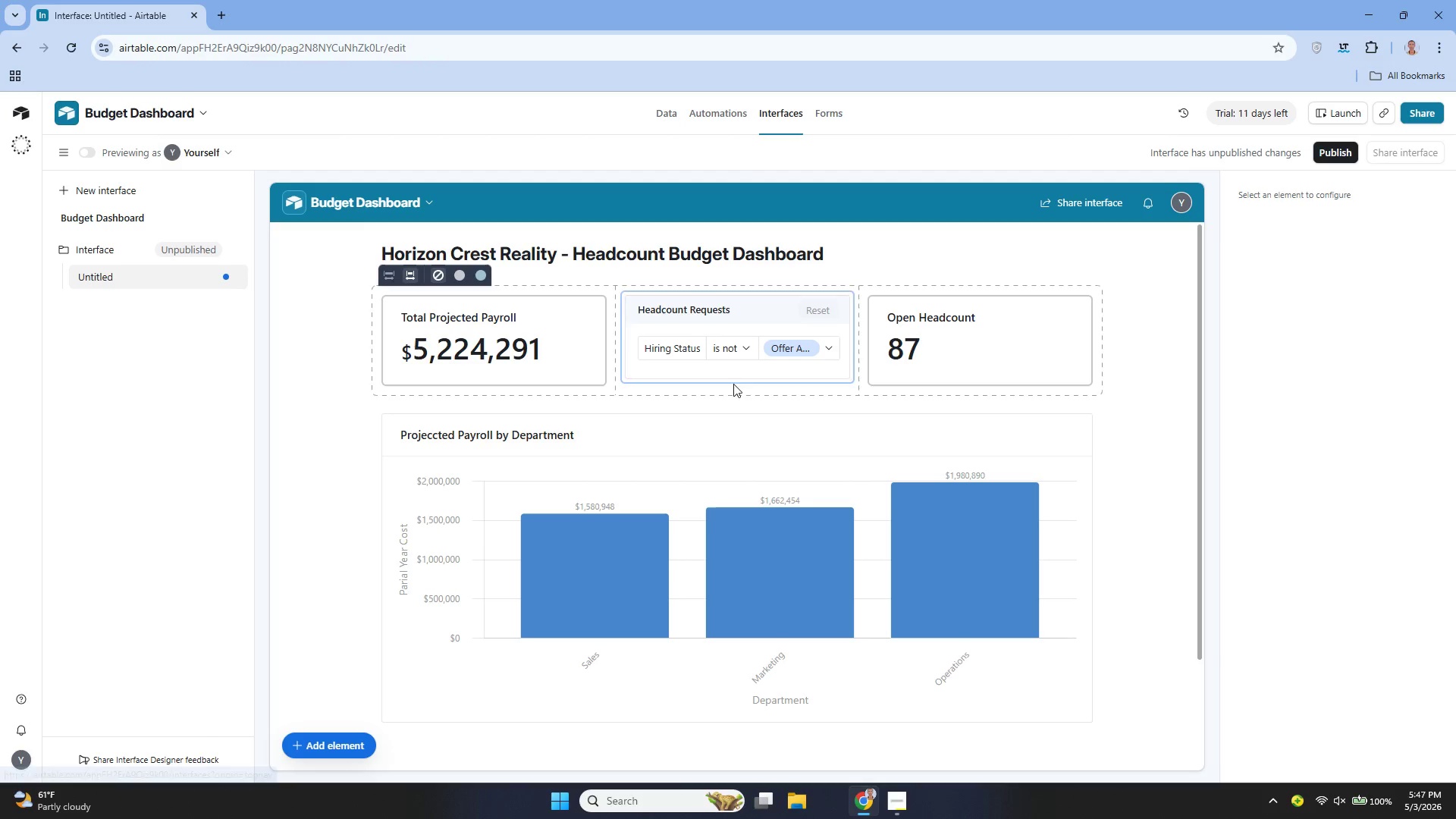 
wait(7.11)
 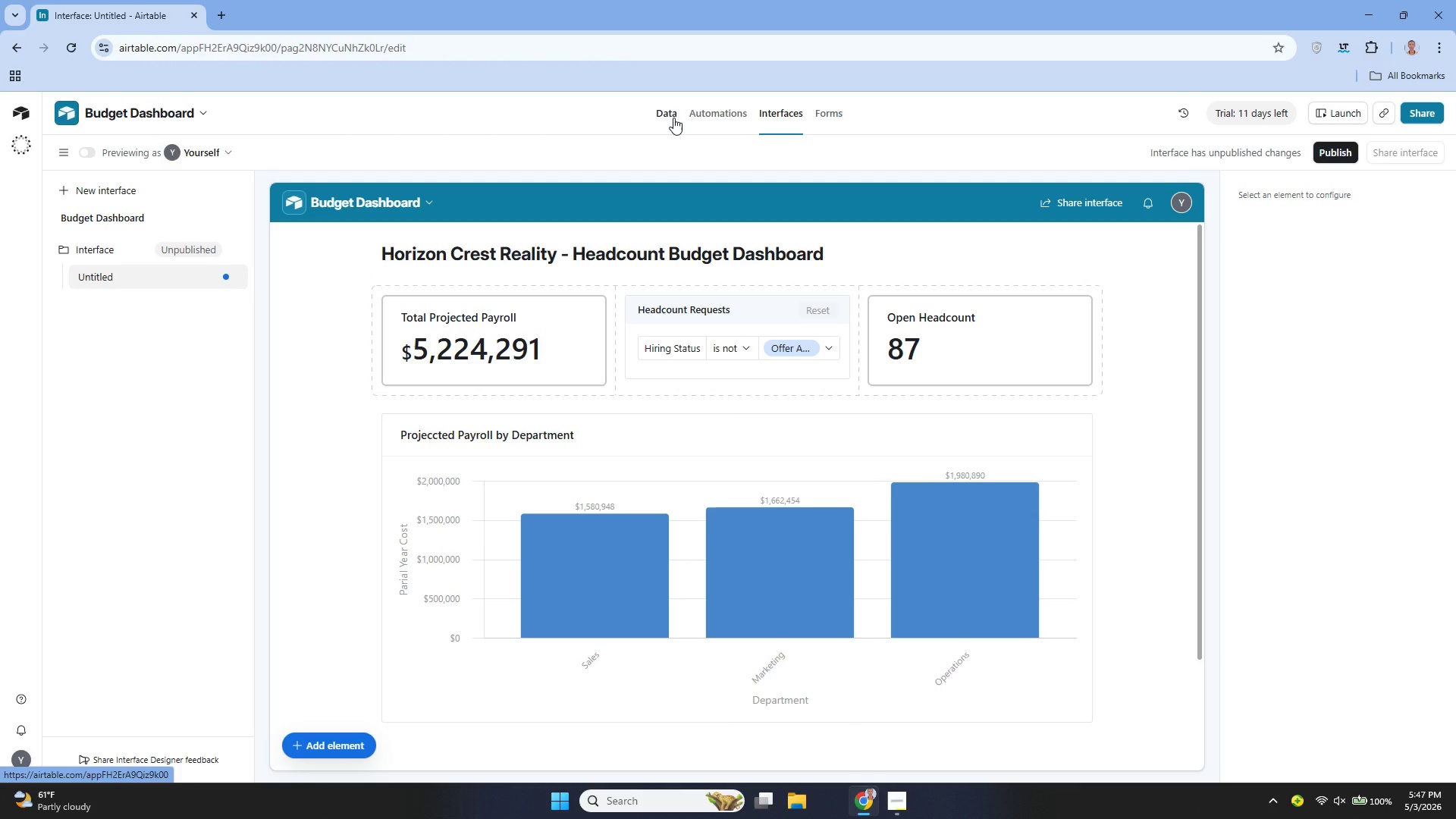 
left_click([331, 748])
 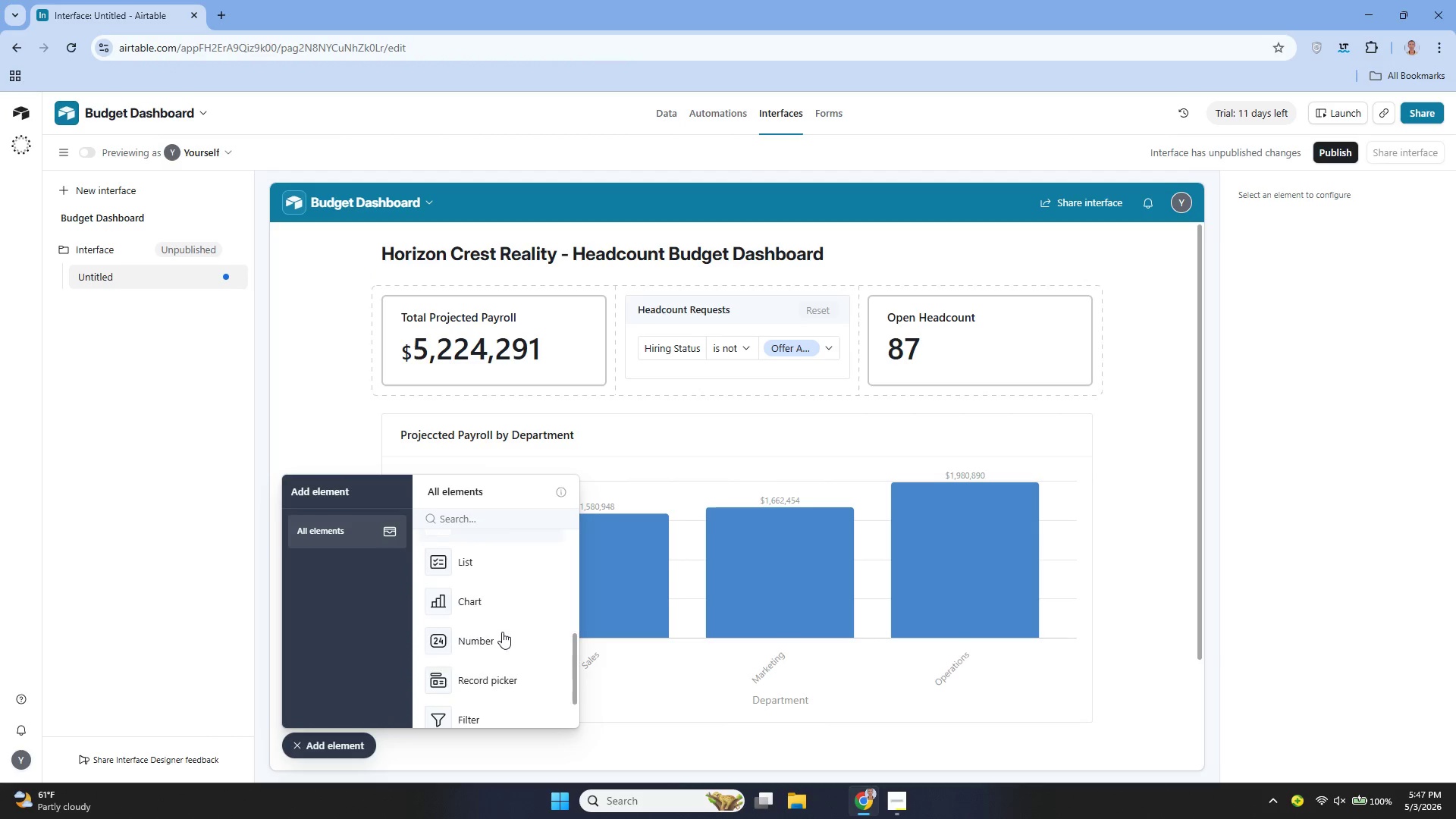 
wait(7.5)
 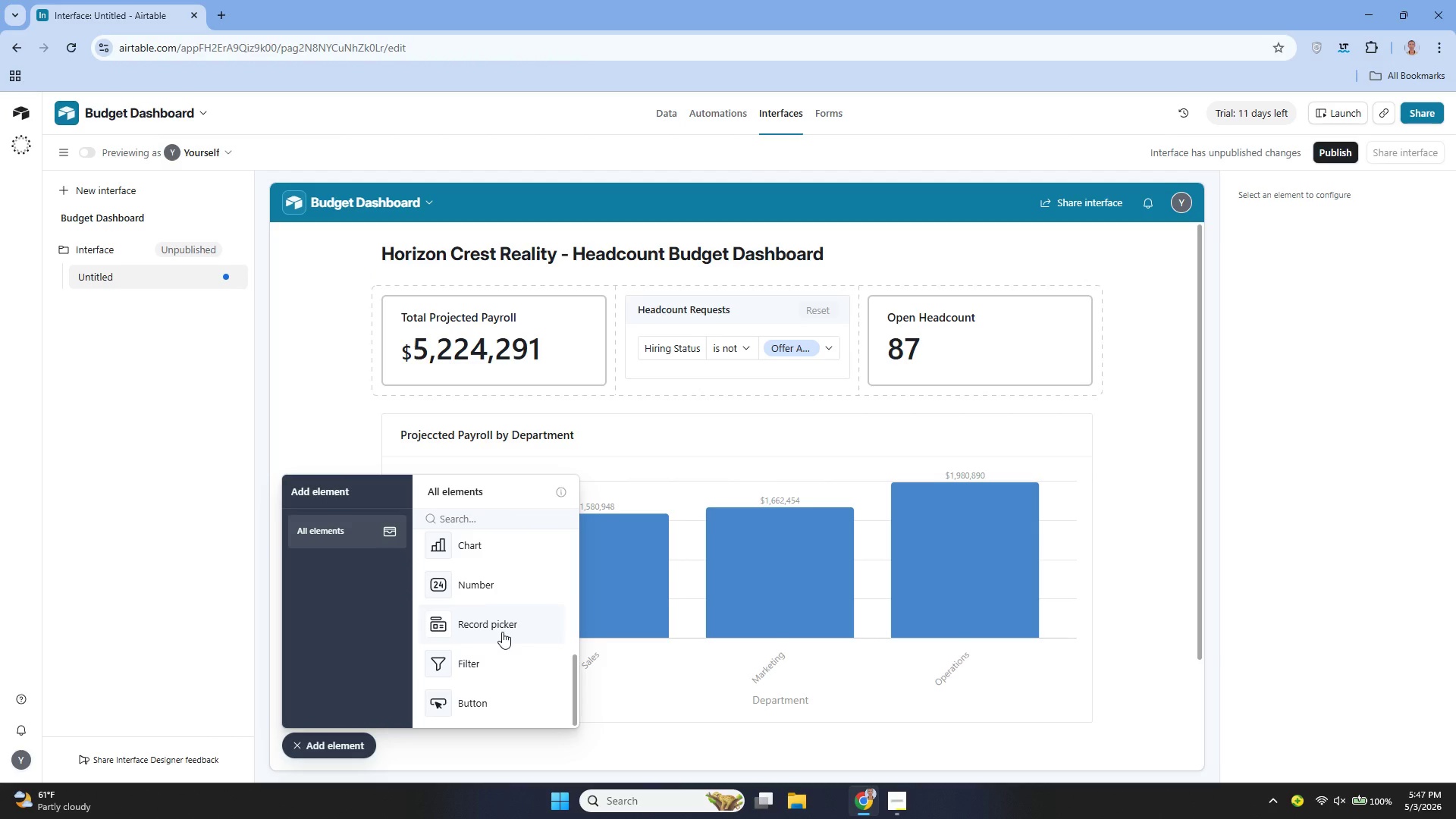 
left_click([463, 516])
 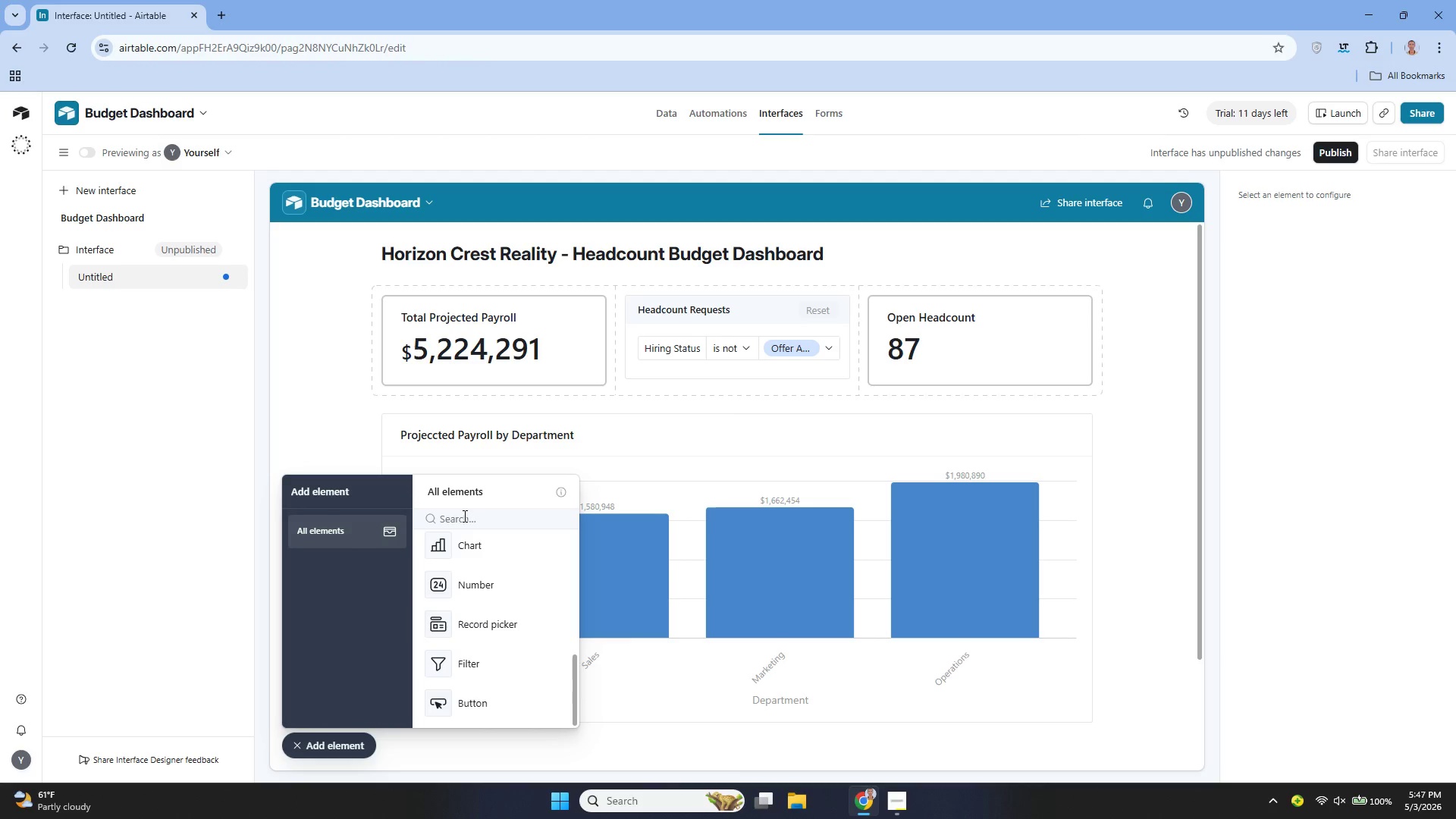 
type(ta)
key(Backspace)
key(Backspace)
 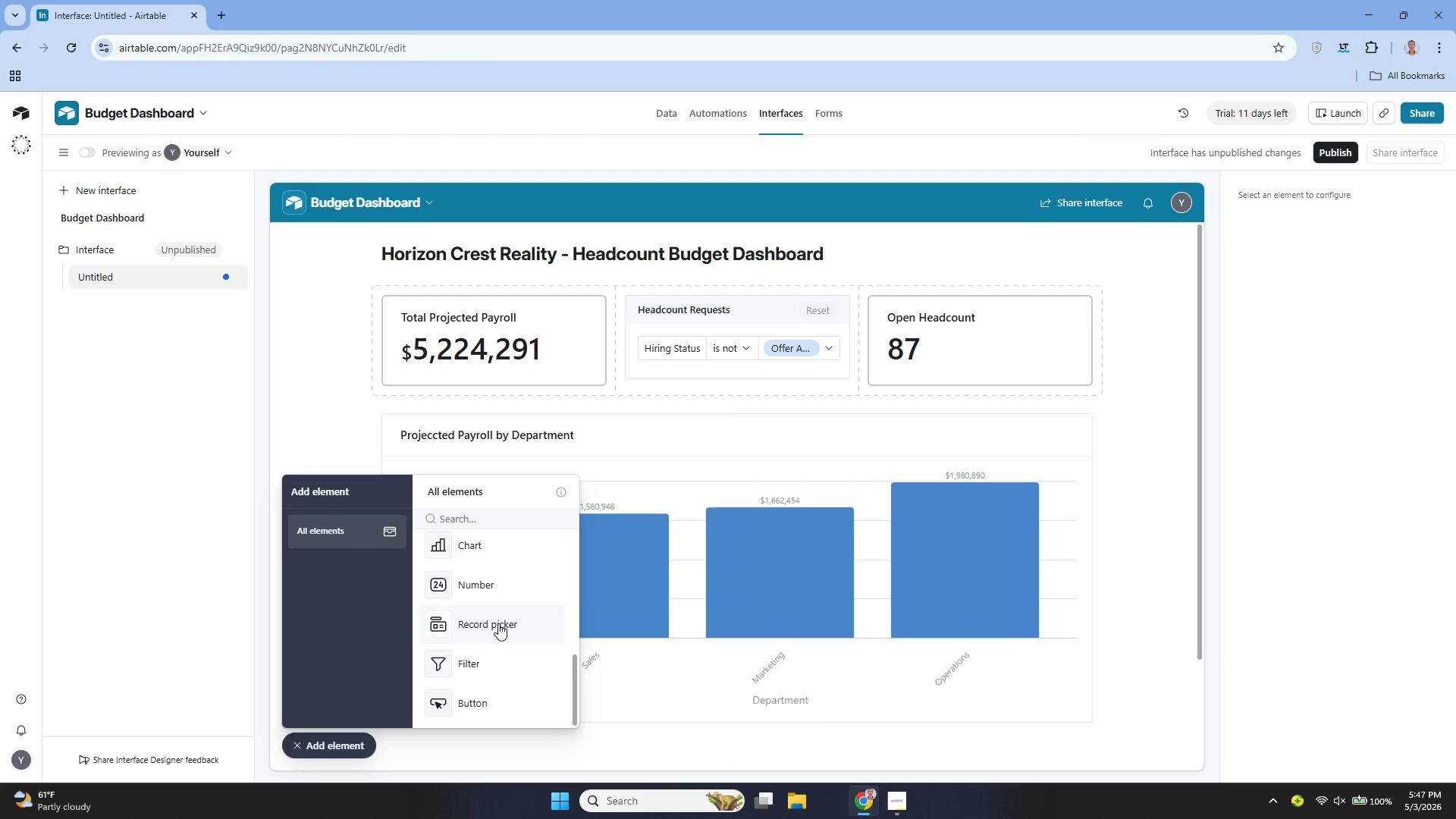 
wait(16.09)
 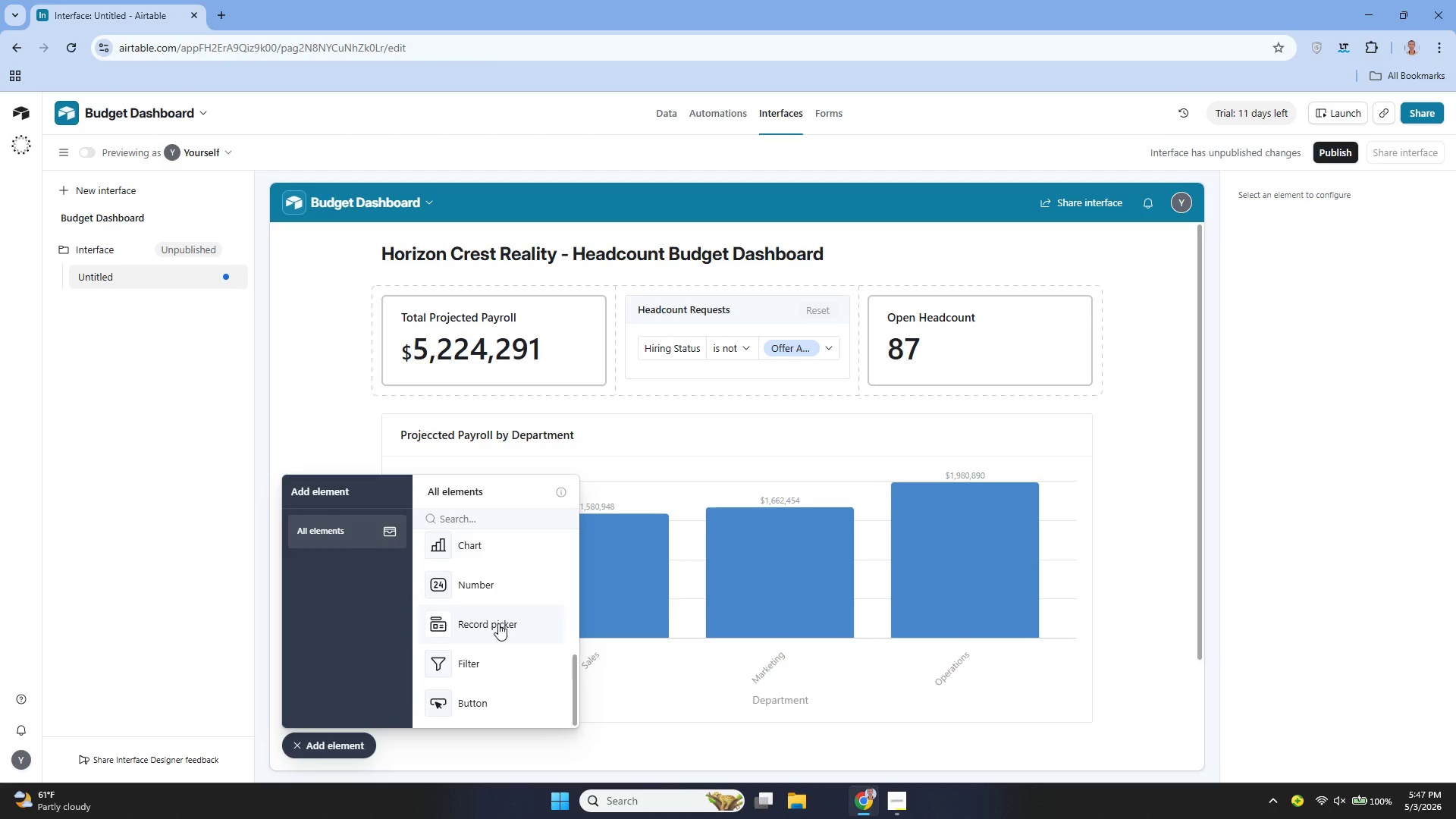 
left_click([661, 113])
 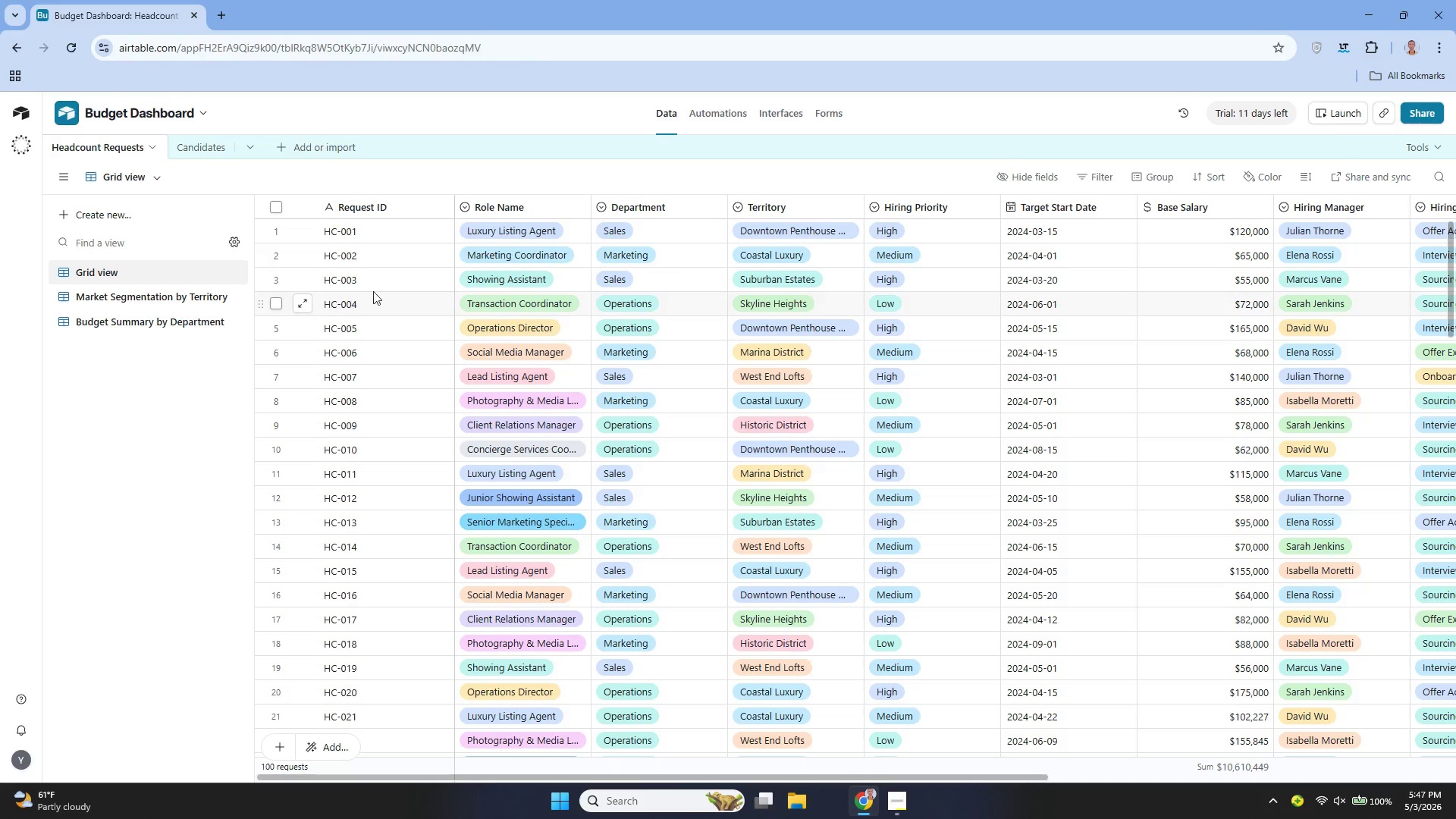 
wait(5.66)
 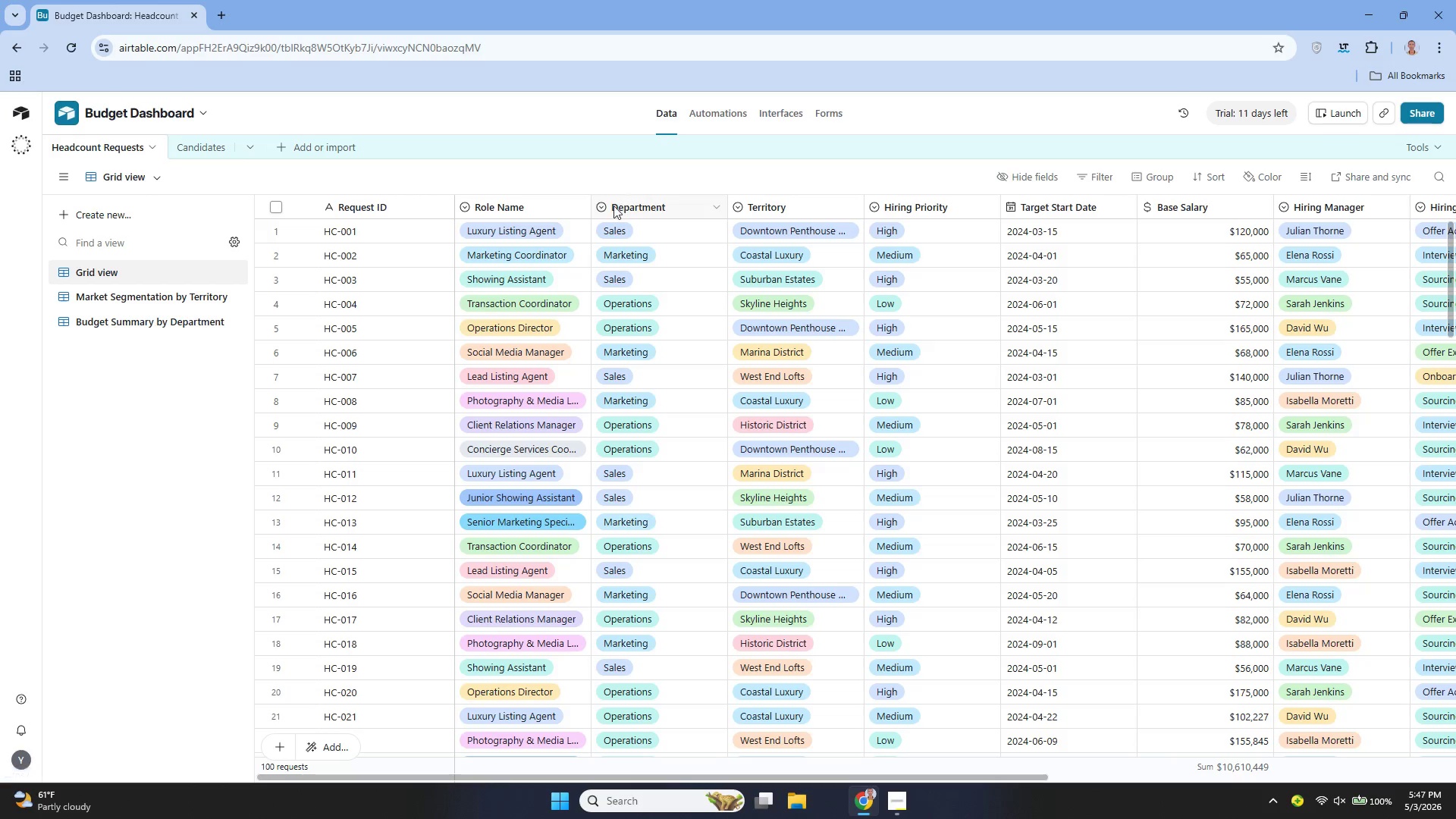 
left_click([109, 216])
 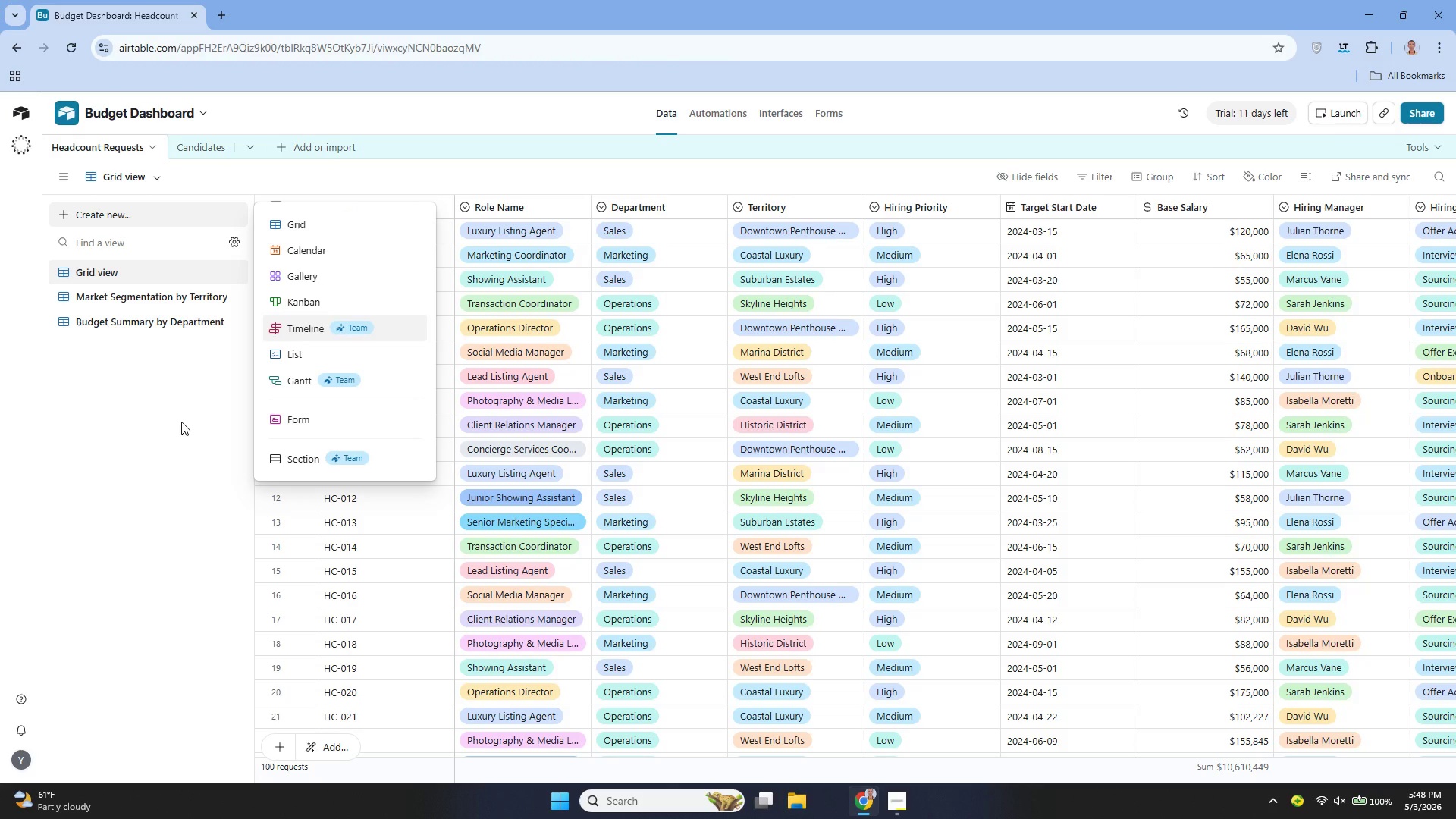 
wait(6.47)
 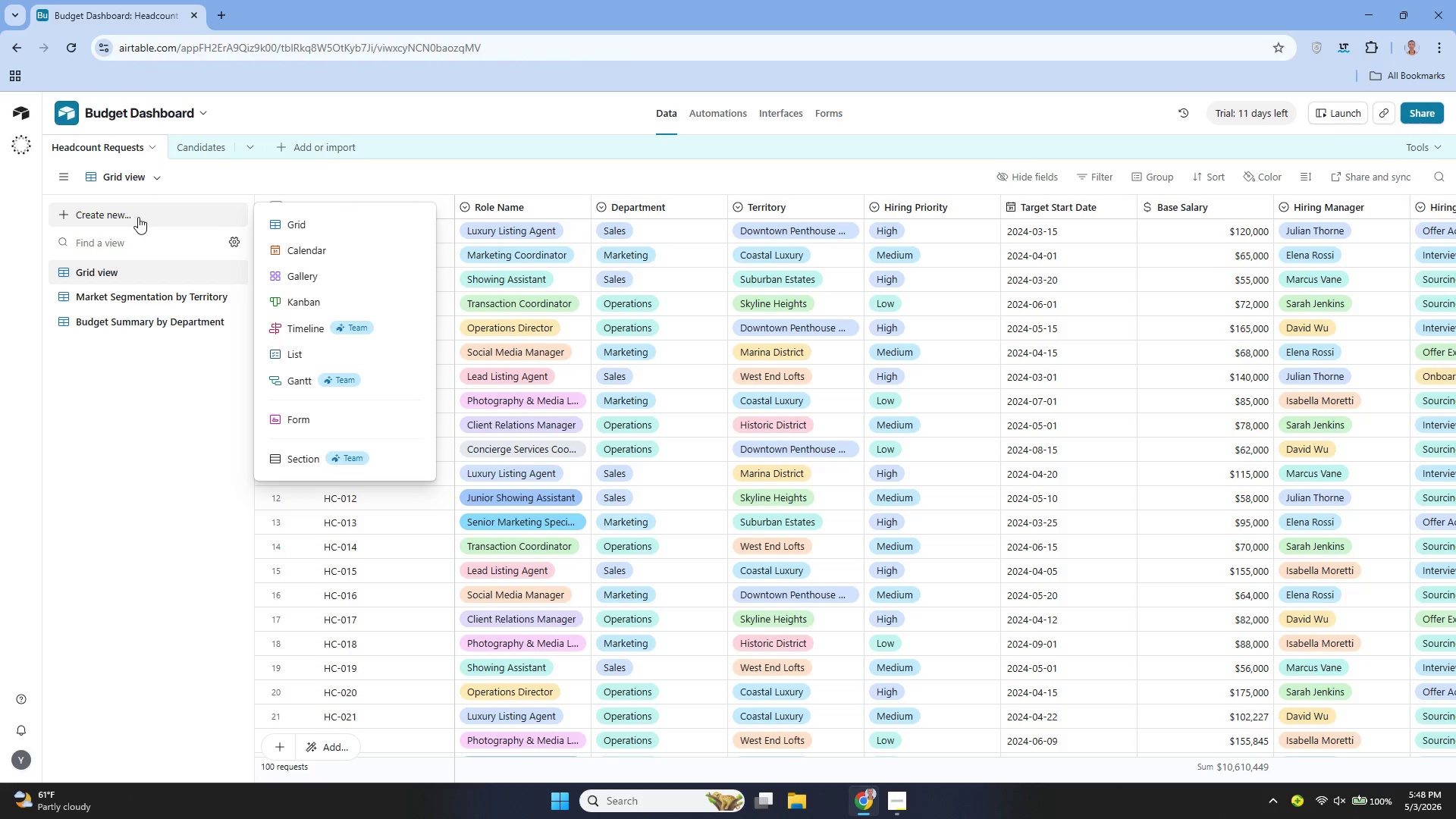 
left_click([181, 422])
 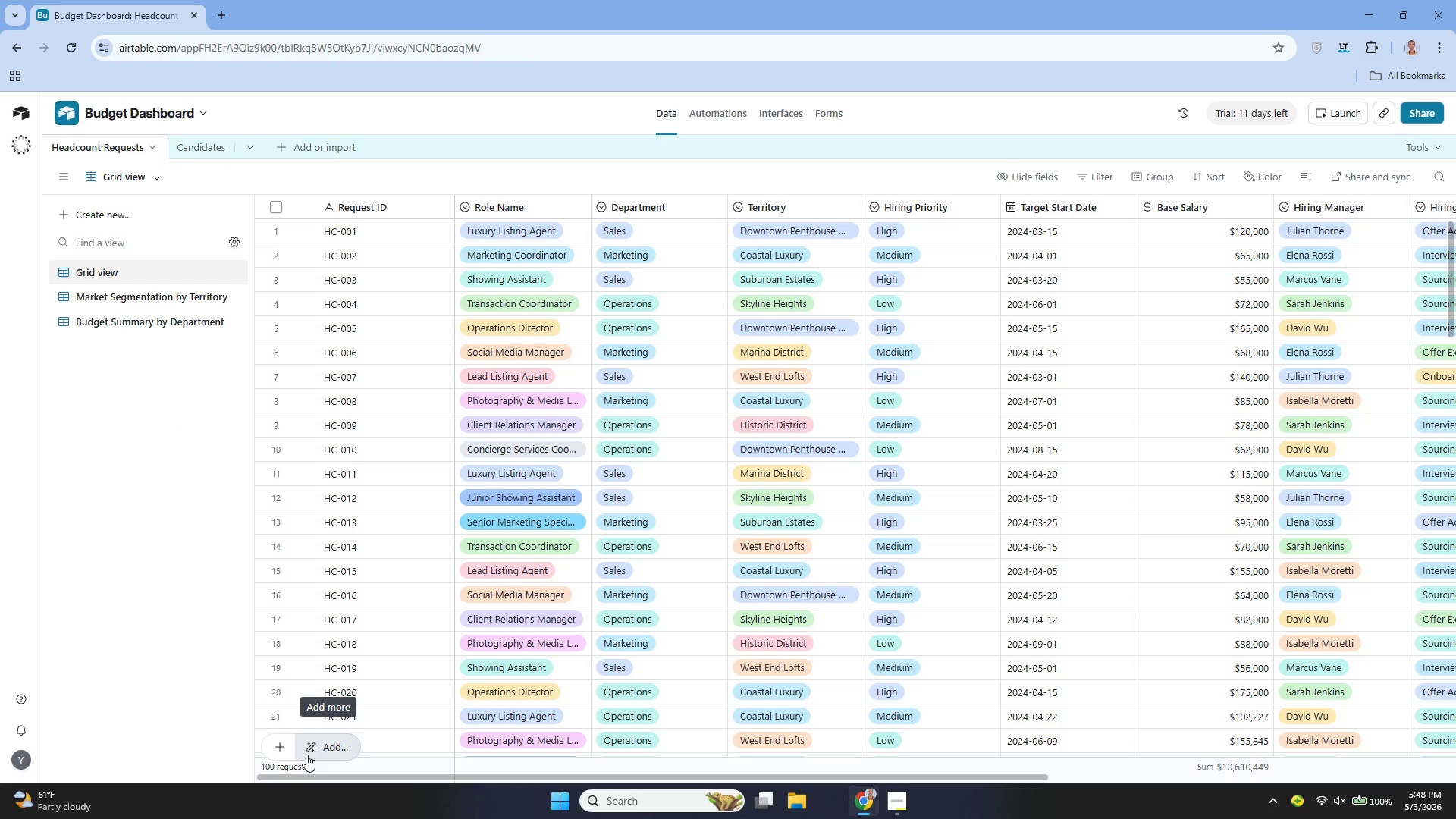 
left_click([314, 749])
 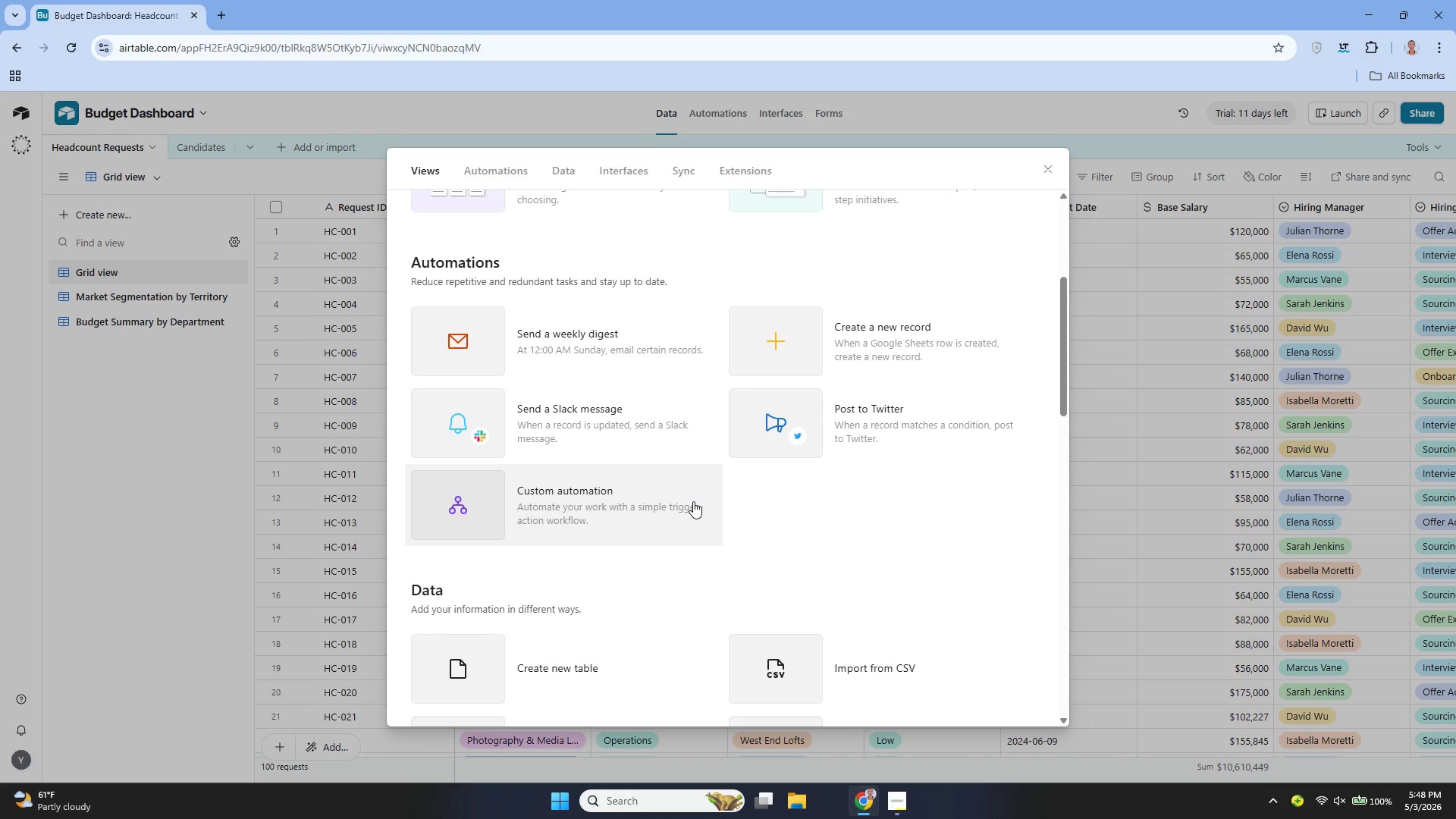 
wait(30.59)
 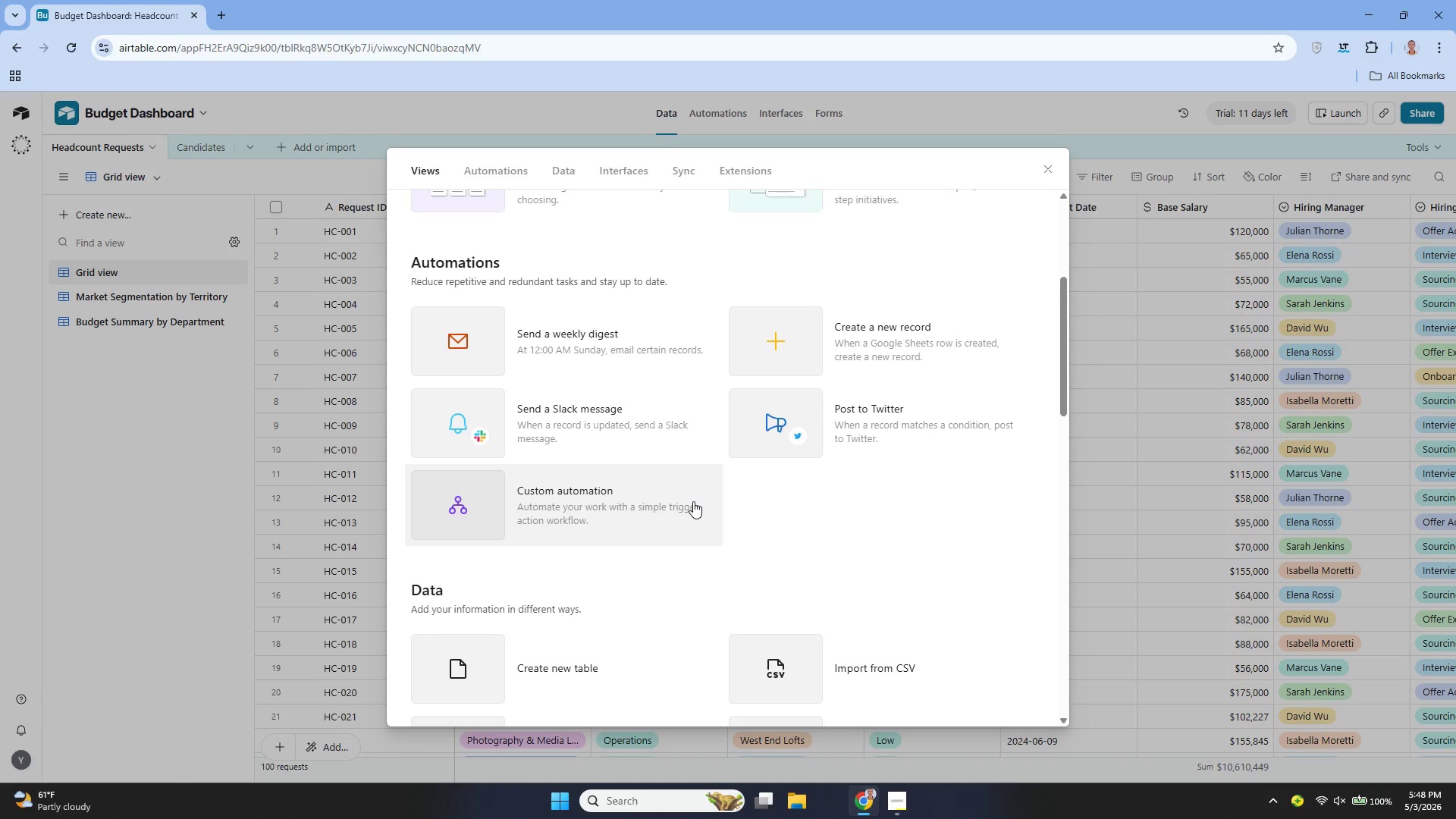 
left_click([1044, 169])
 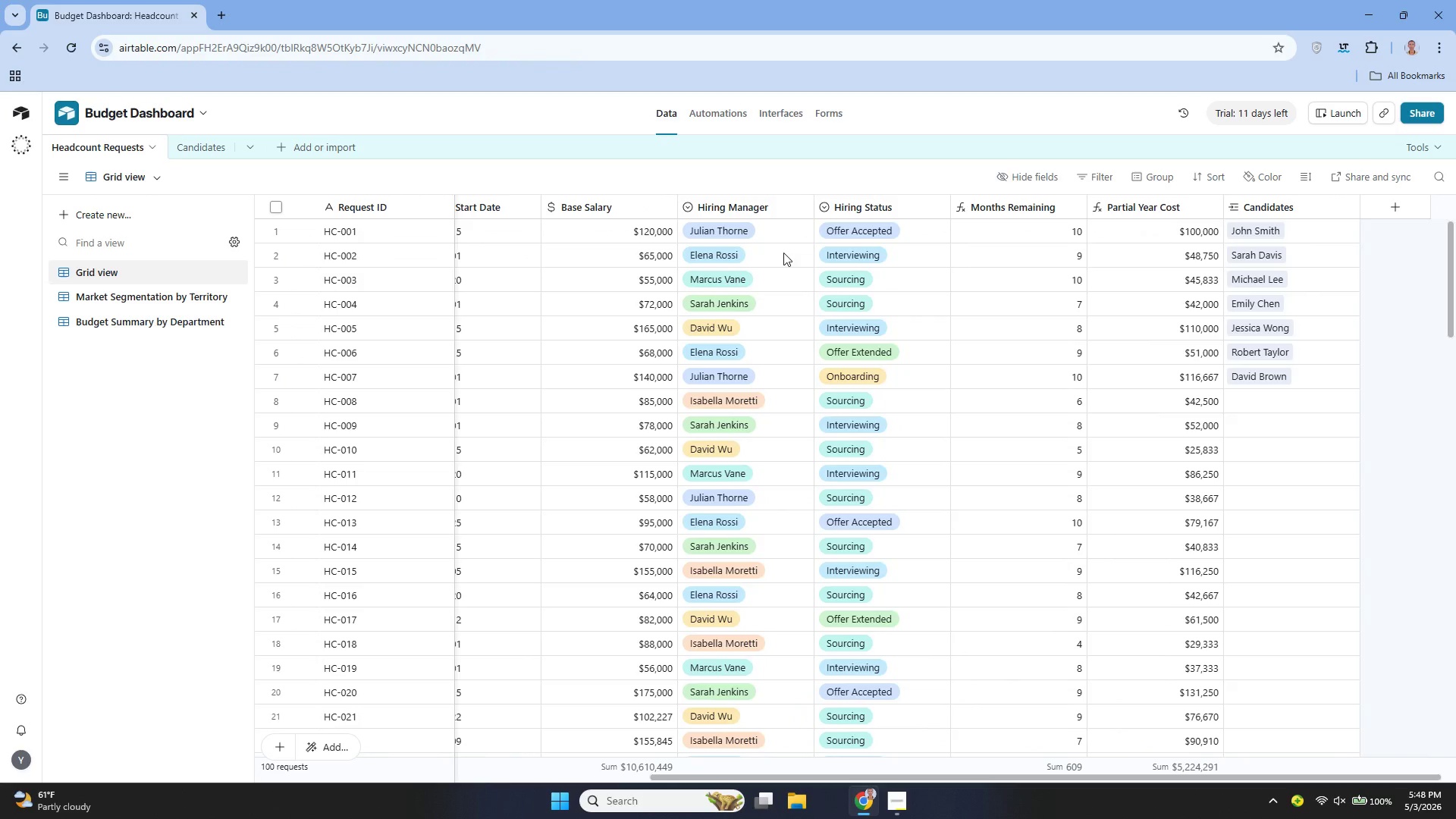 
wait(6.78)
 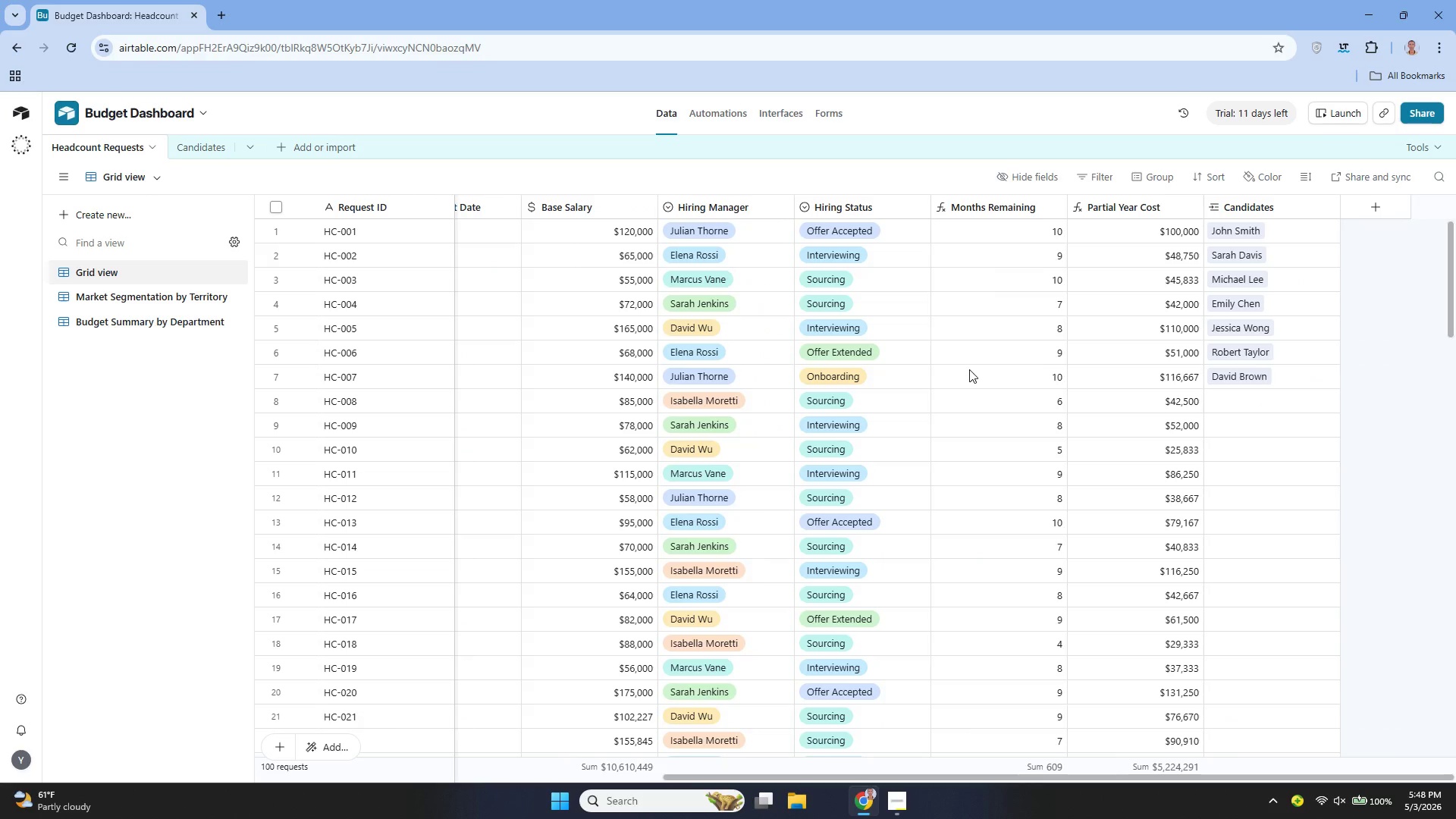 
left_click([772, 108])
 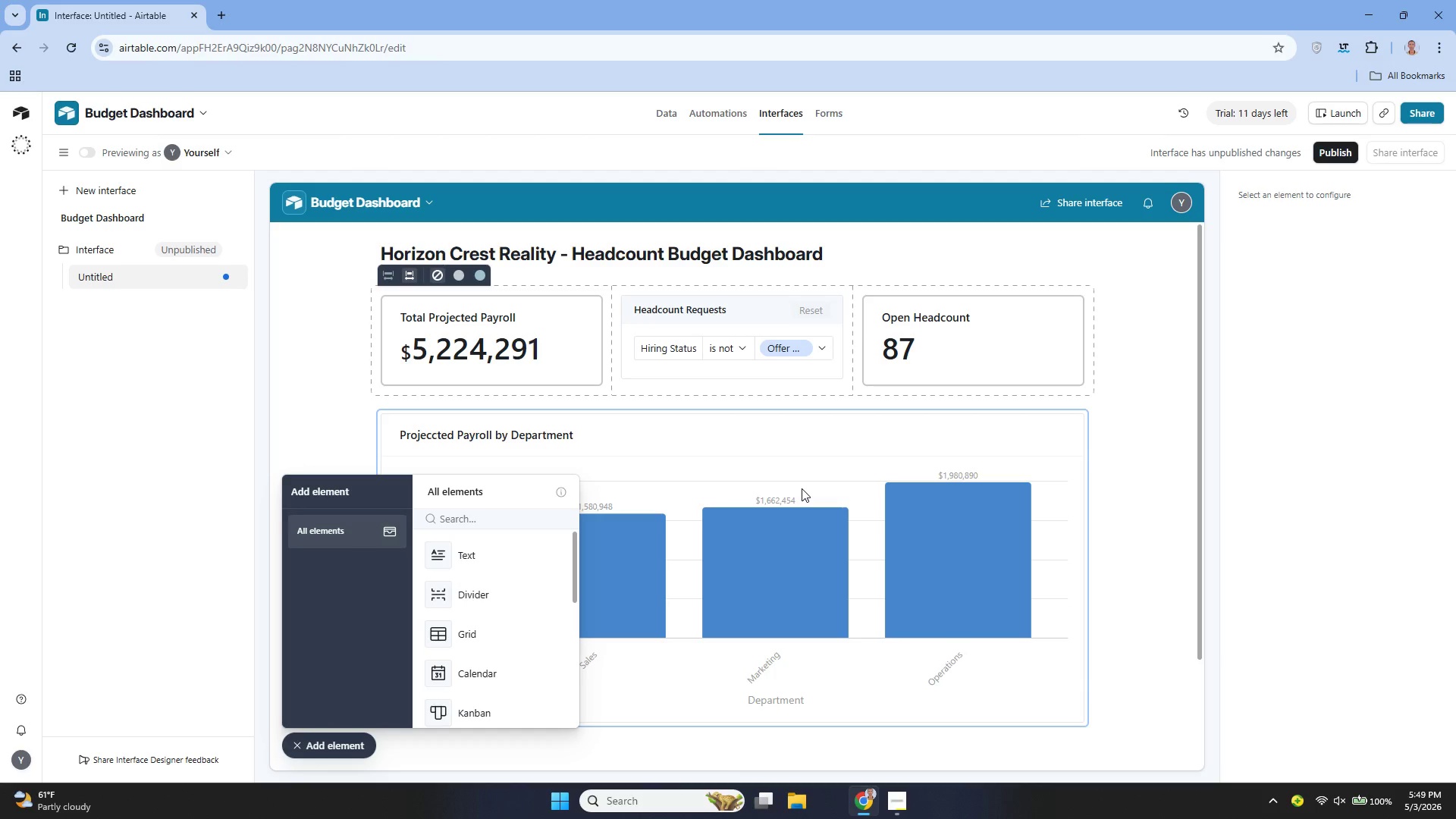 
wait(24.97)
 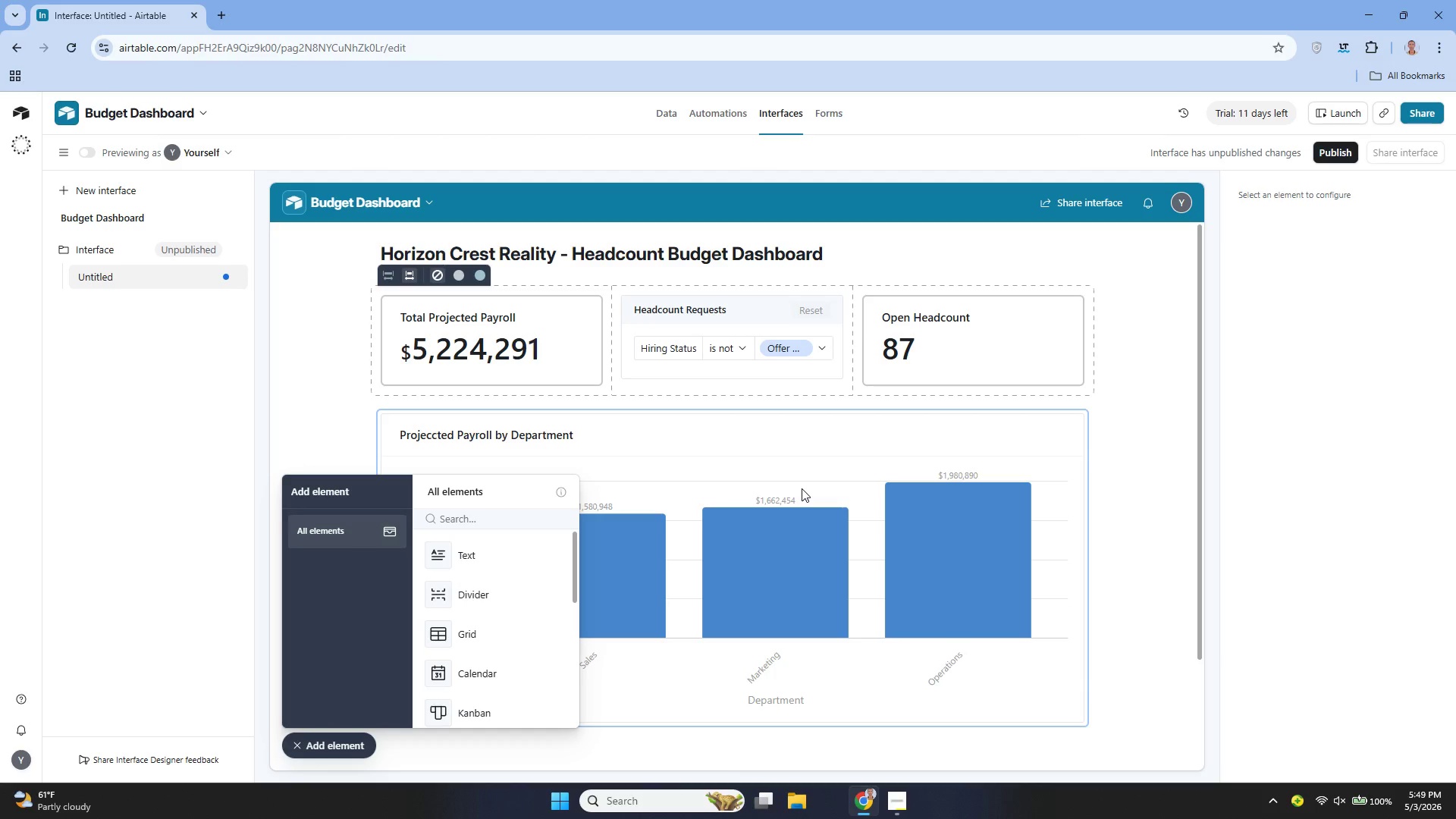 
left_click([698, 627])
 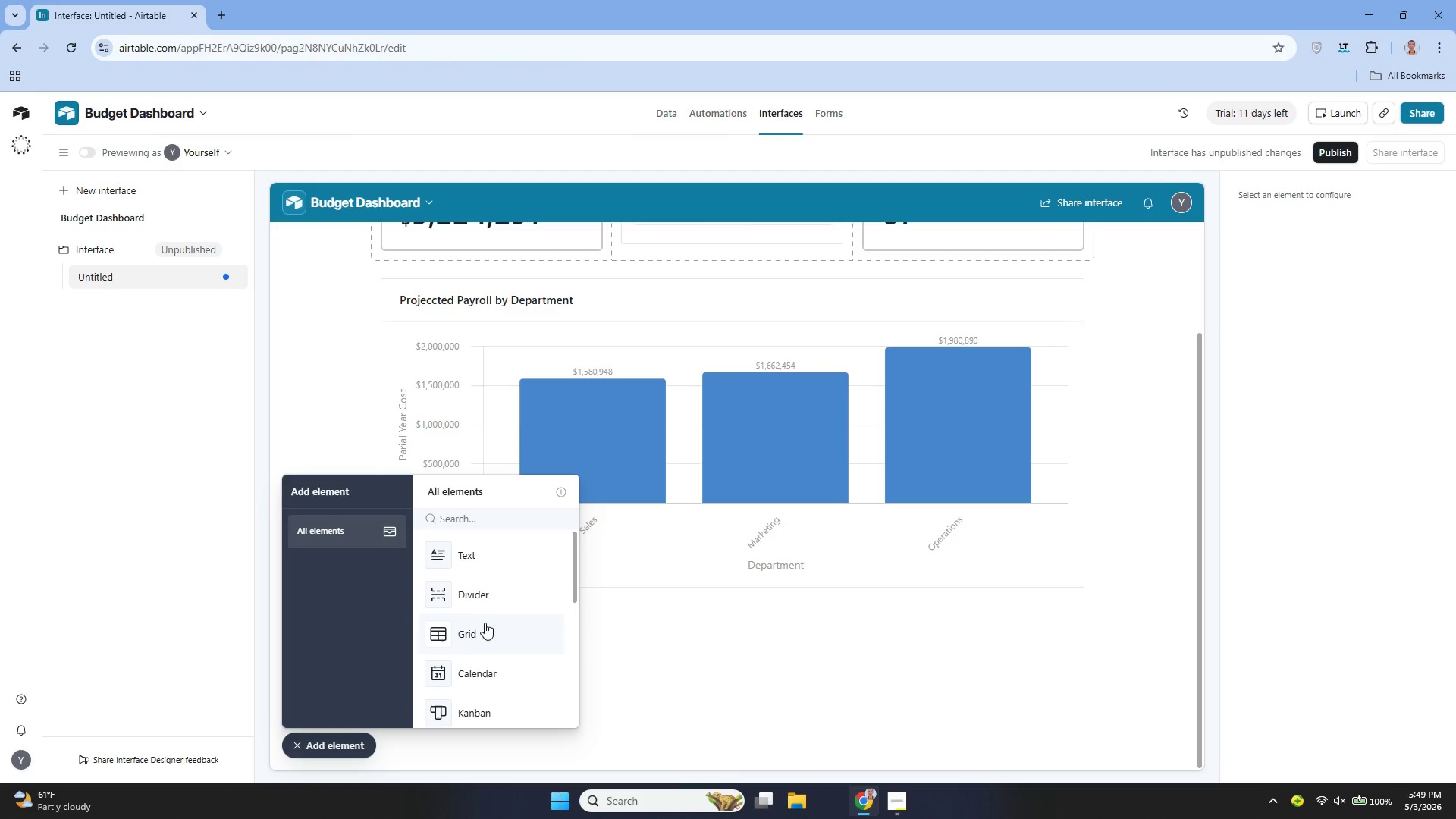 
left_click([481, 627])
 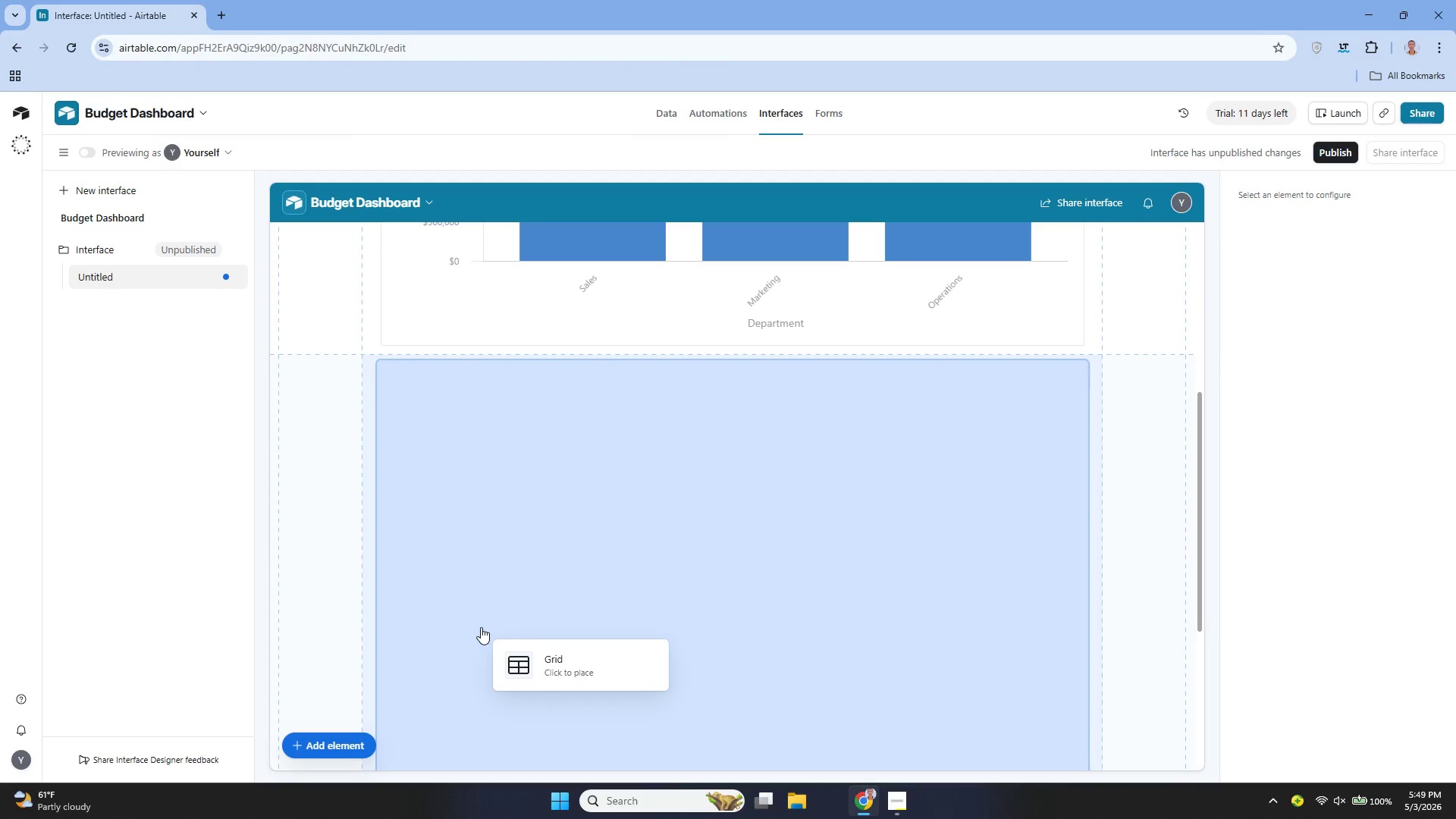 
wait(5.17)
 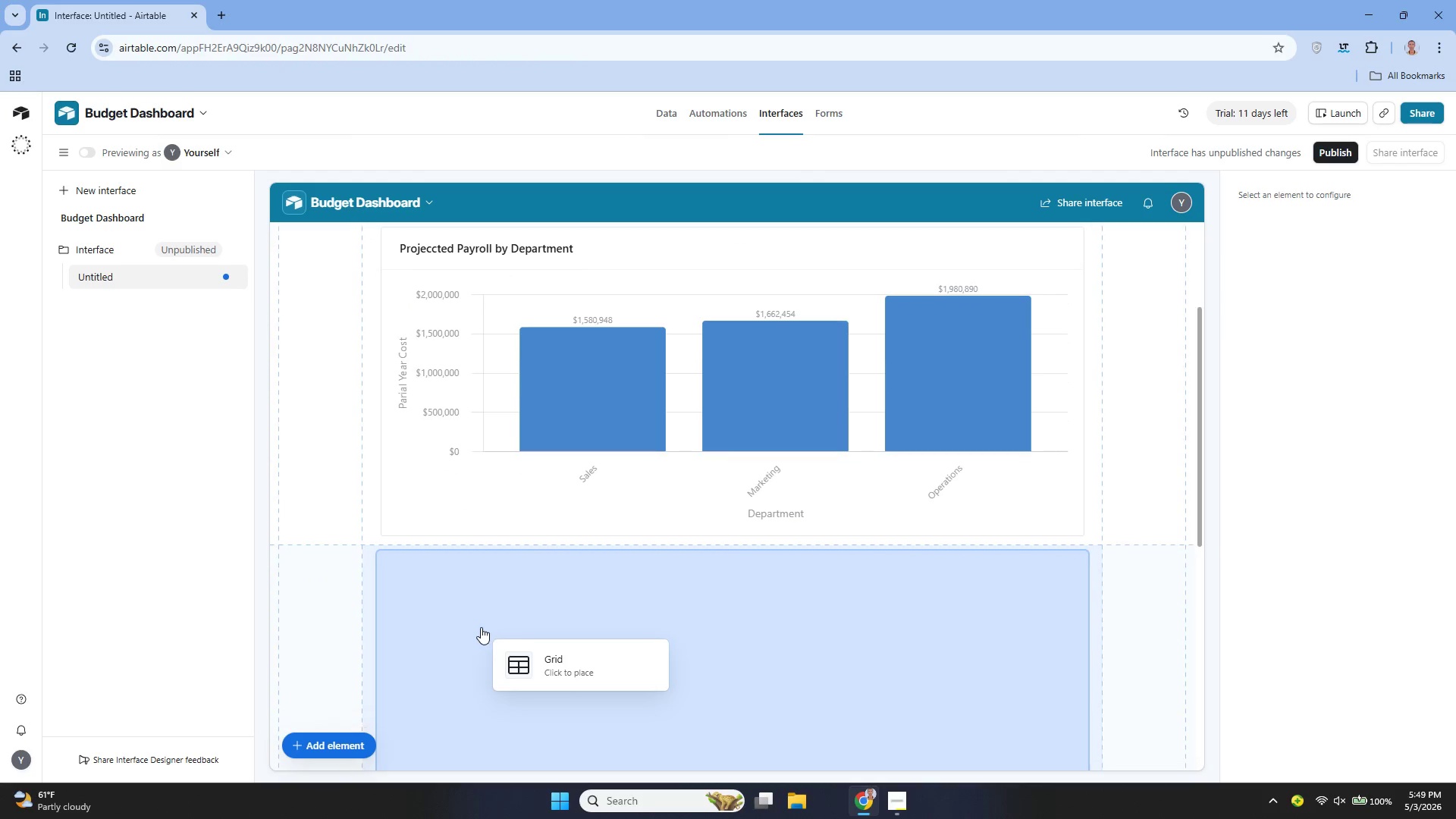 
key(Control+ControlLeft)
 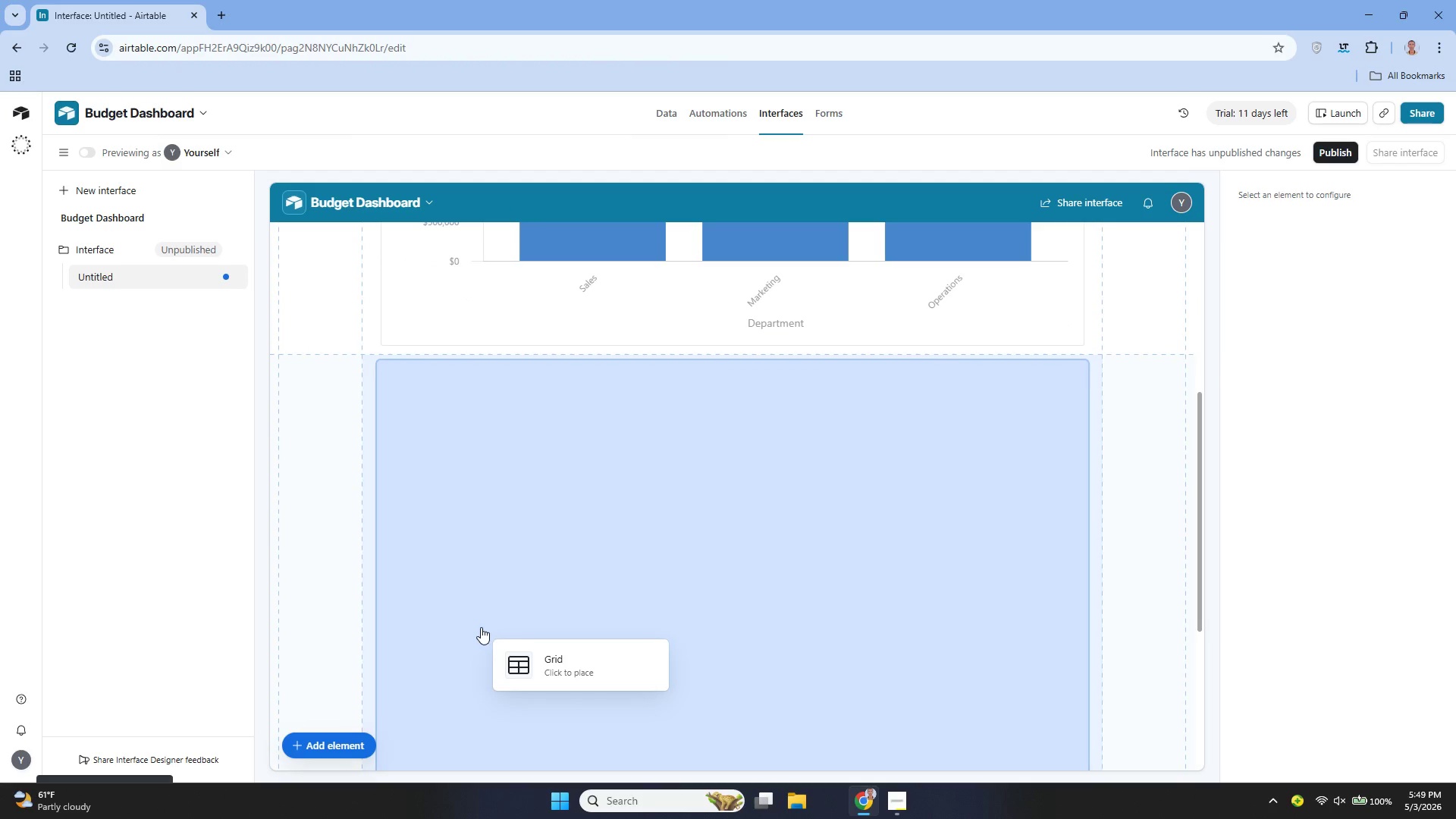 
key(Control+Z)
 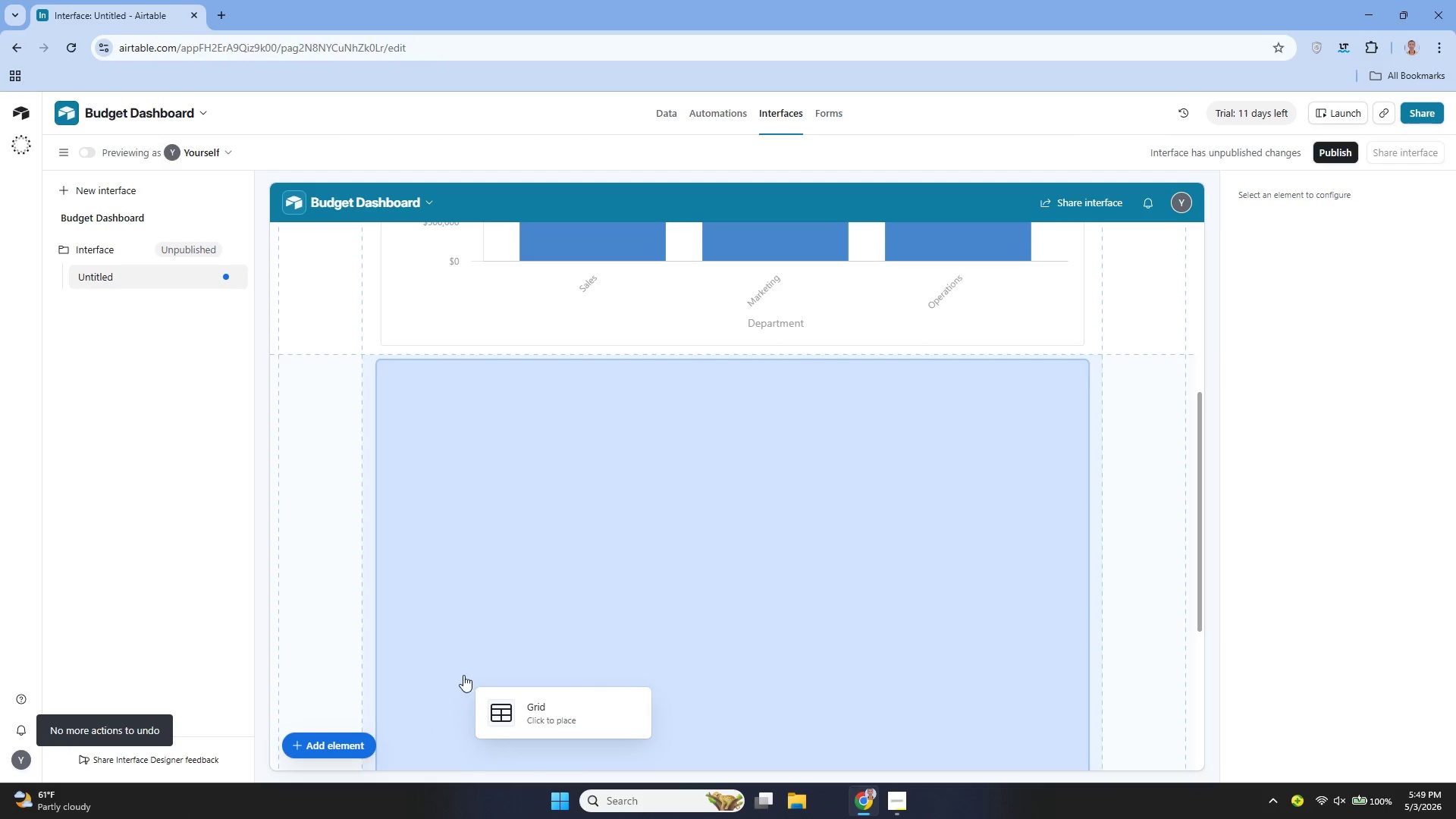 
hold_key(key=ControlLeft, duration=0.67)
 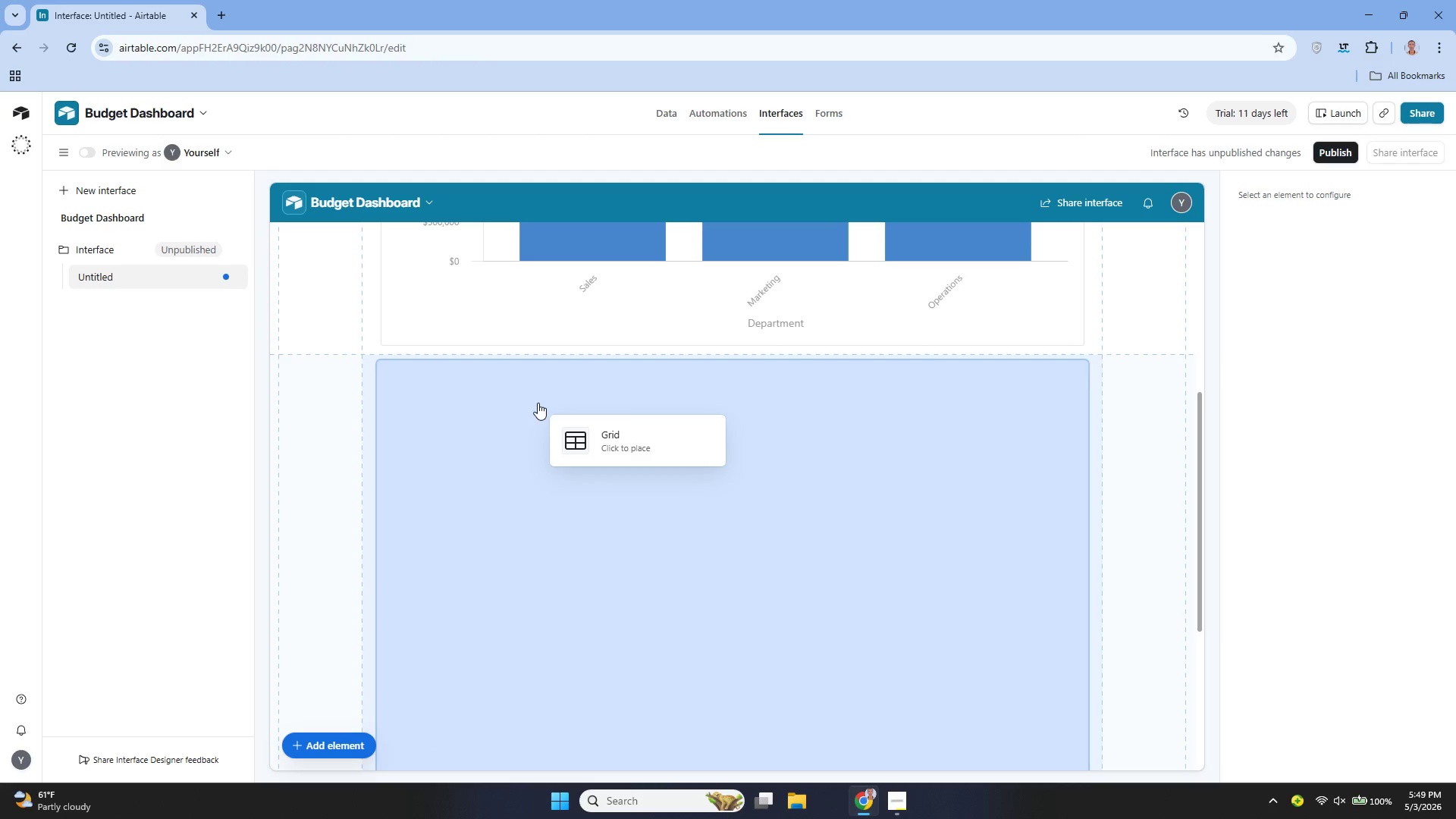 
left_click([538, 403])
 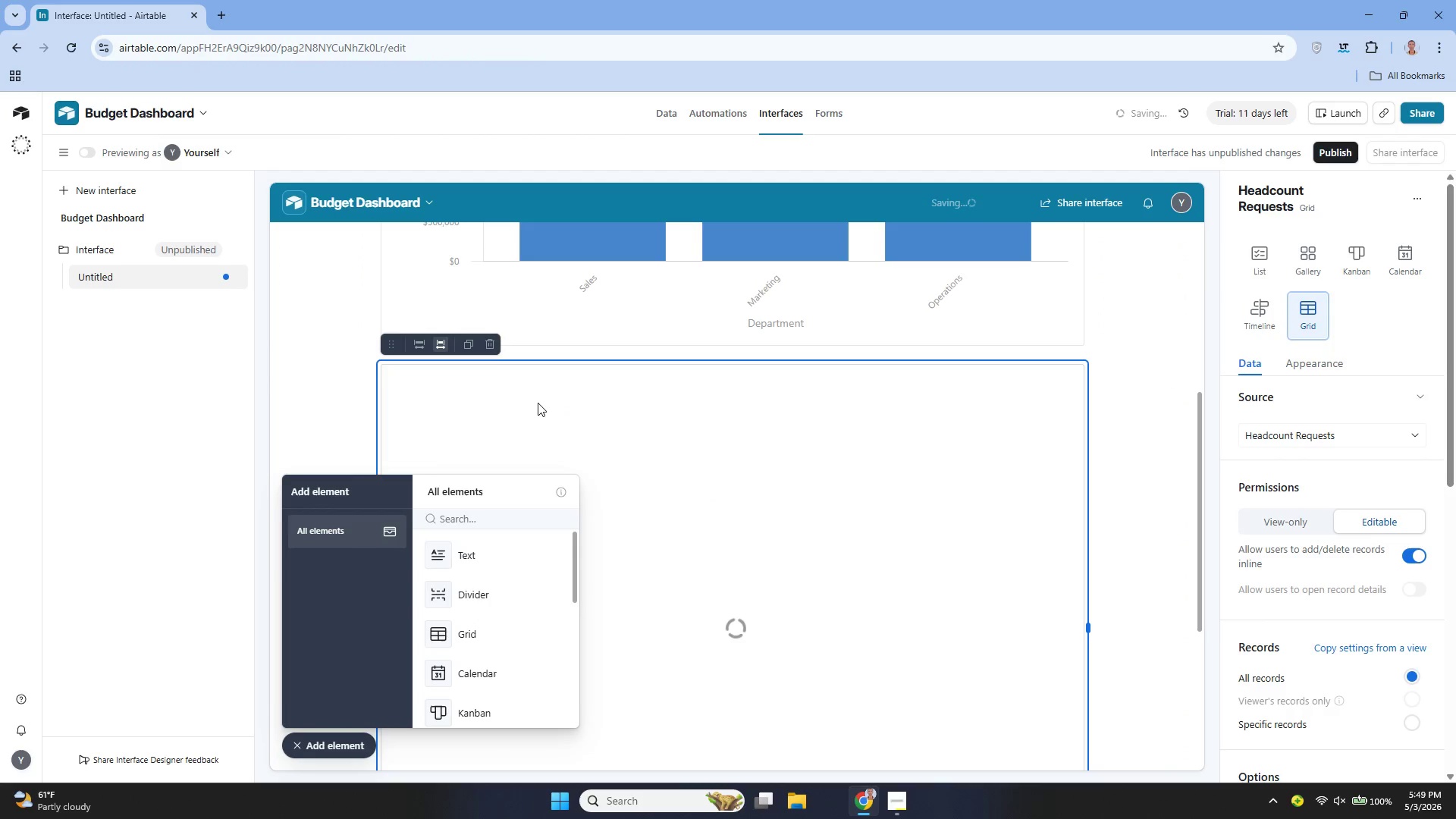 
key(Control+Z)
 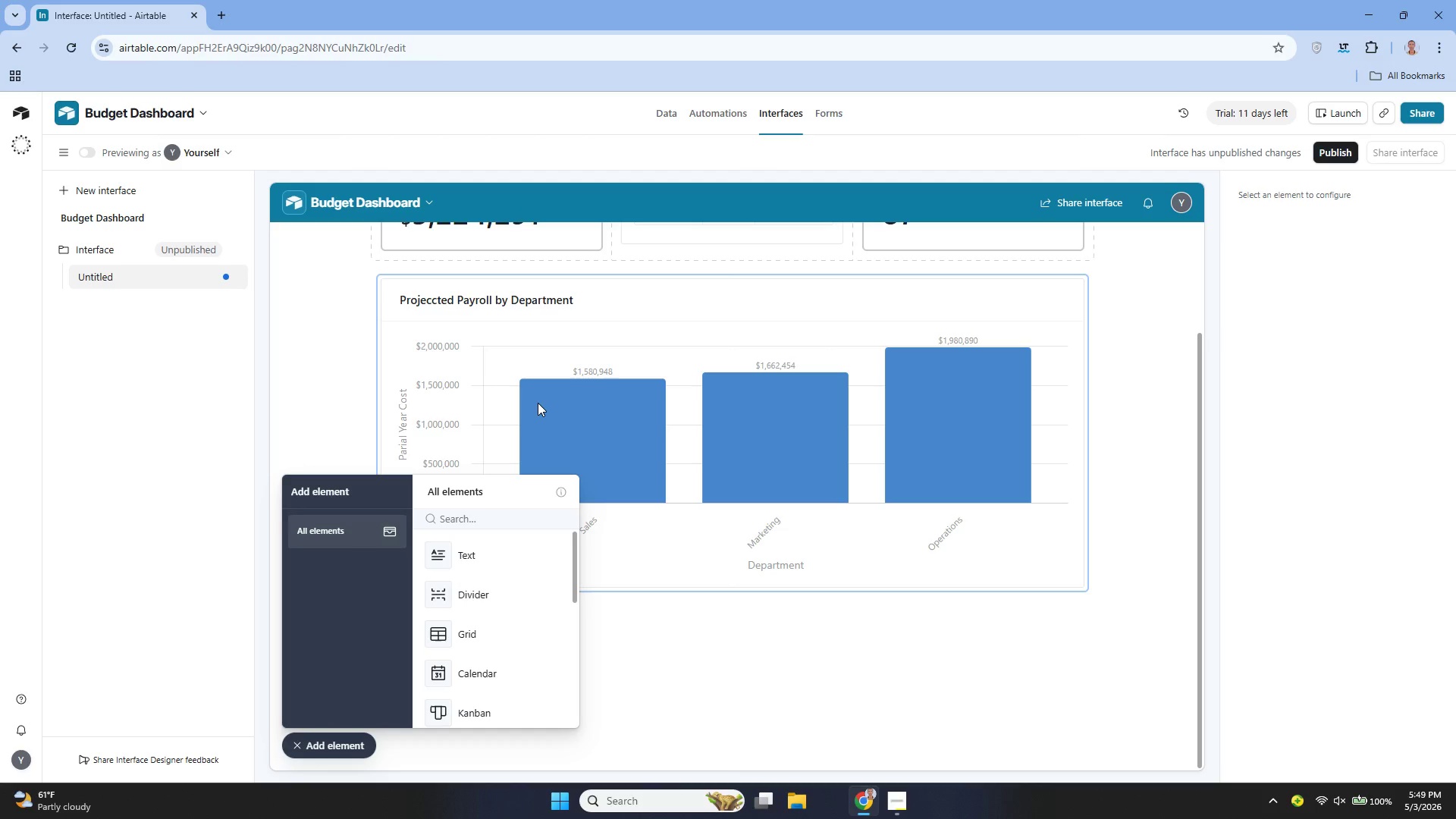 
wait(11.89)
 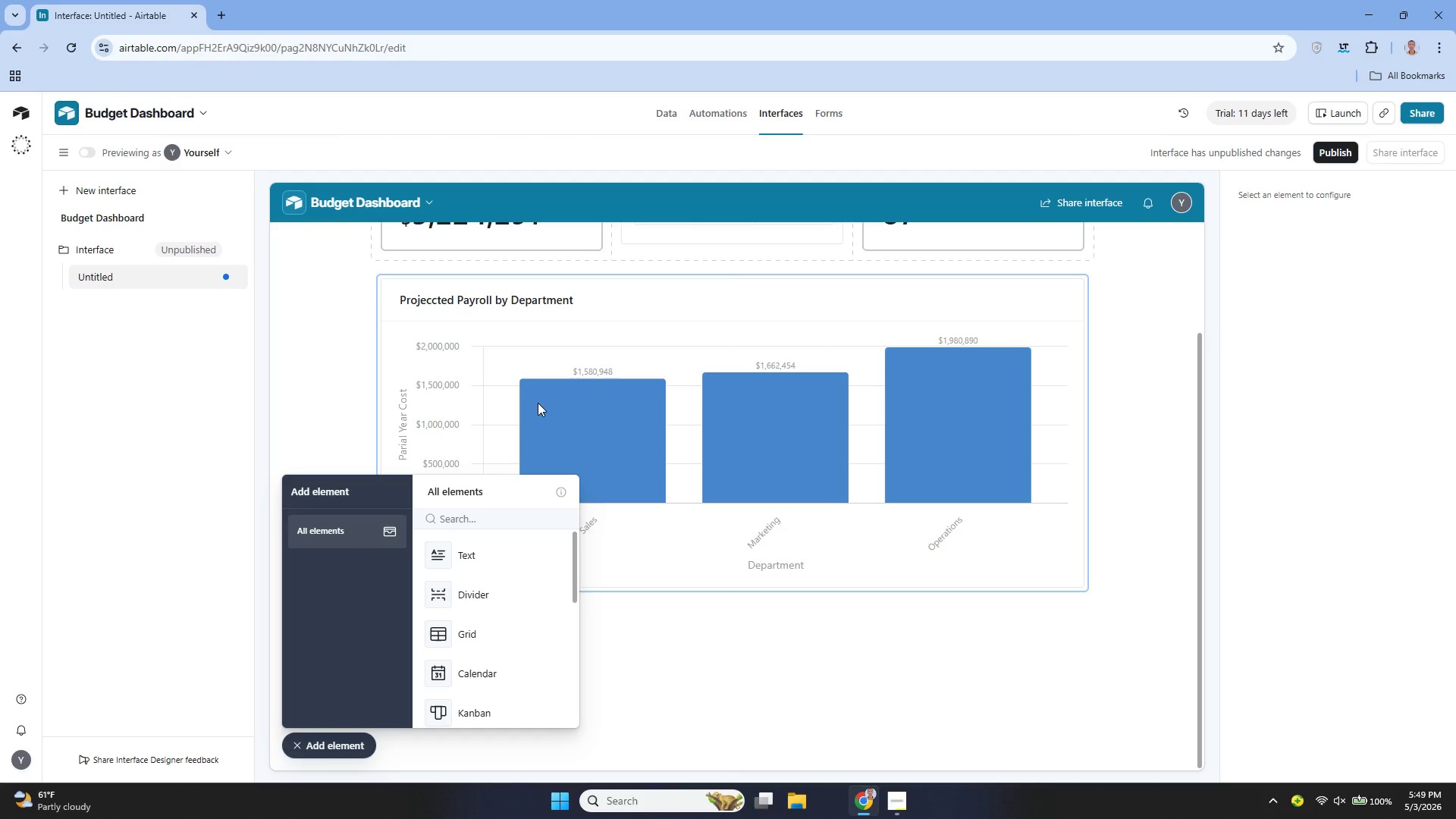 
left_click([483, 637])
 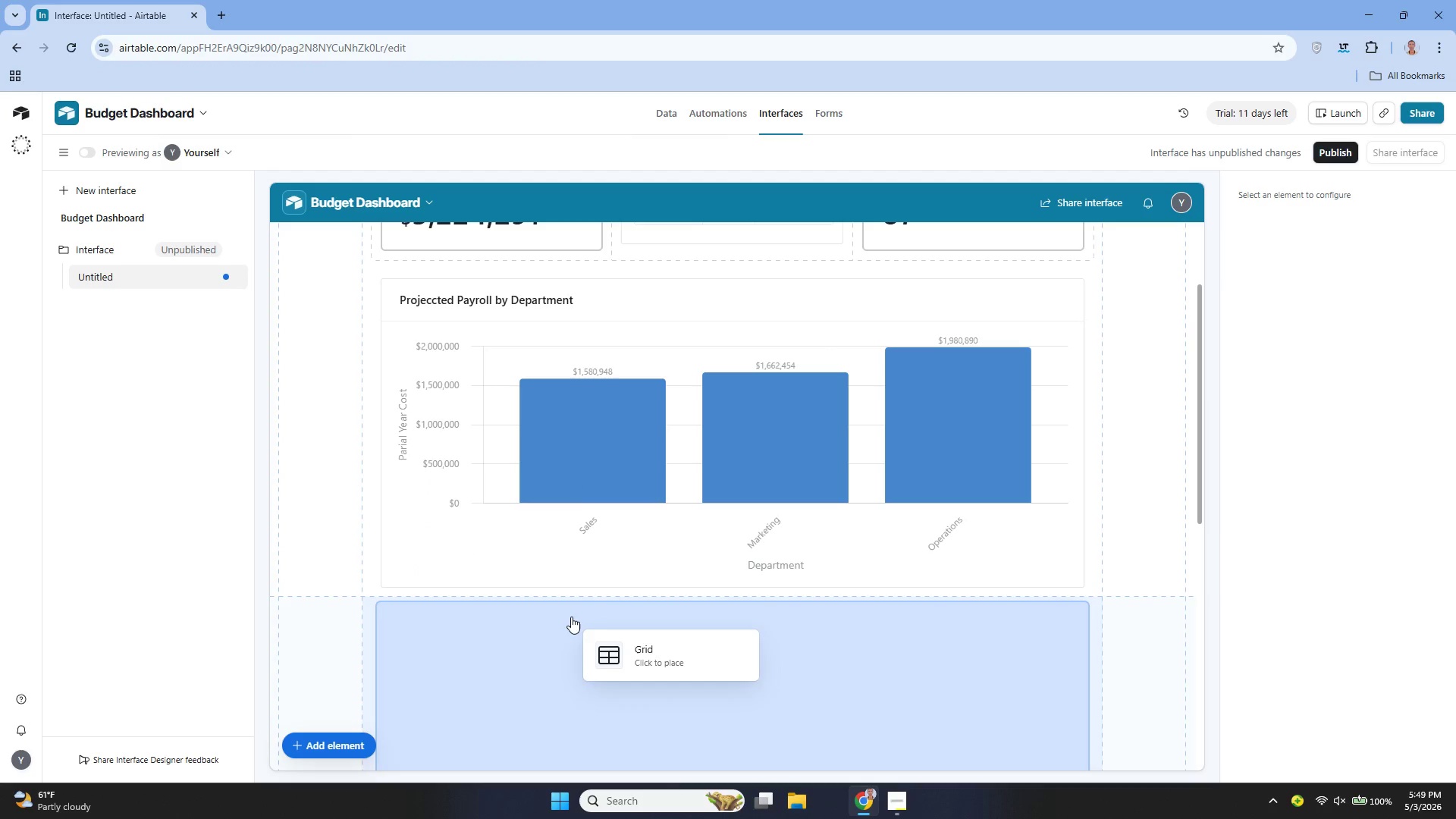 
left_click([573, 617])
 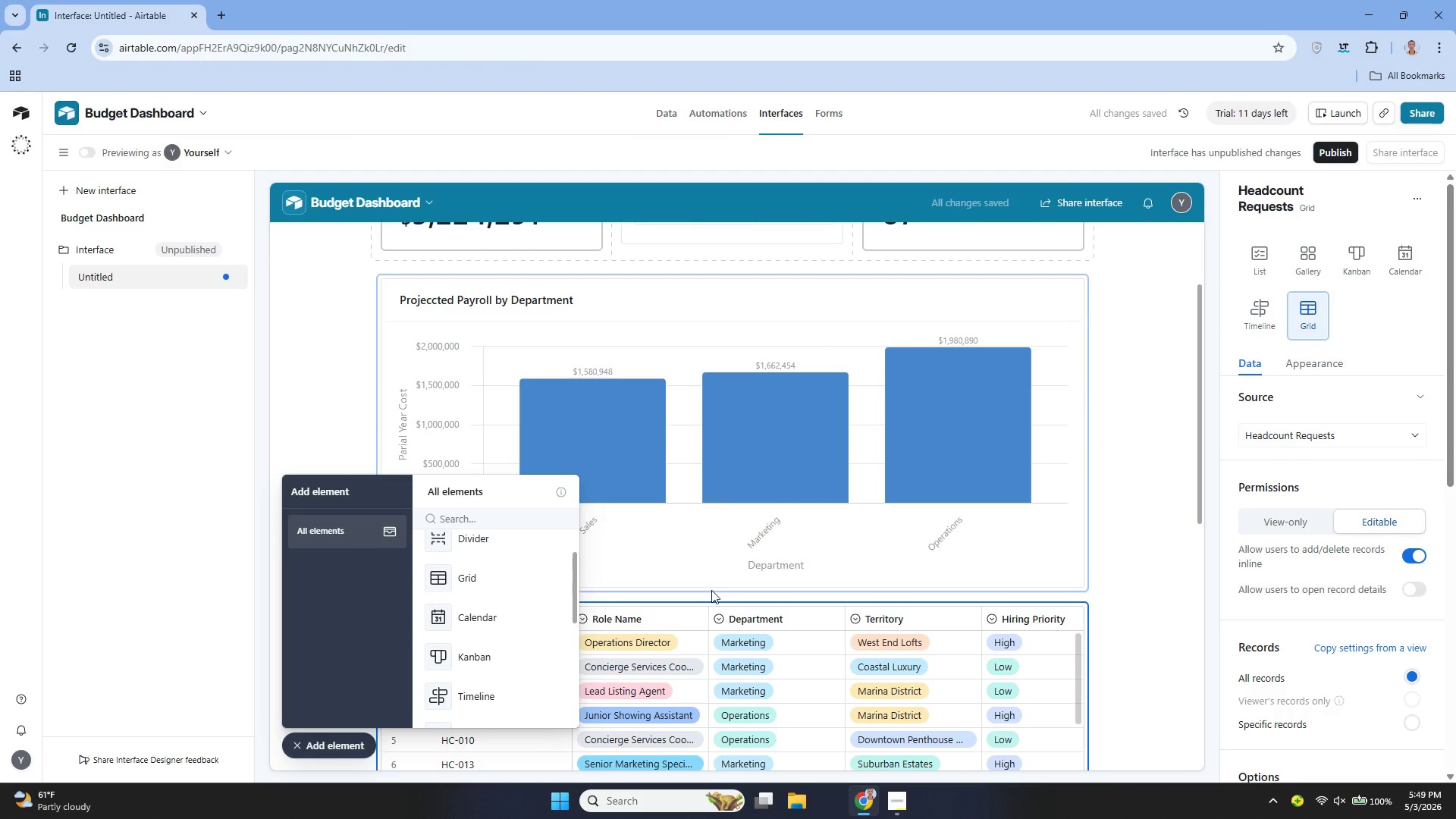 
mouse_move([727, 629])
 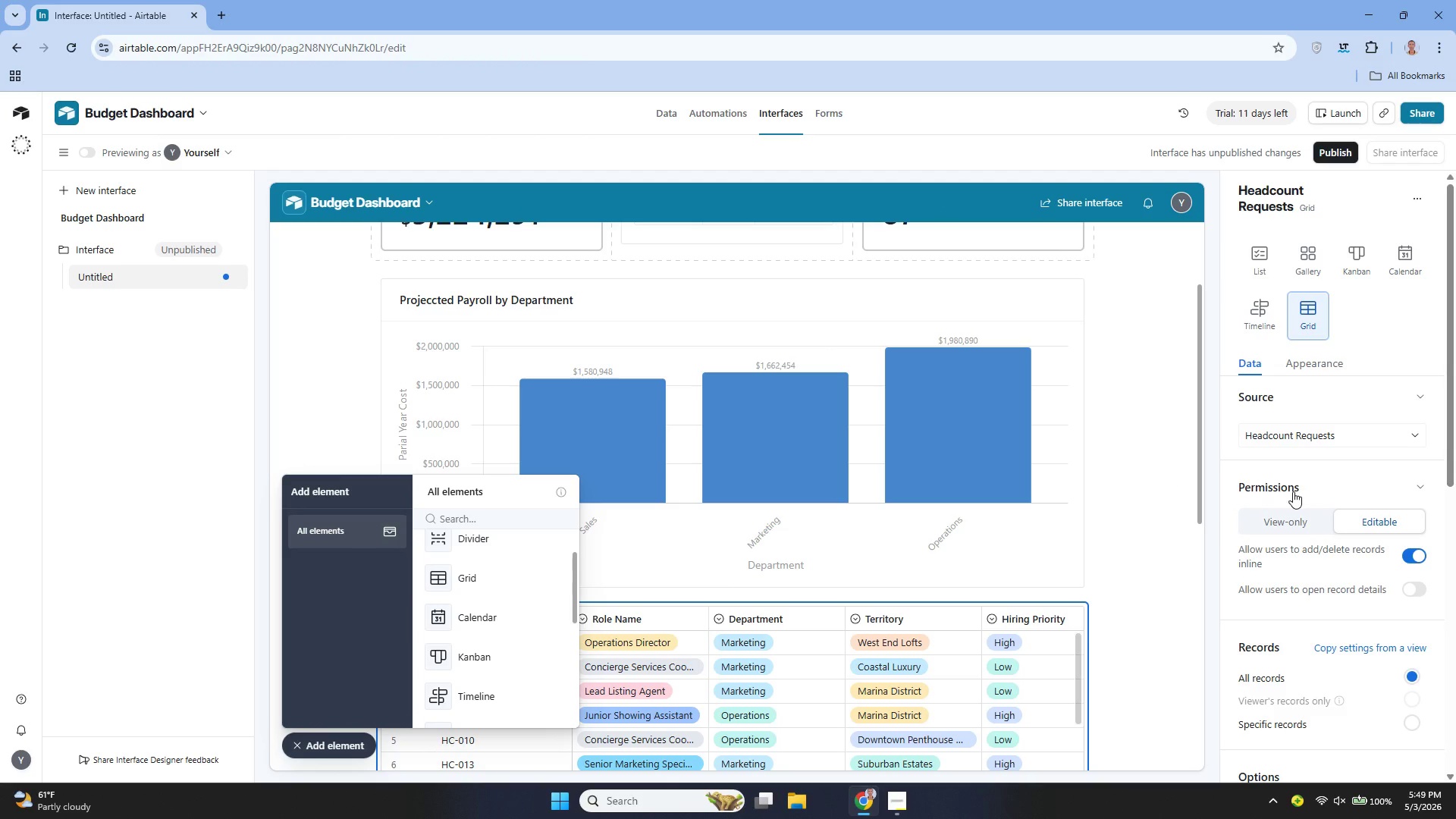 
wait(9.29)
 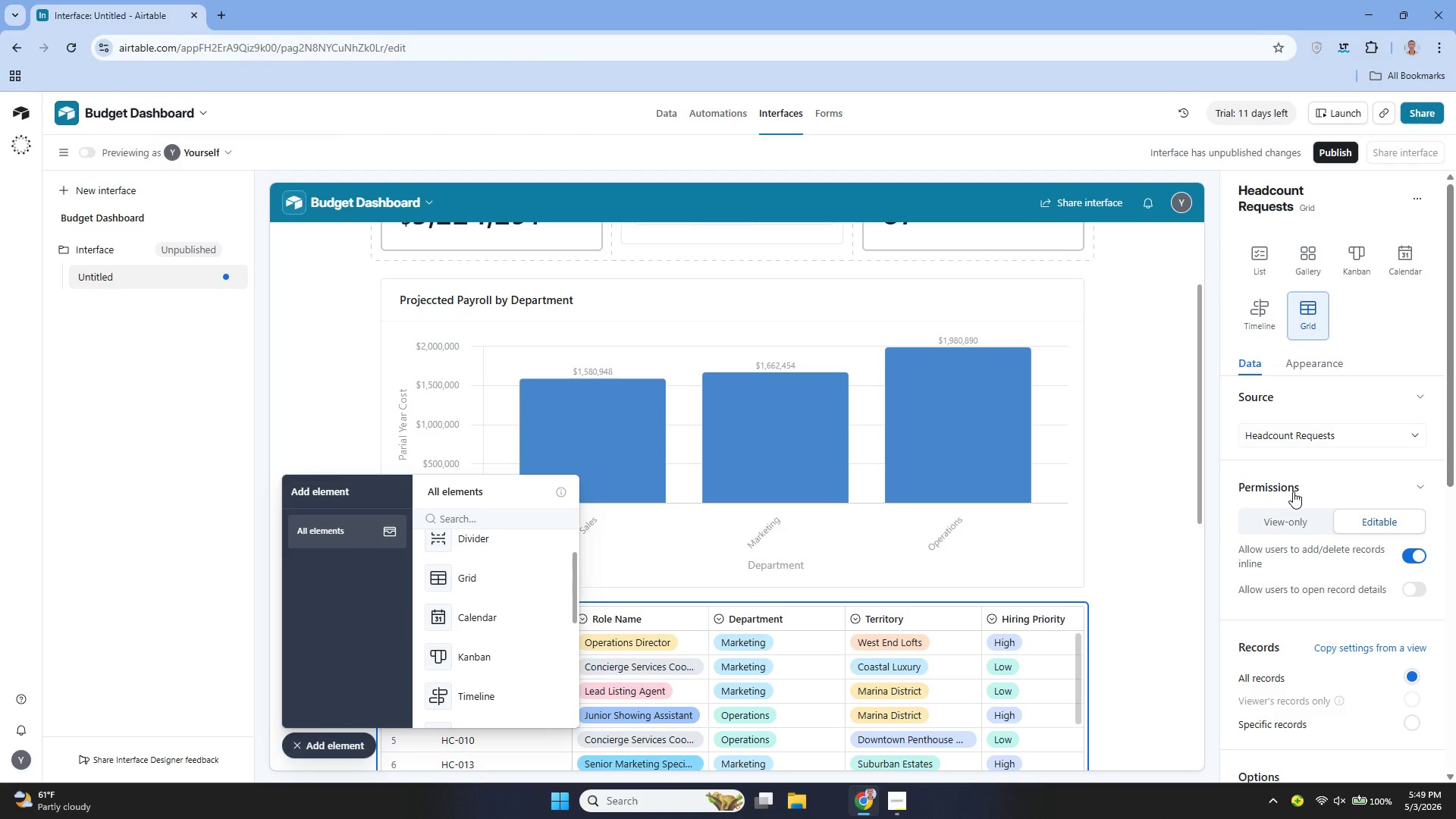 
left_click([670, 108])
 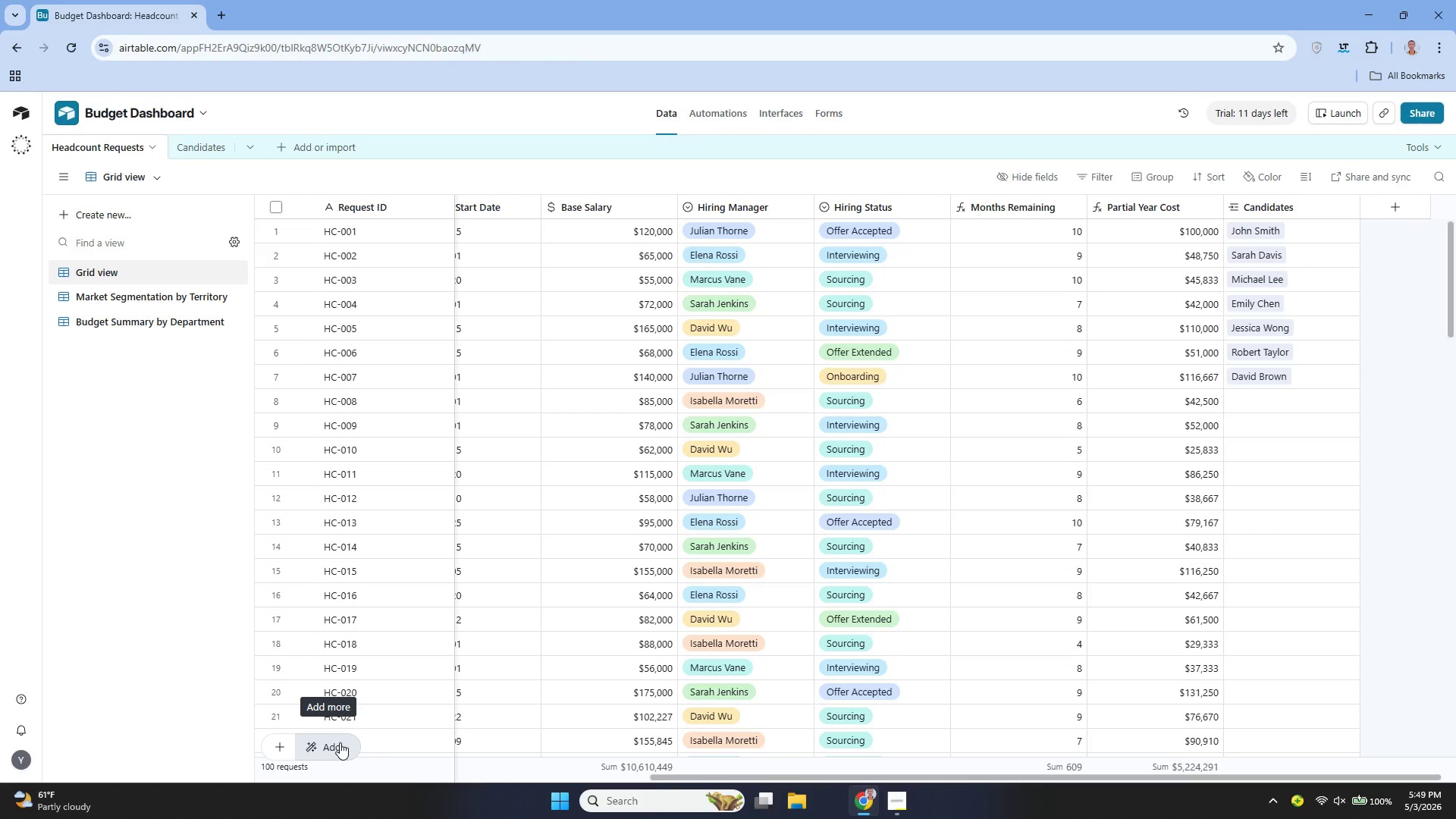 
left_click([340, 742])
 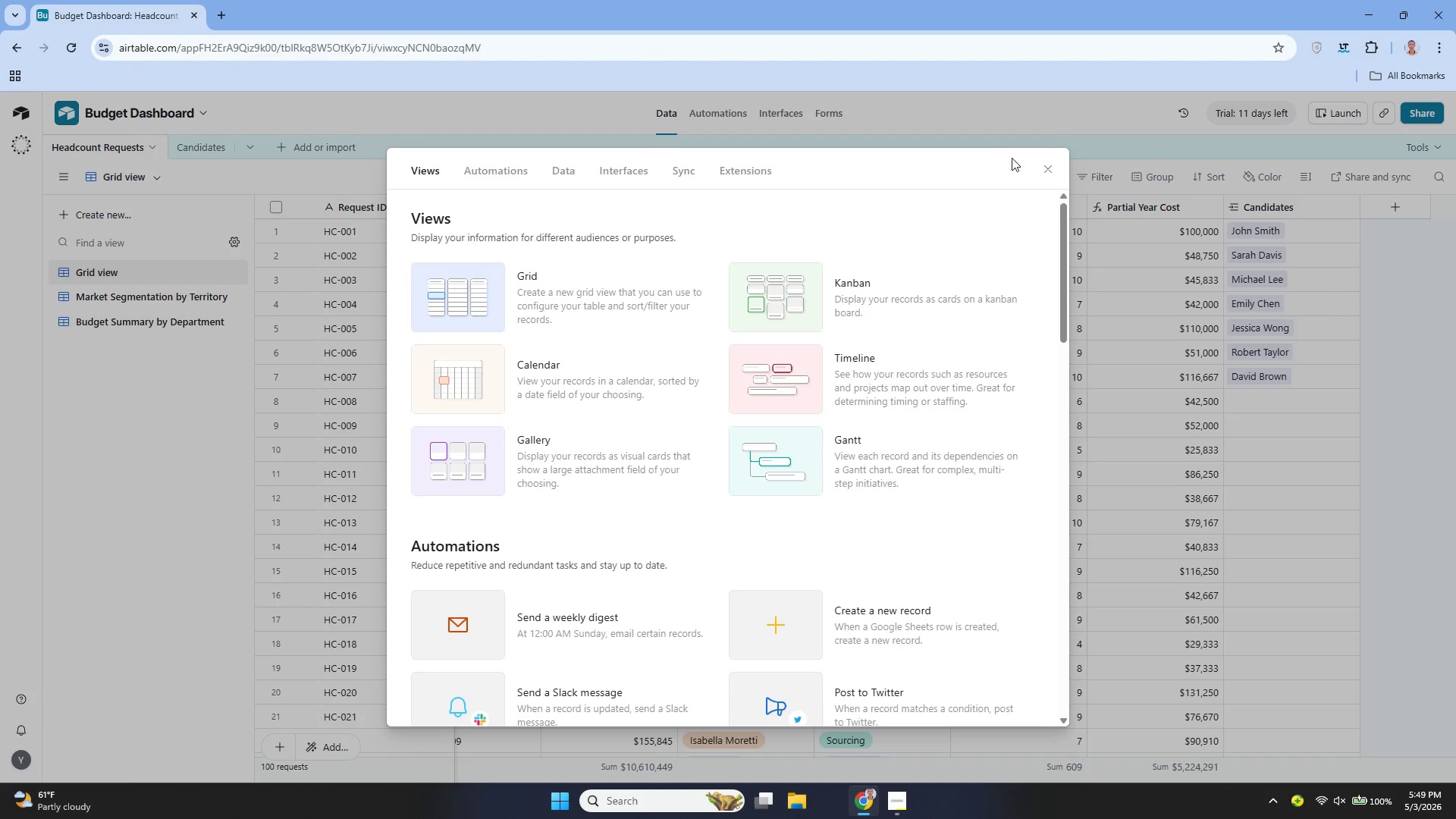 
left_click([1046, 165])
 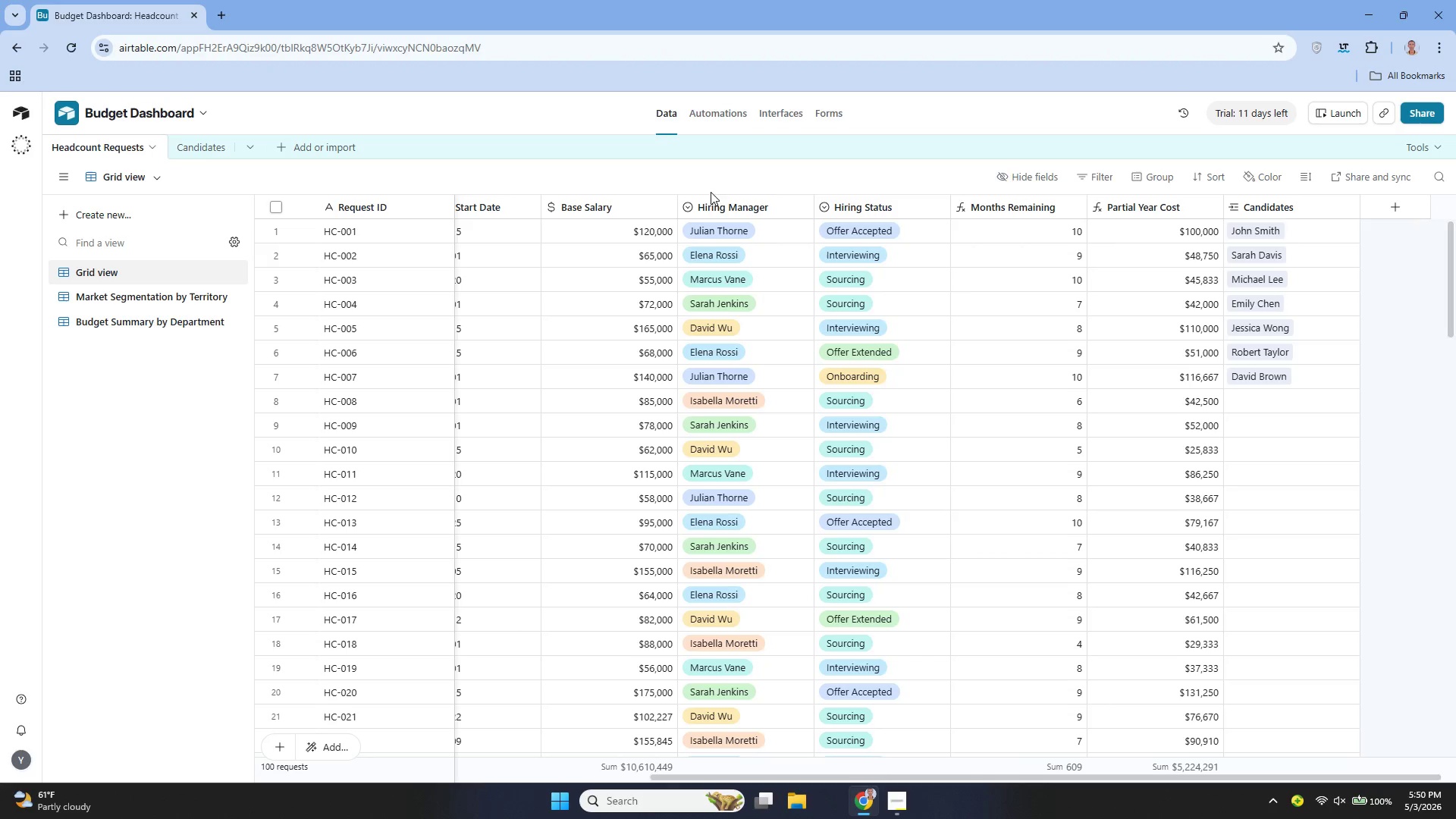 
left_click([771, 118])
 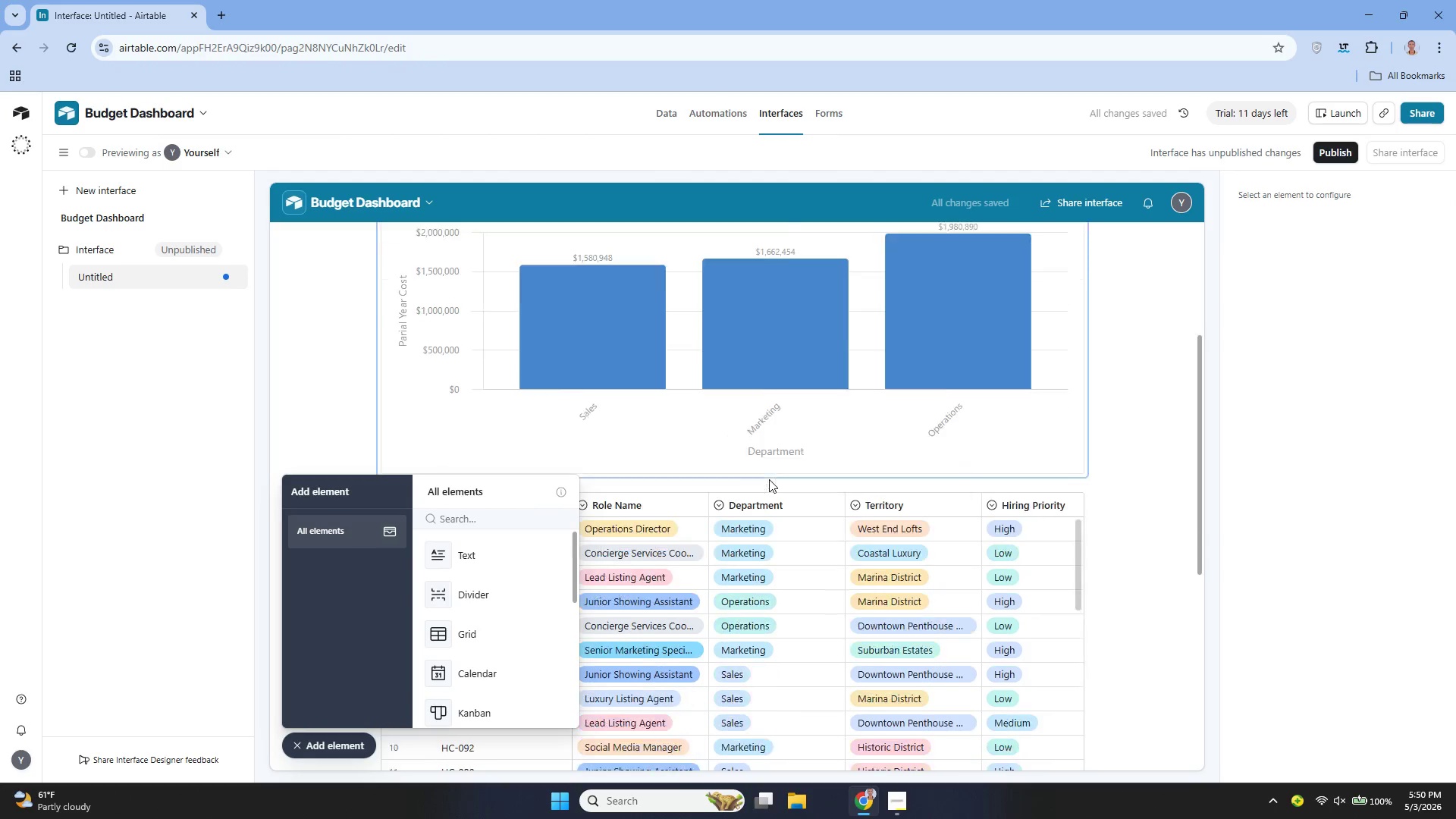 
left_click([821, 494])
 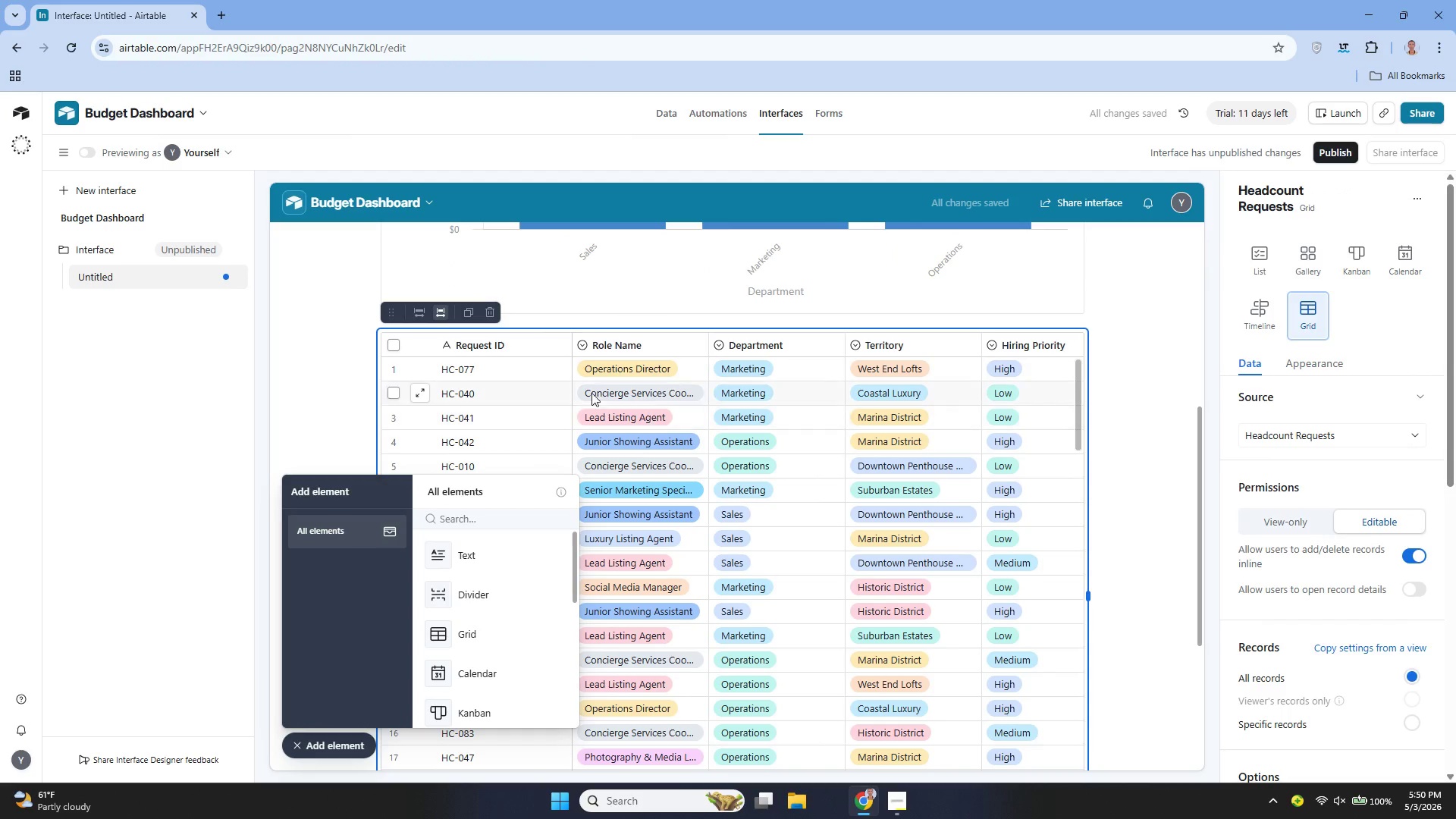 
left_click([538, 372])
 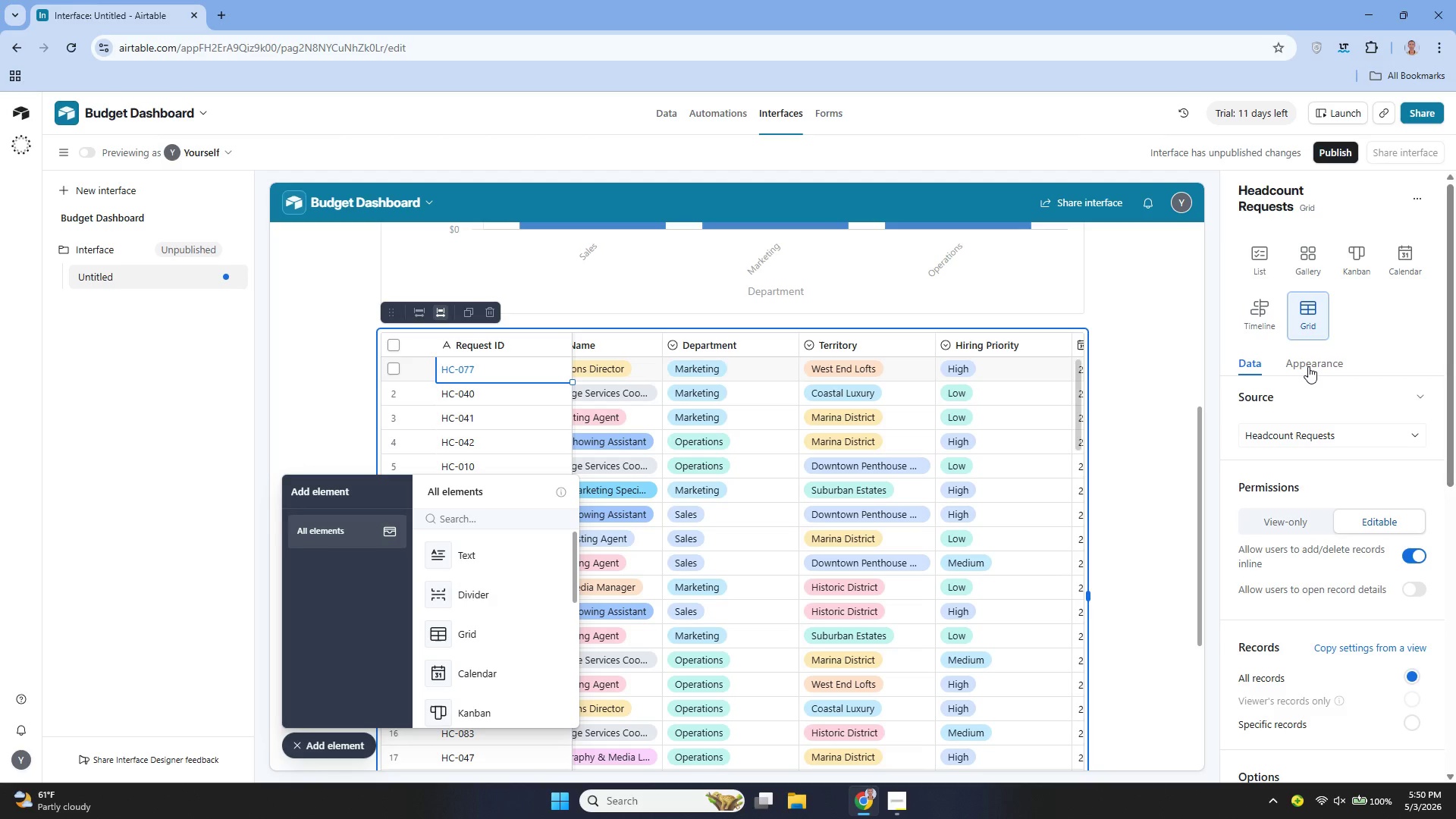 
wait(28.62)
 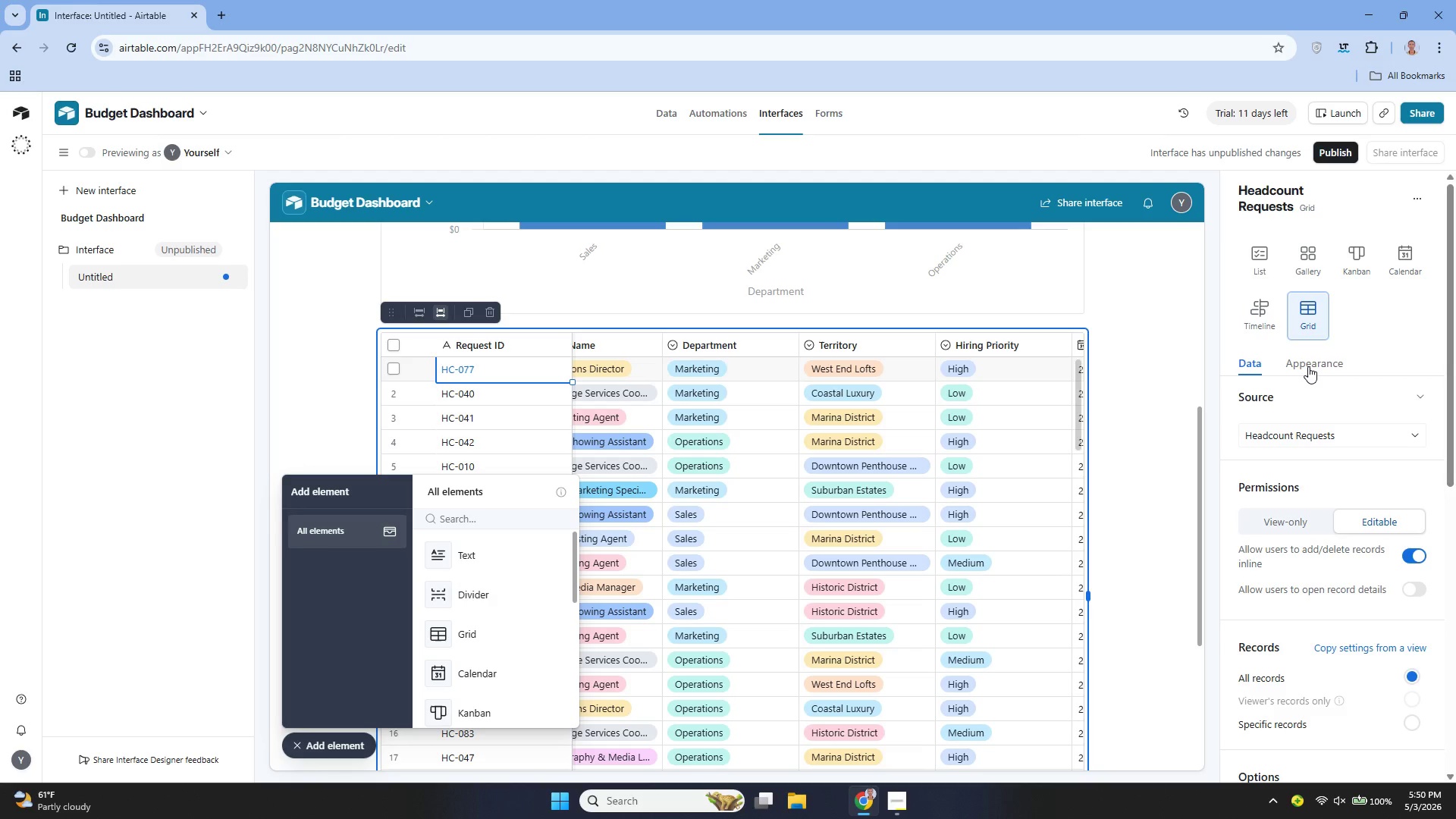 
key(Tab)
 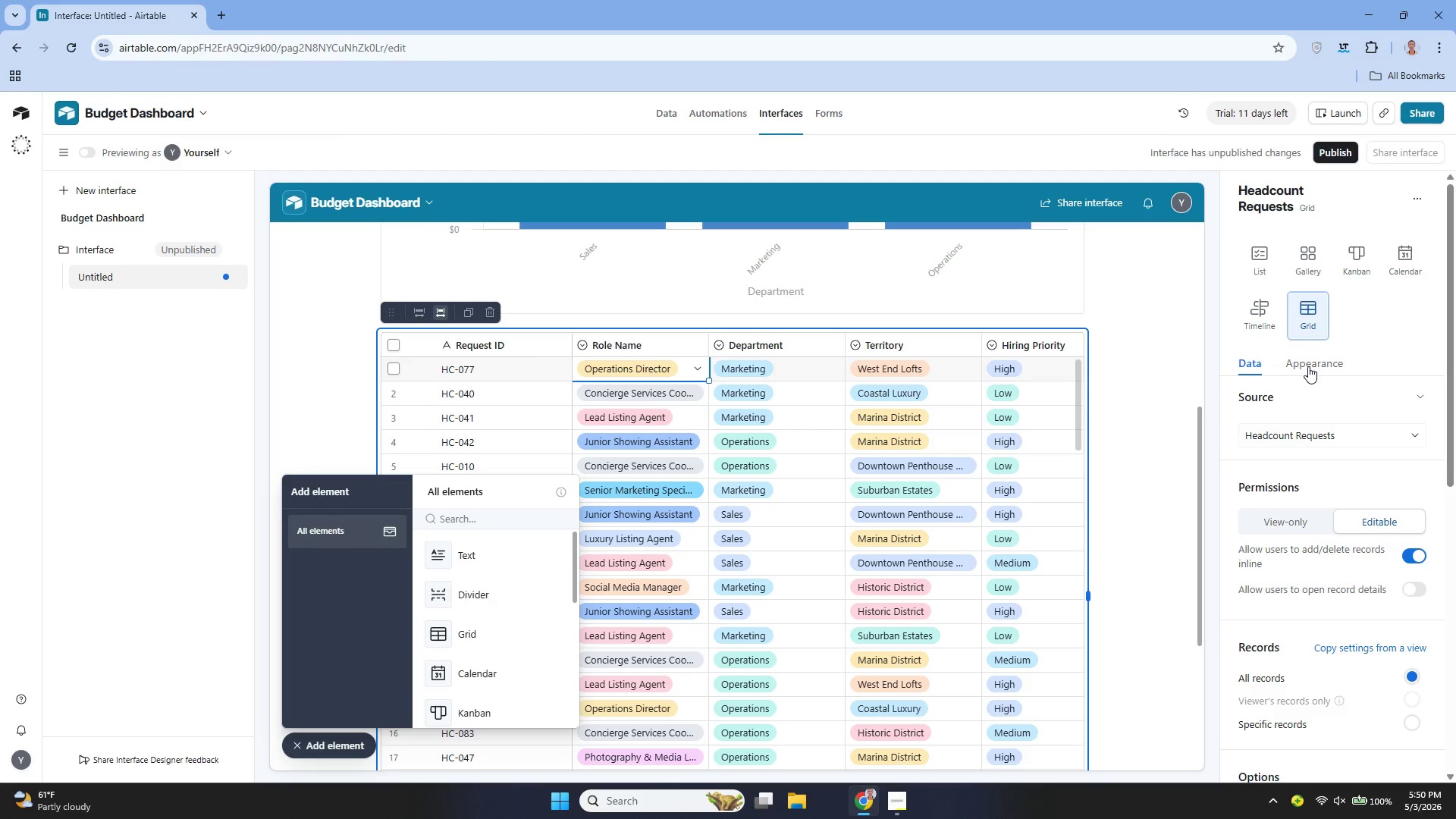 
wait(18.53)
 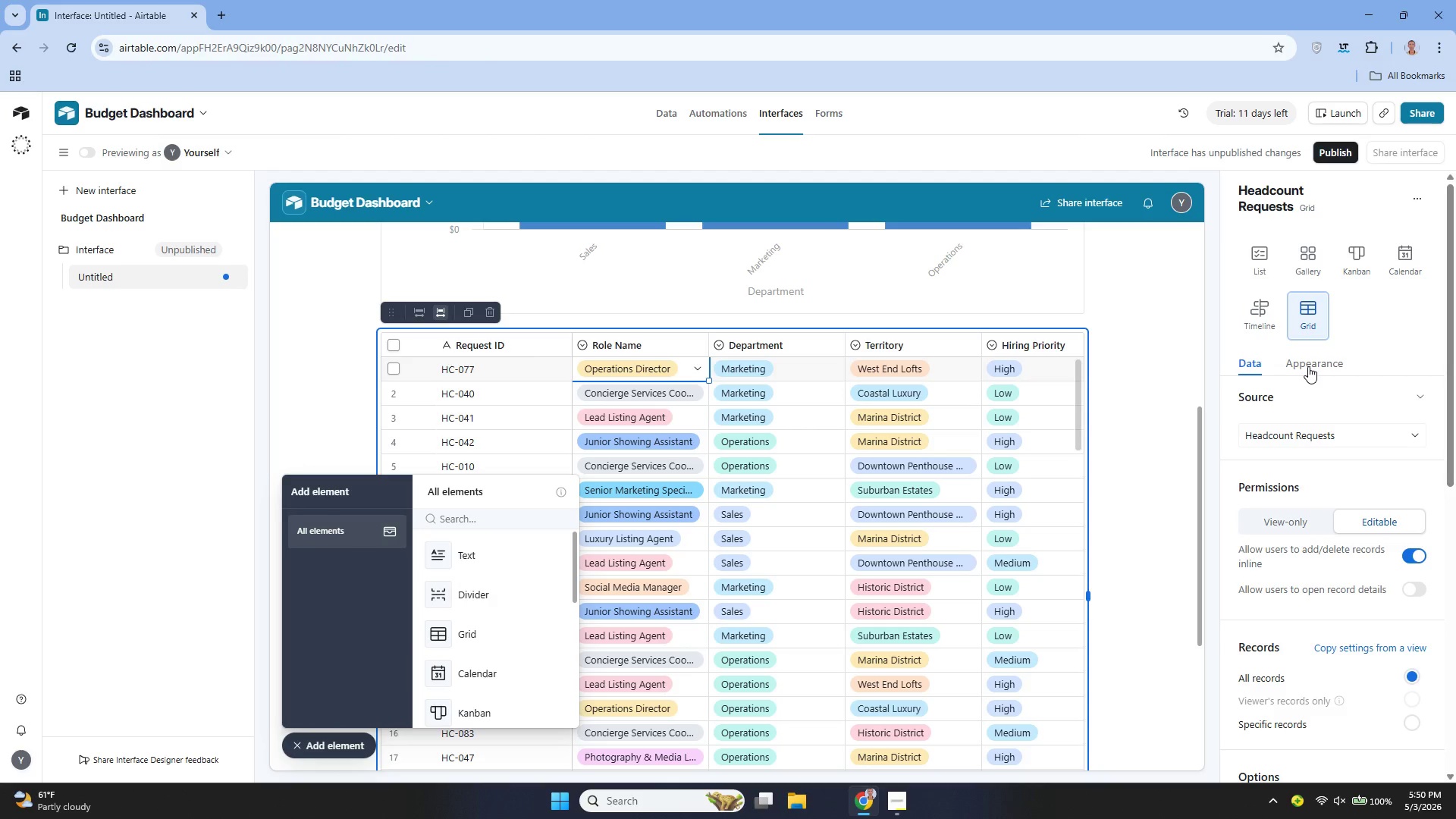 
left_click([1129, 303])
 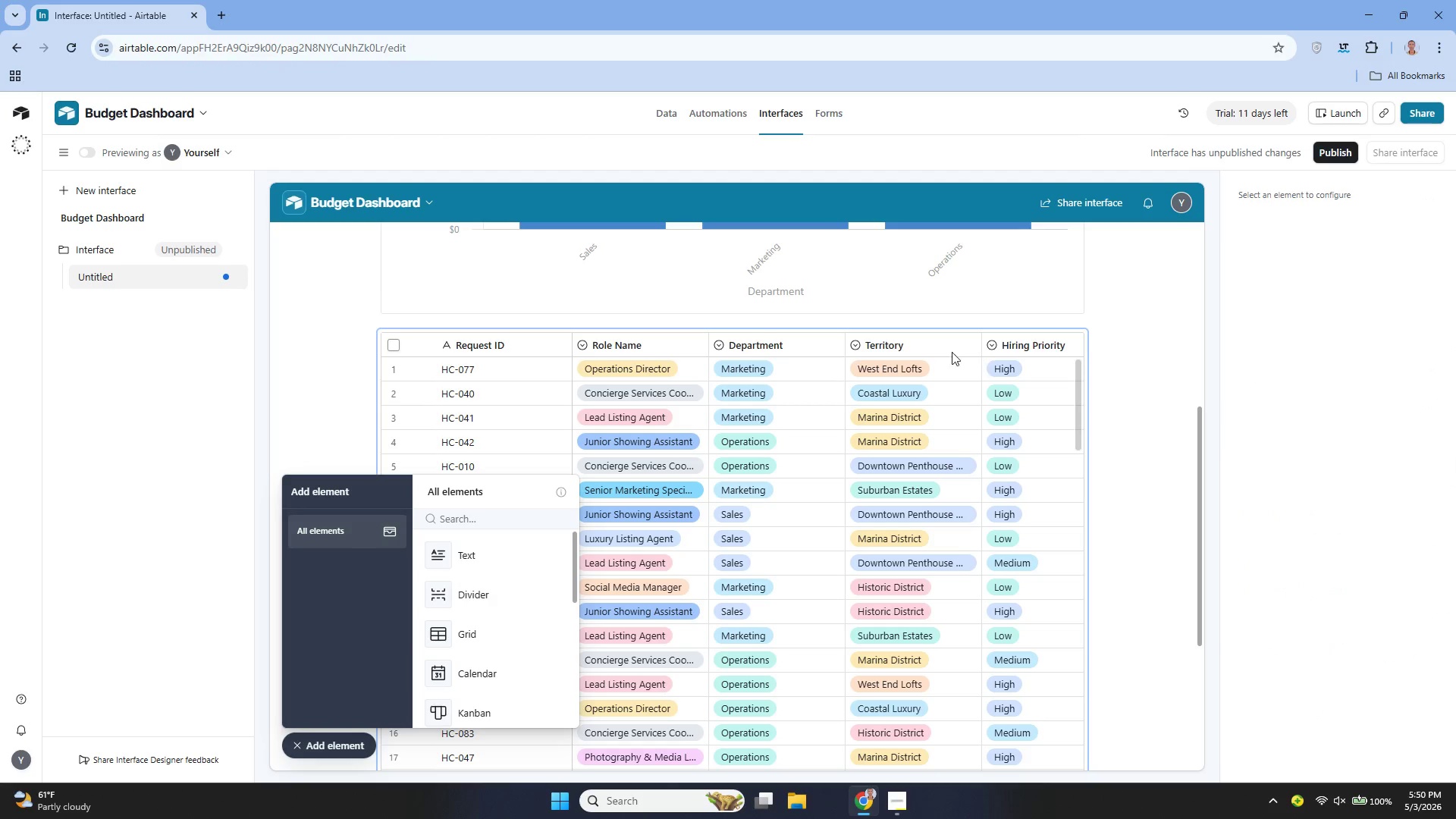 
left_click([918, 348])
 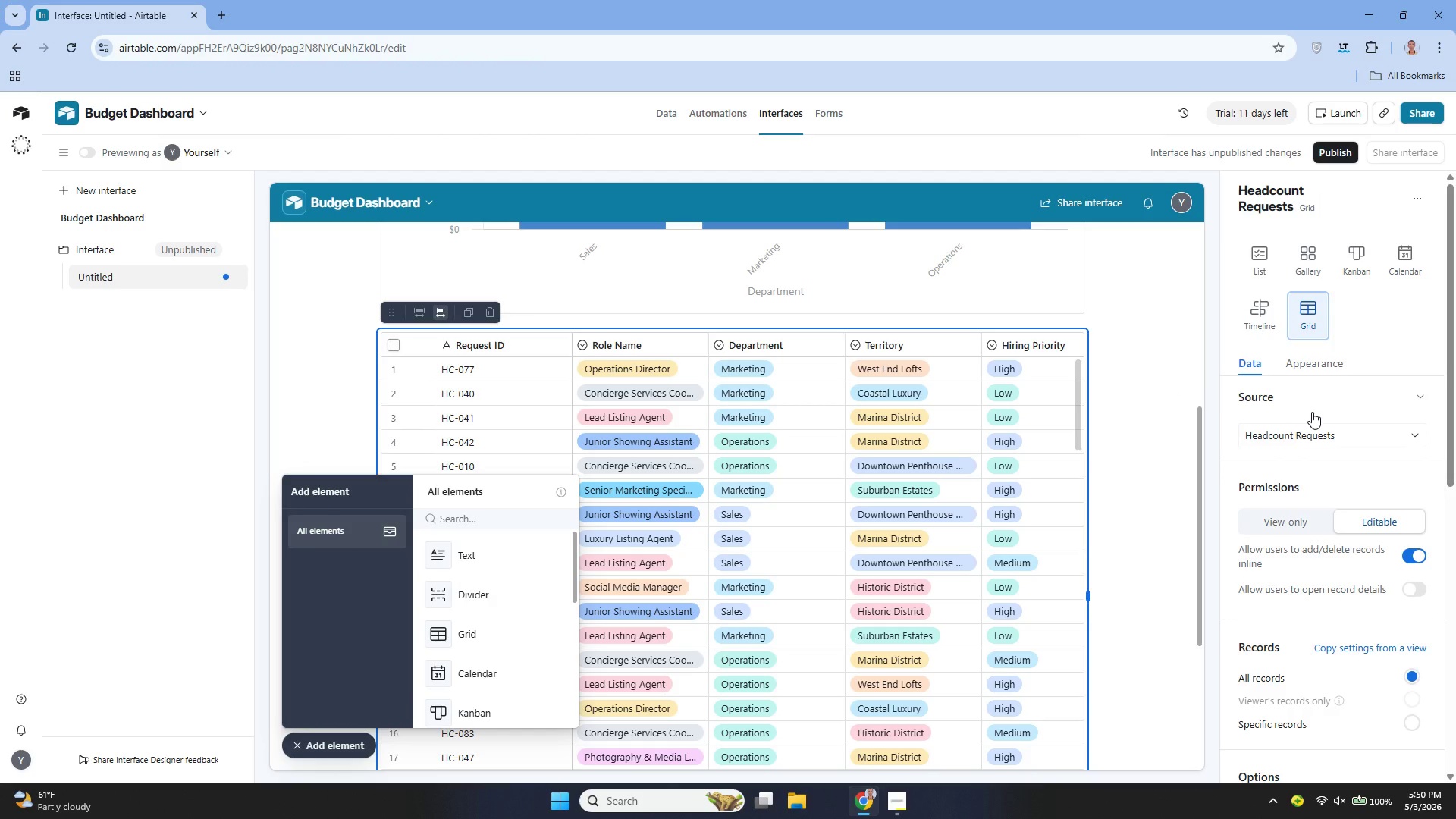 
wait(8.05)
 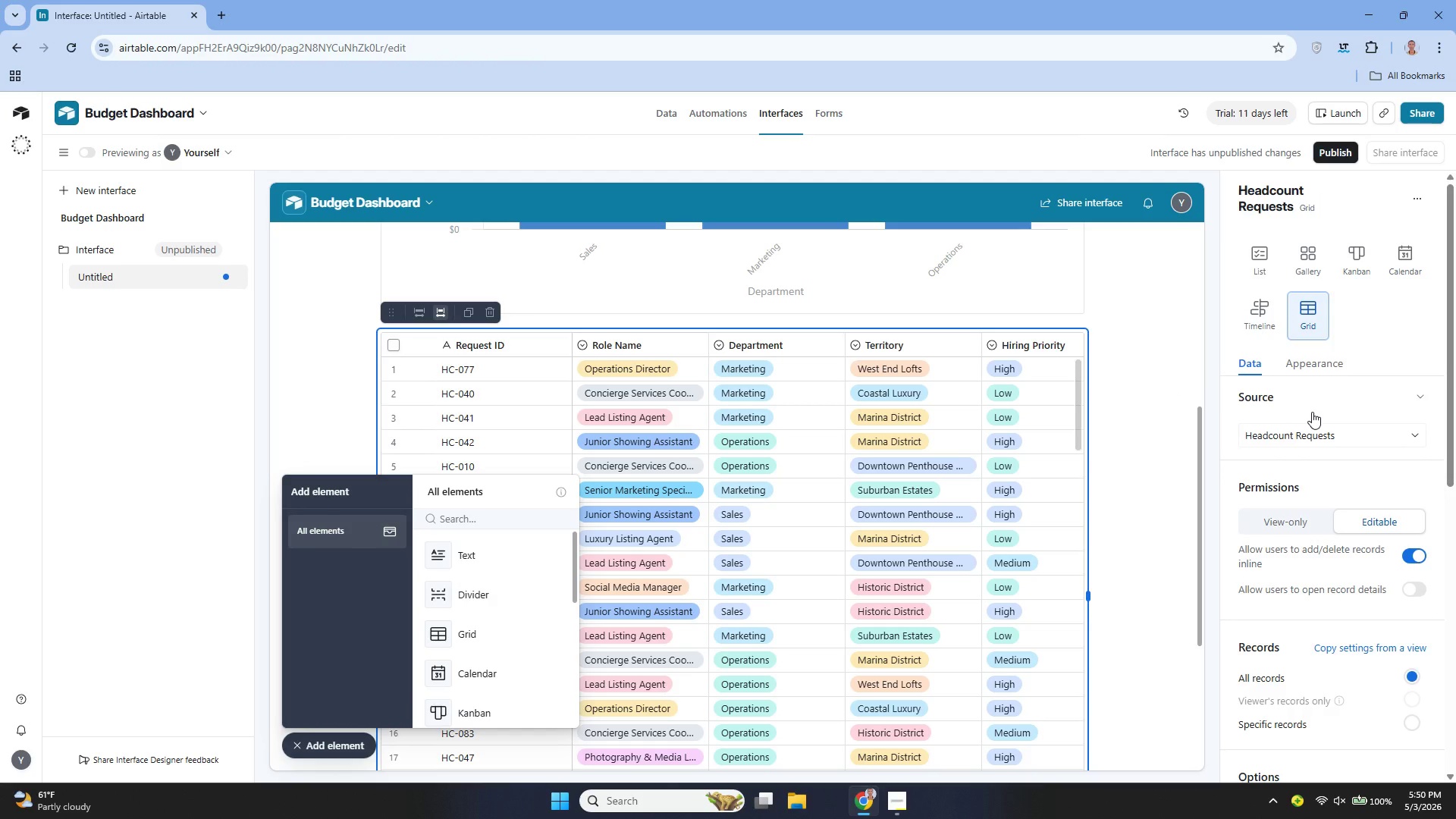 
left_click([1298, 519])
 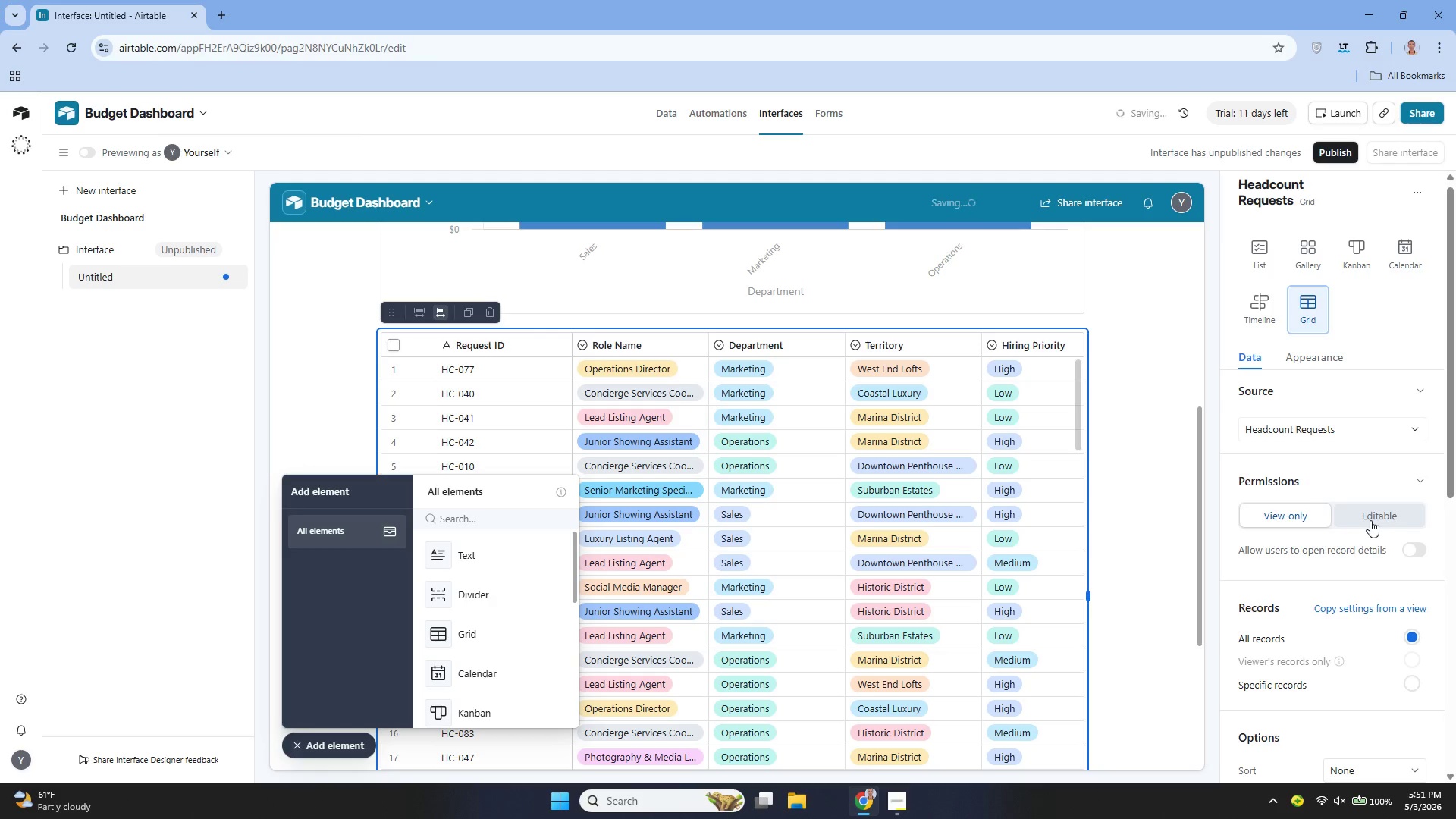 
left_click([1371, 520])
 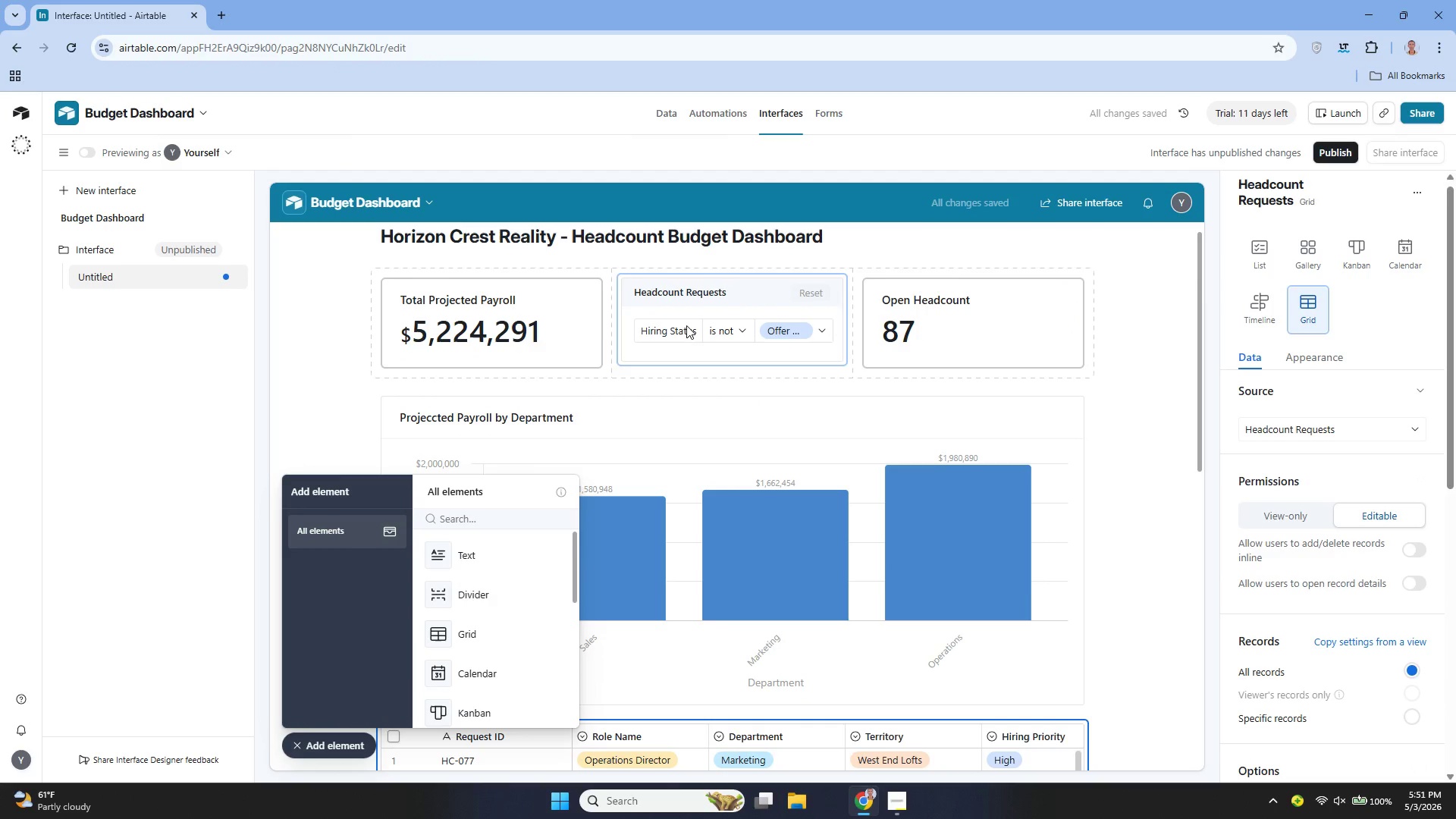 
left_click([557, 331])
 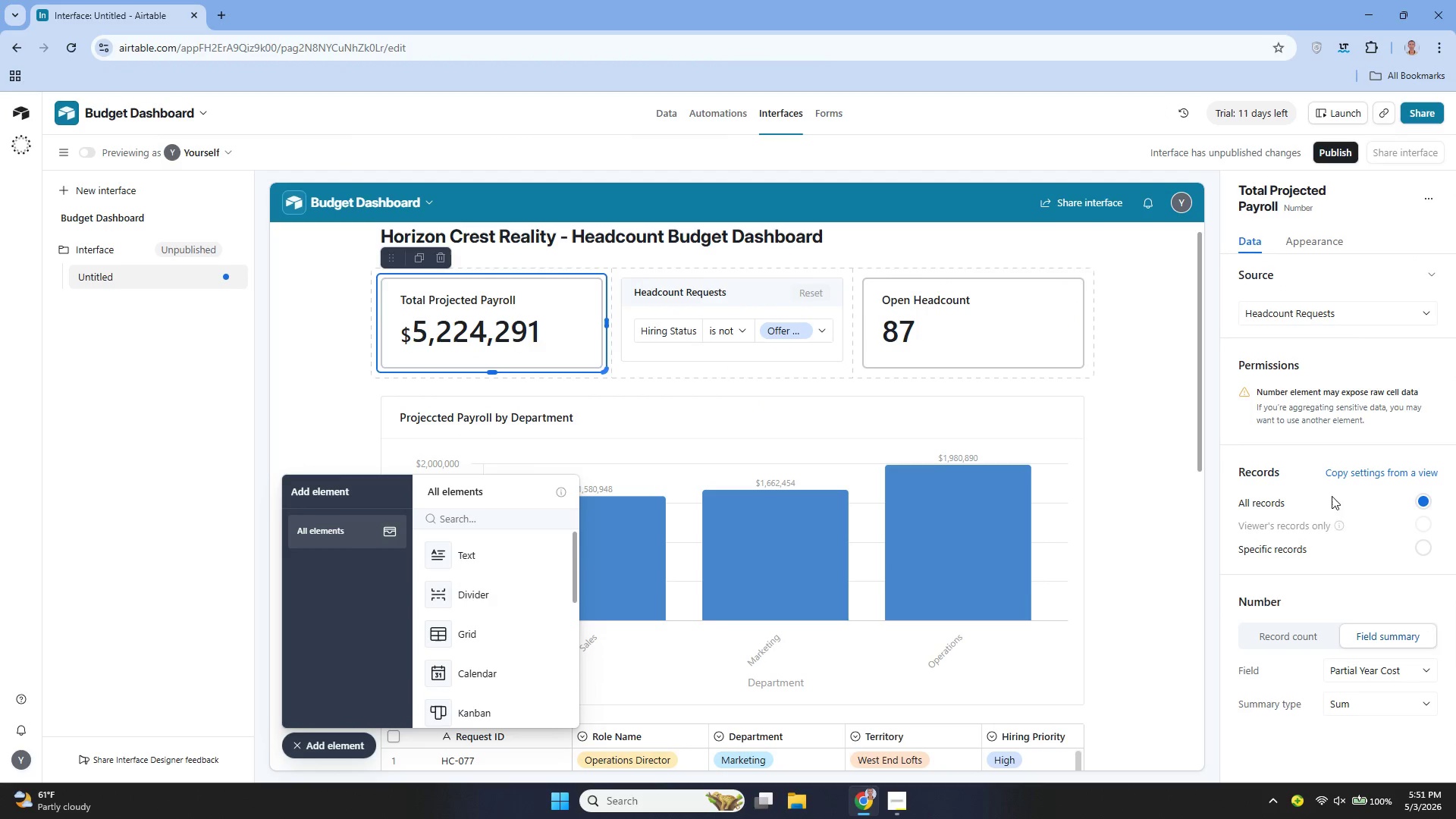 
wait(5.94)
 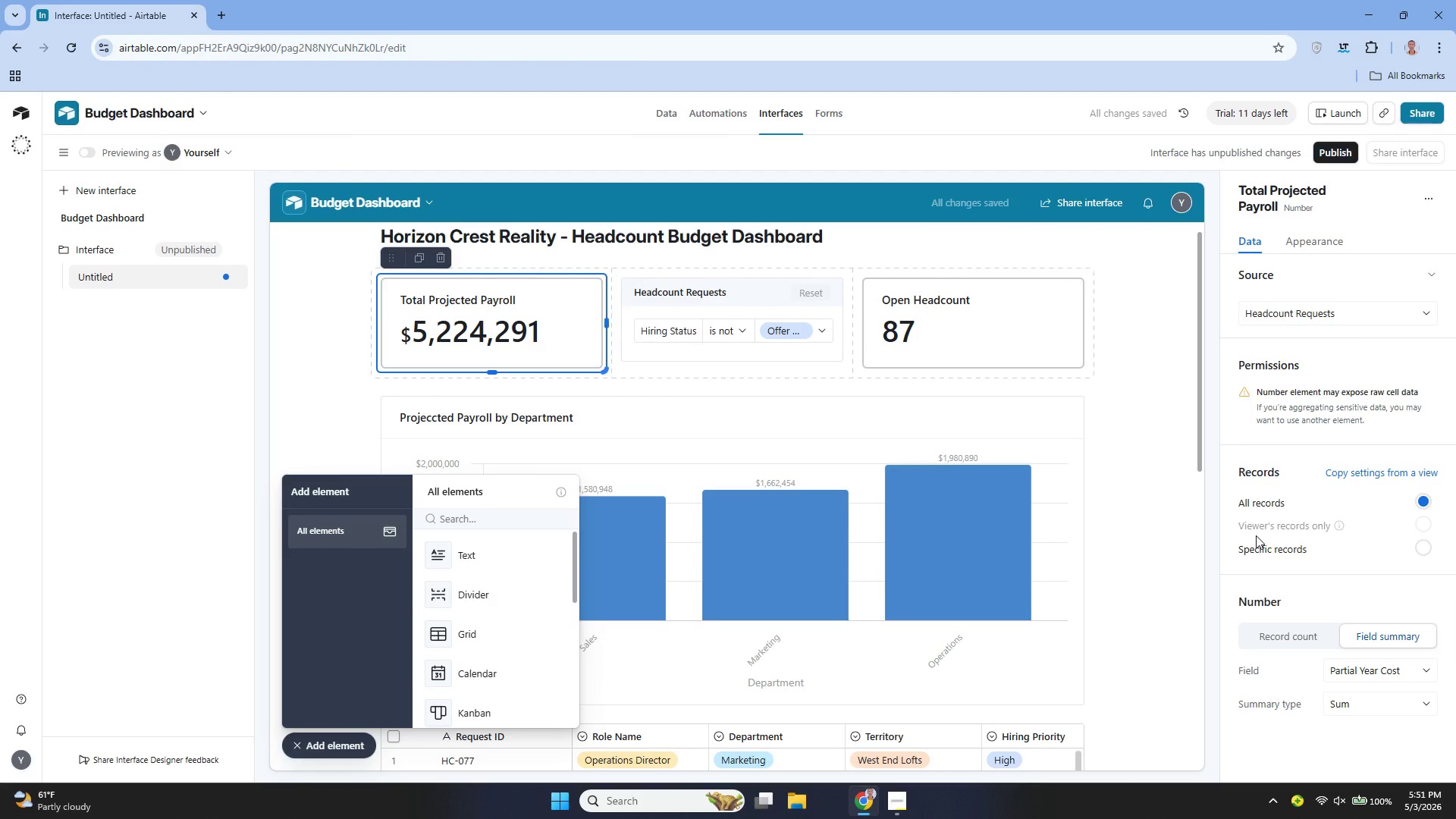 
left_click([773, 286])
 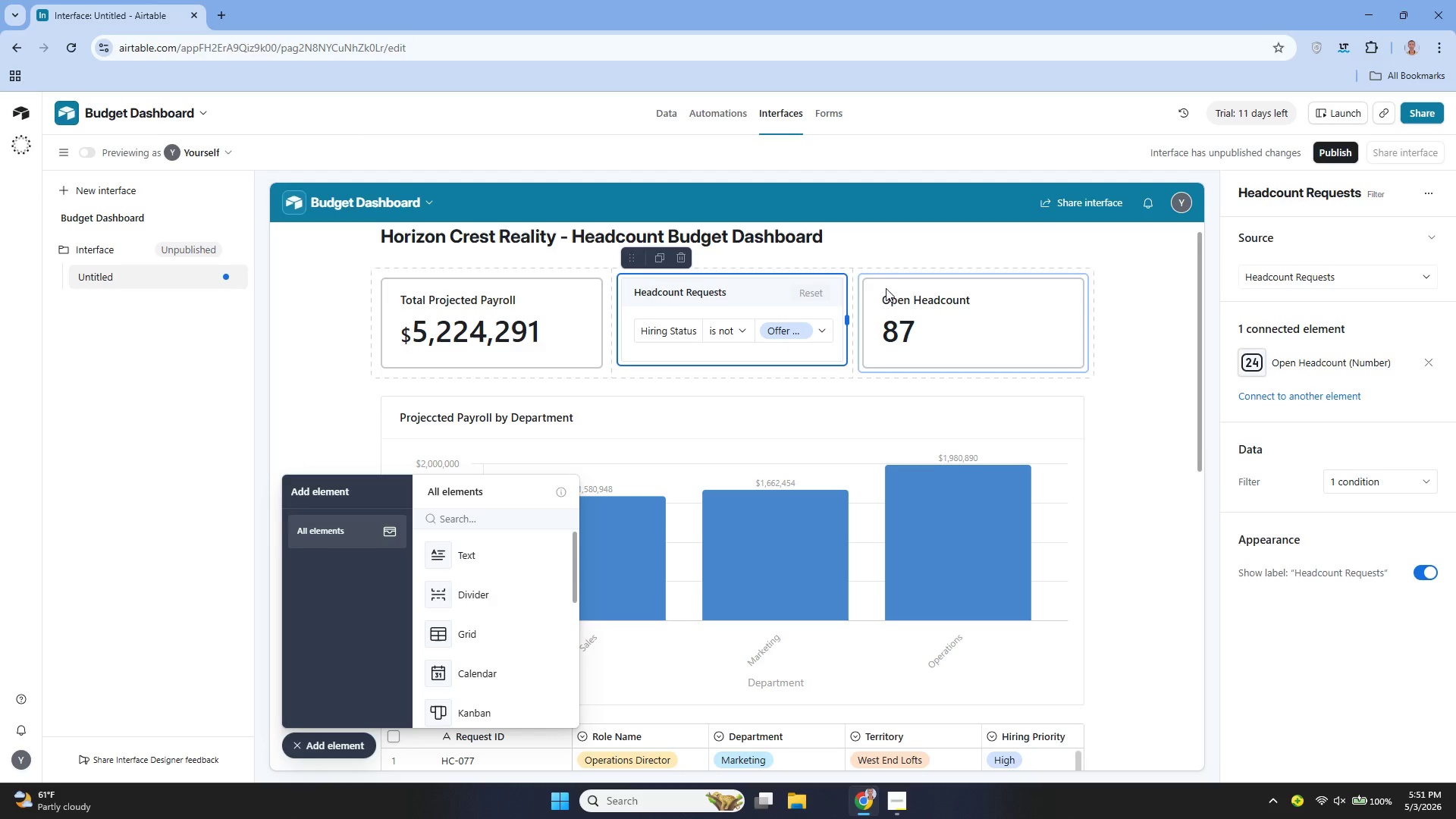 
left_click([935, 293])
 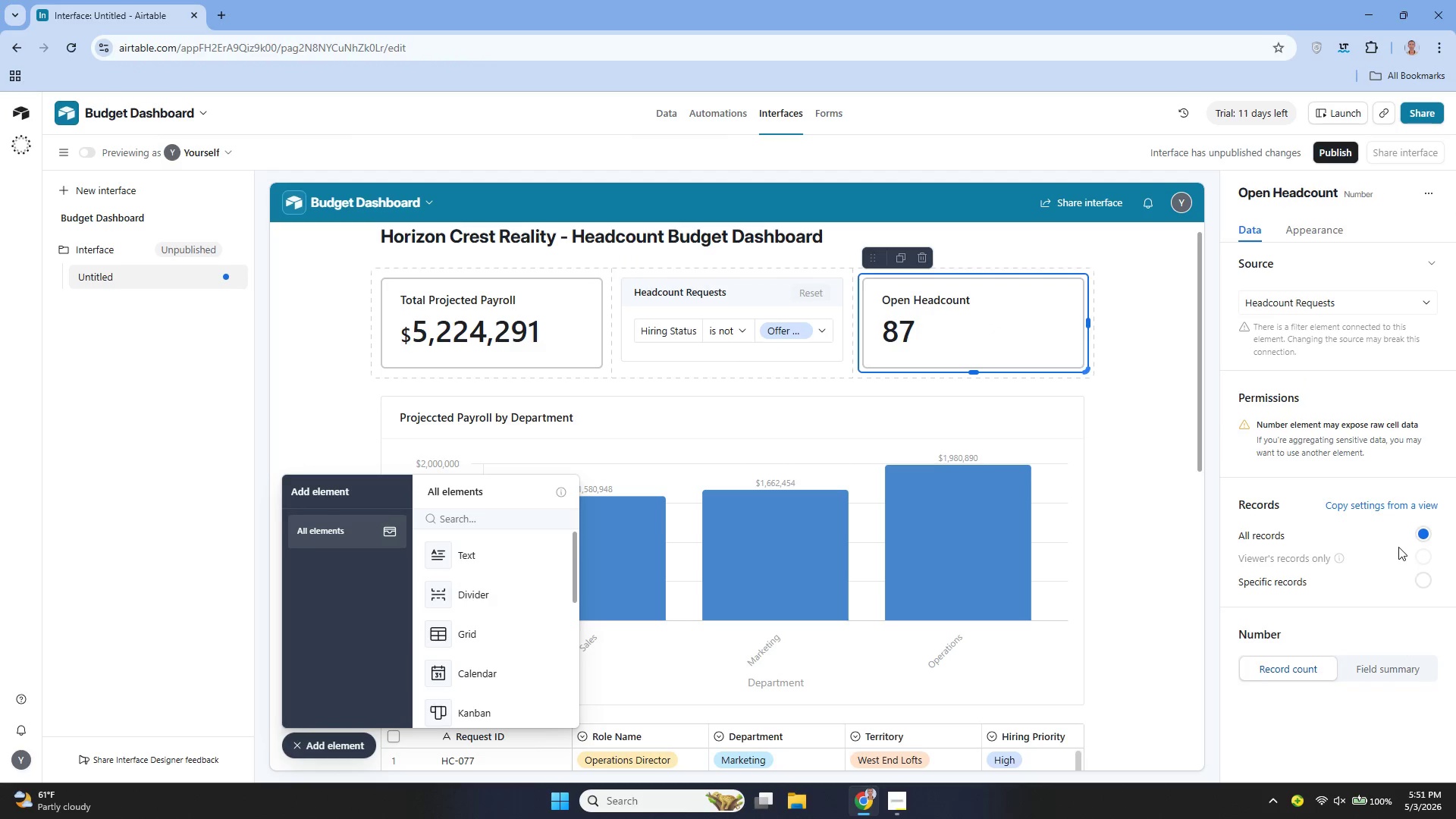 
wait(5.27)
 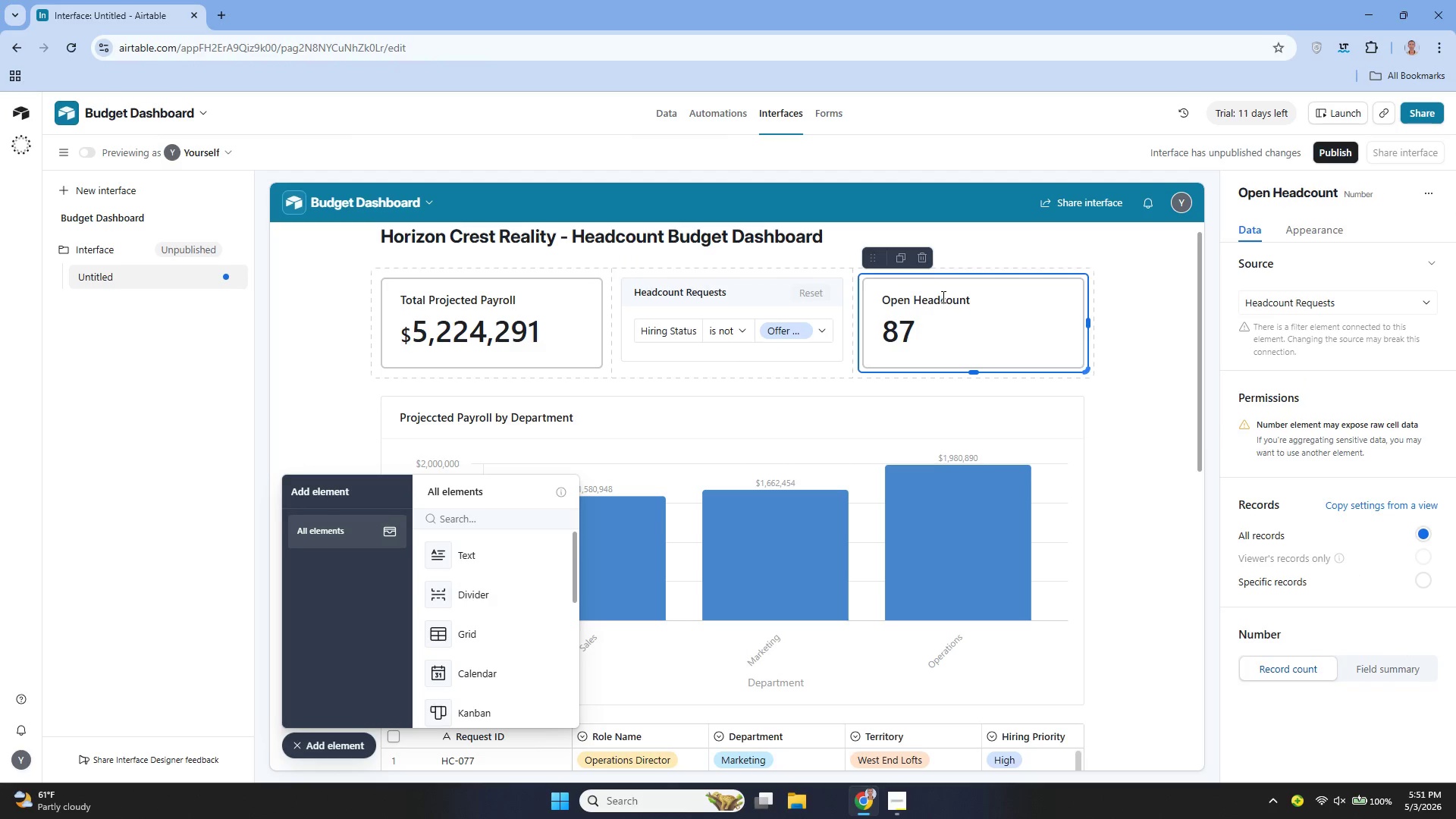 
left_click([1037, 450])
 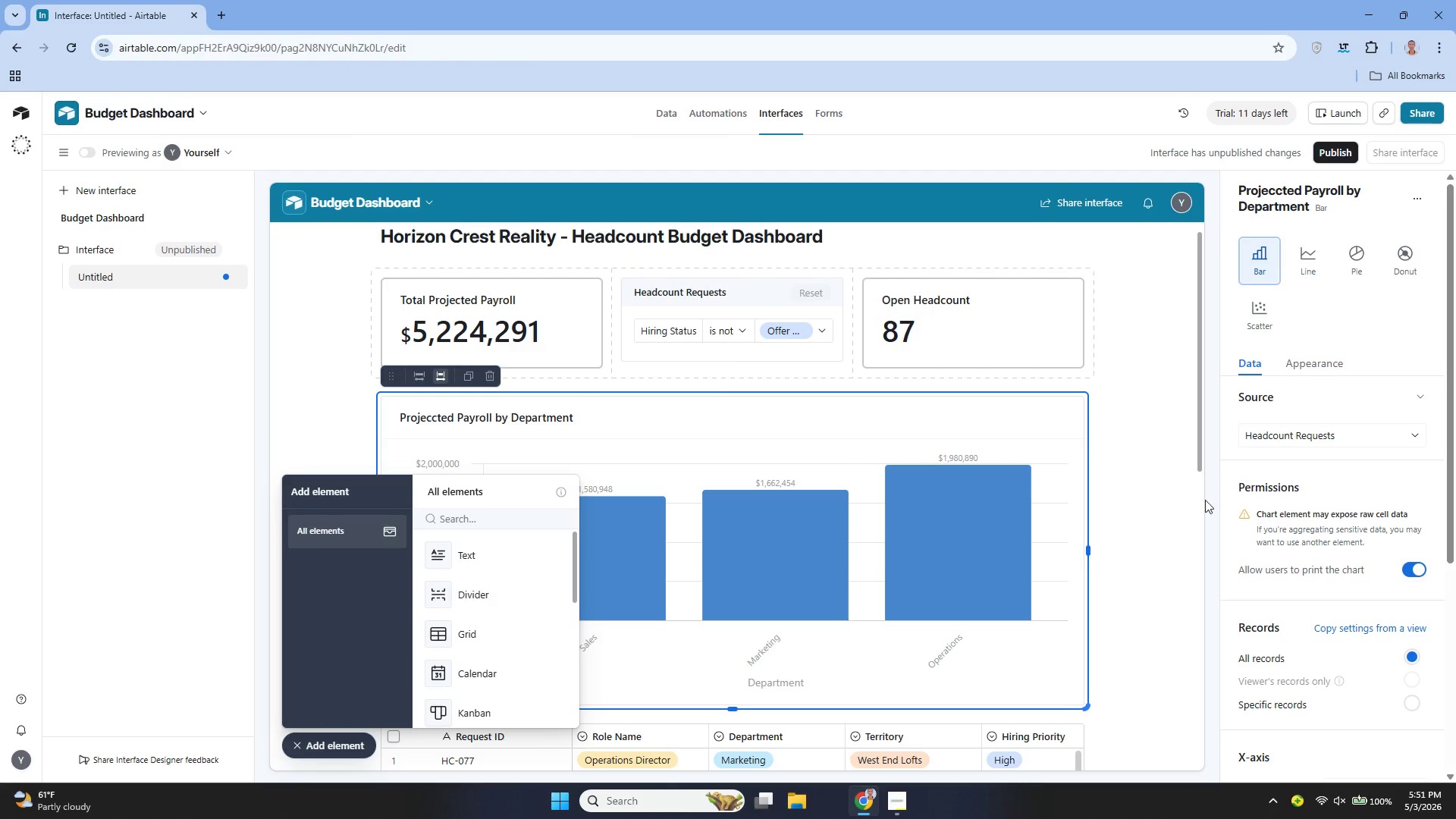 
mouse_move([1238, 496])
 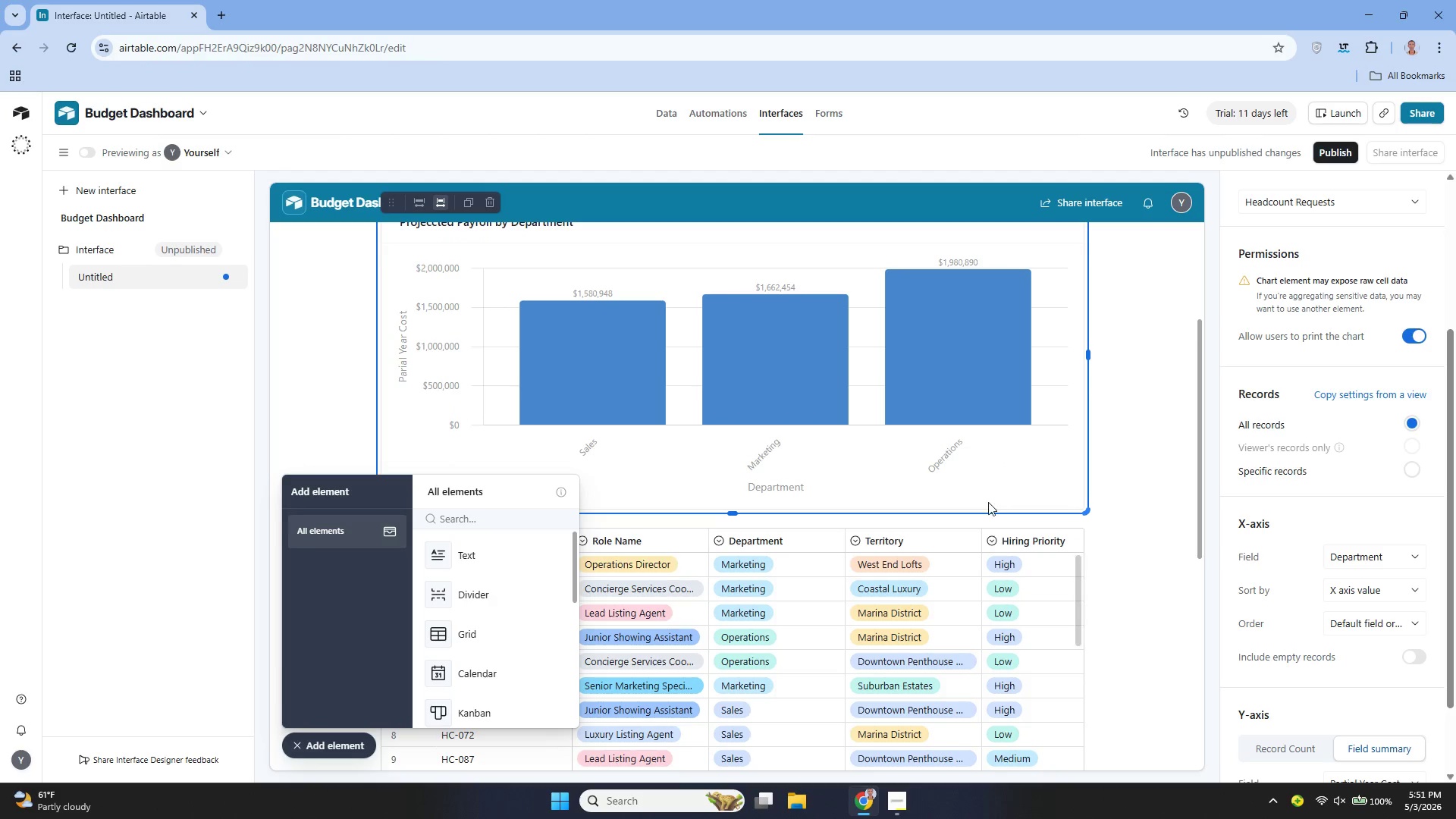 
left_click([937, 539])
 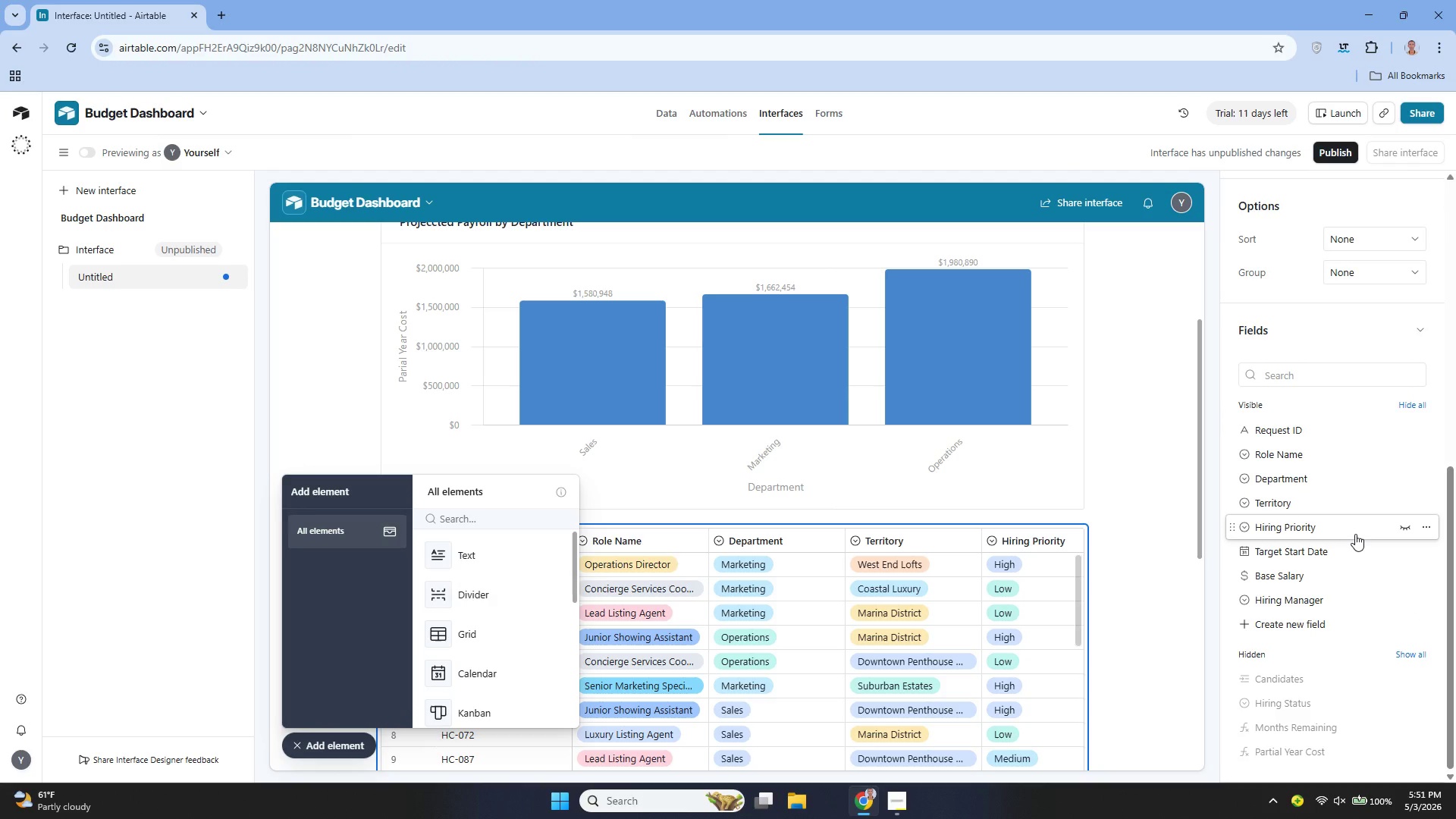 
wait(26.34)
 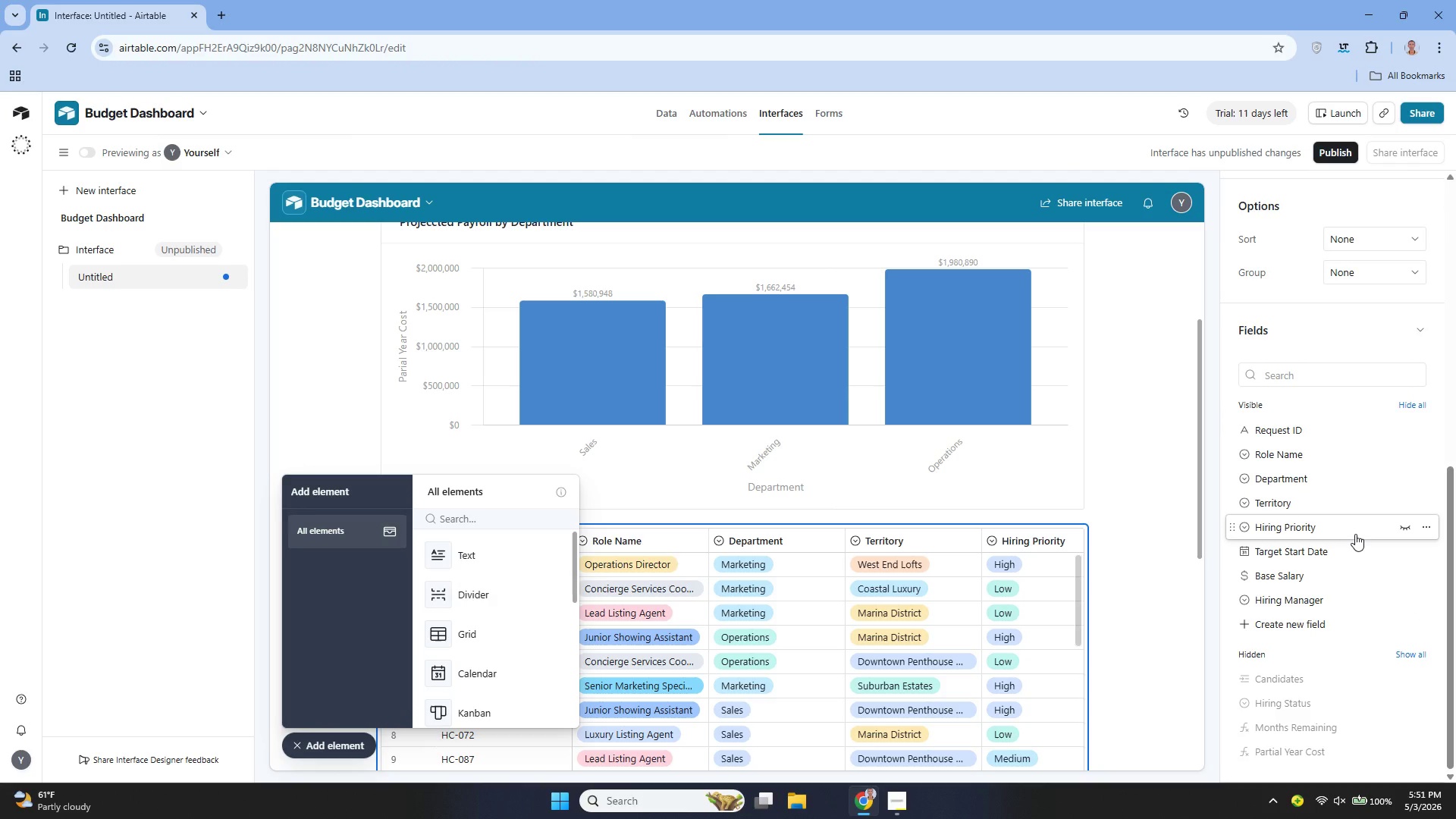 
left_click([1308, 455])
 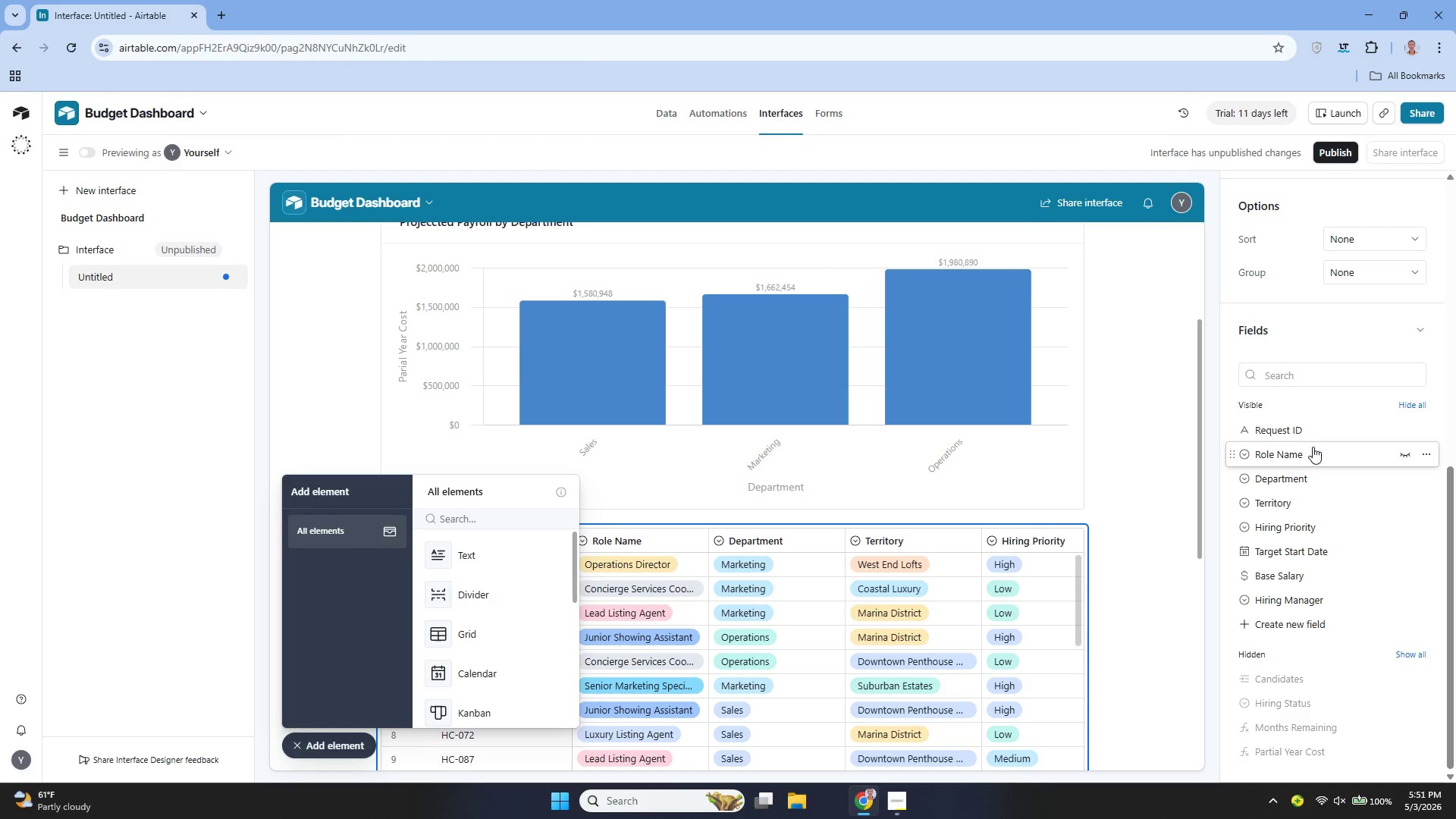 
mouse_move([1390, 436])
 